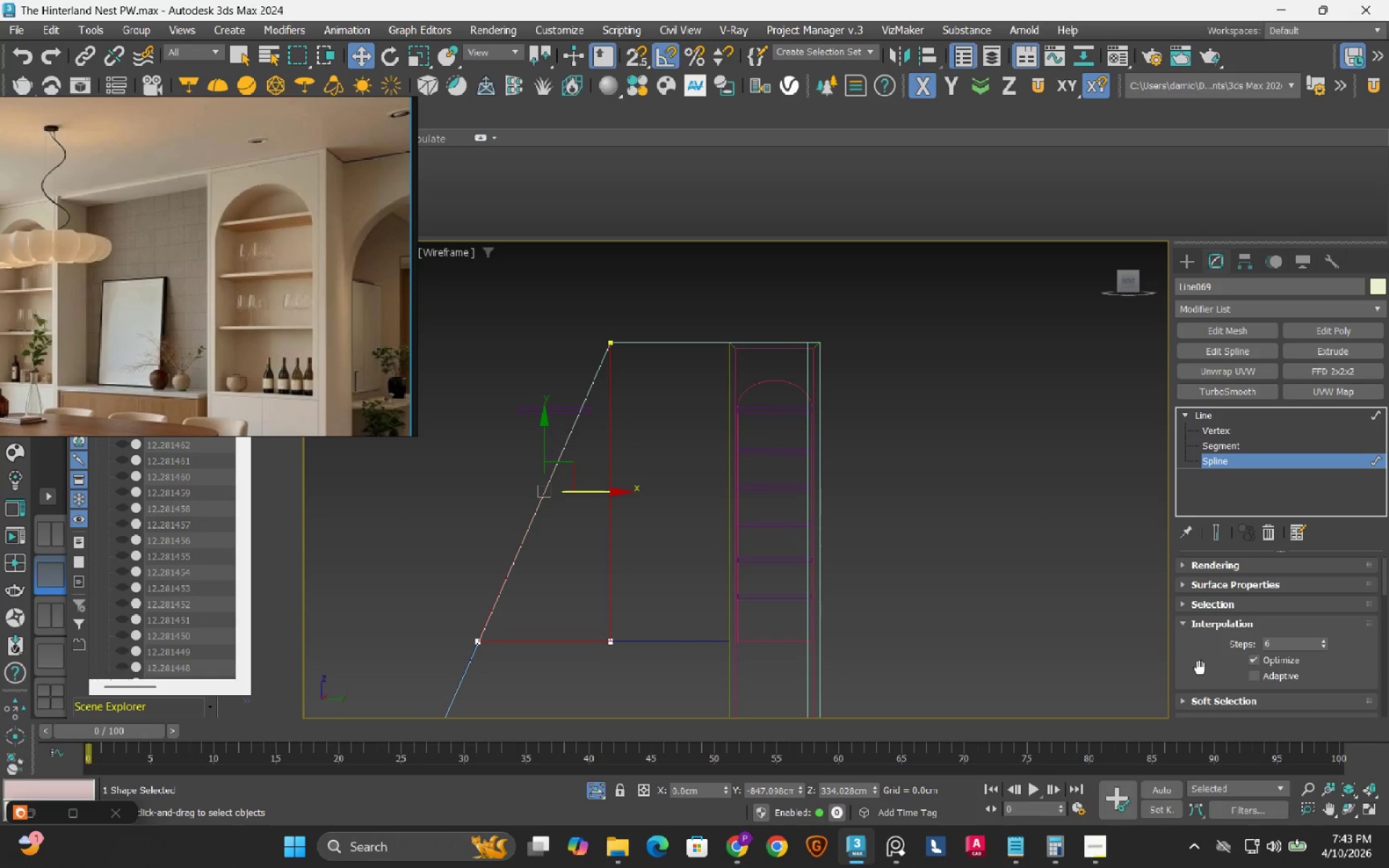 
scroll: coordinate [1199, 652], scroll_direction: down, amount: 26.0
 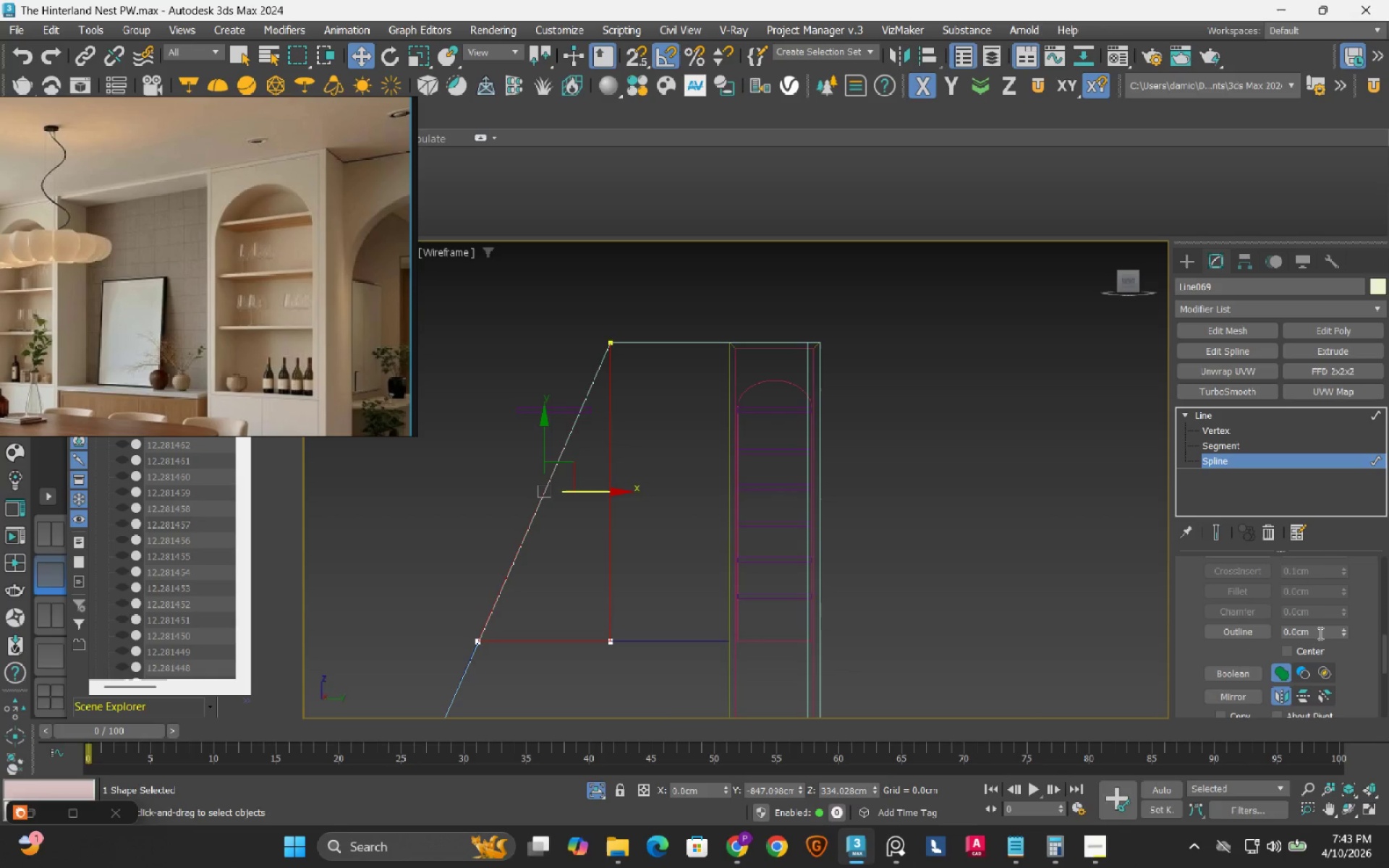 
double_click([1319, 633])
 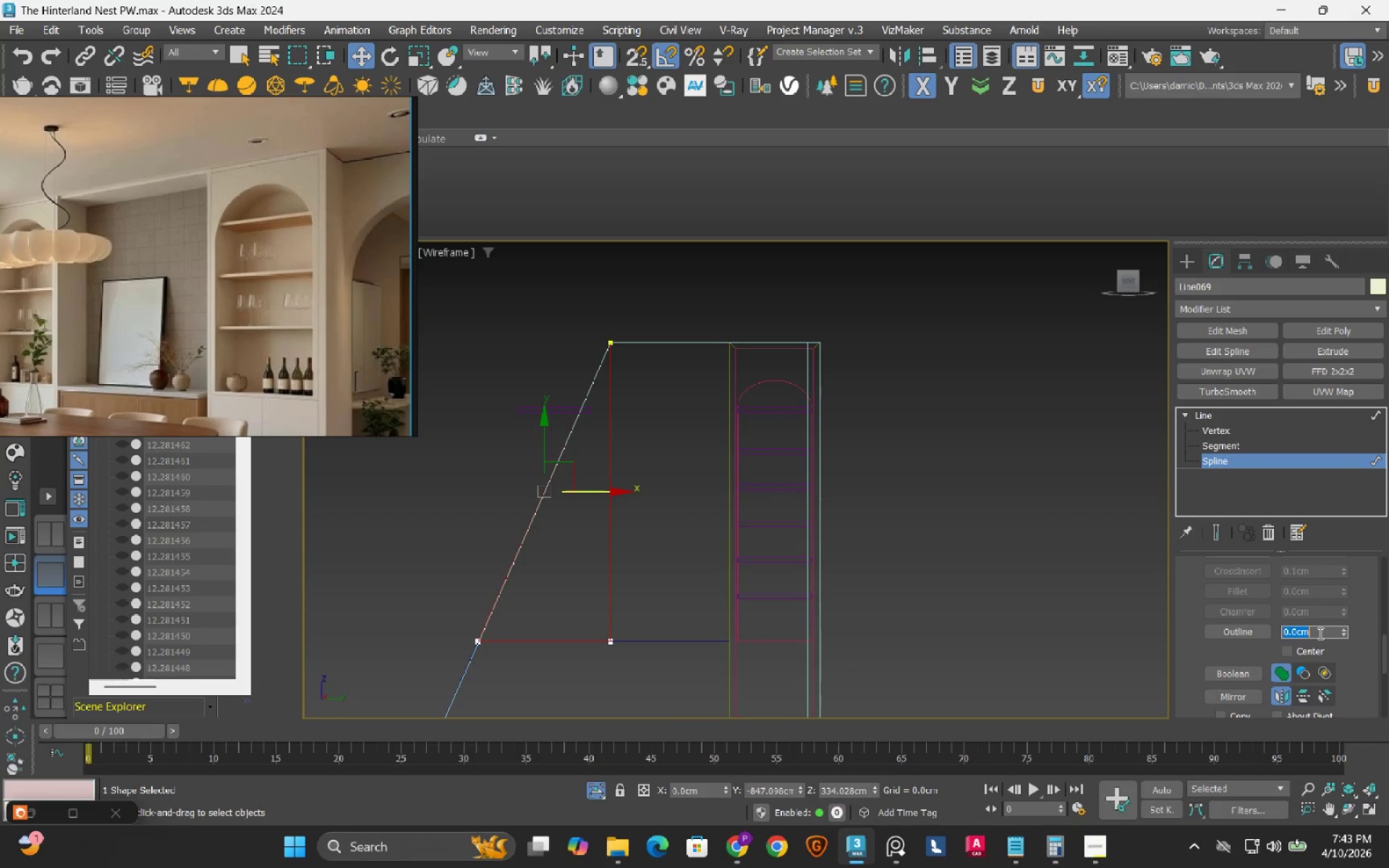 
key(Numpad5)
 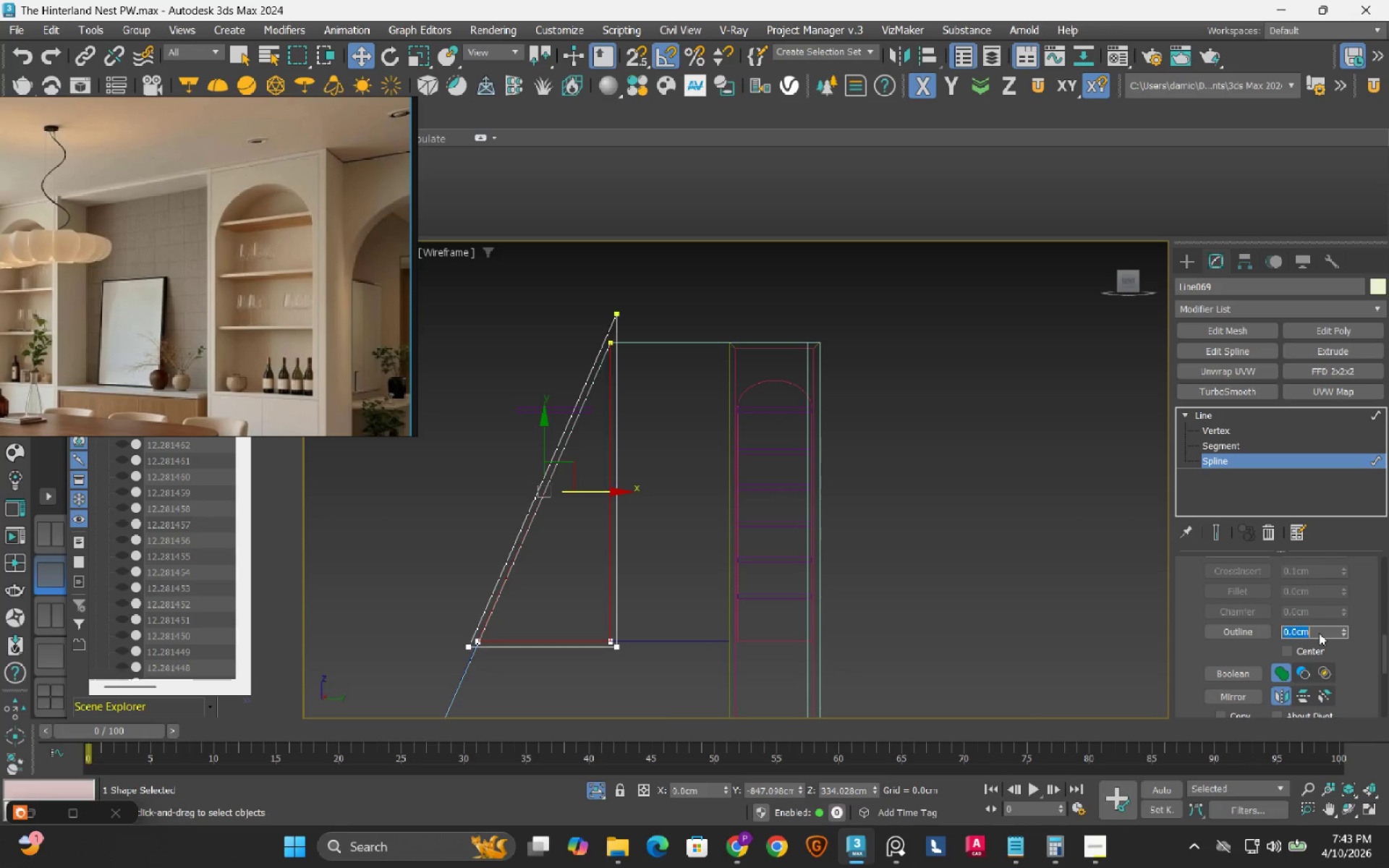 
key(NumpadEnter)
 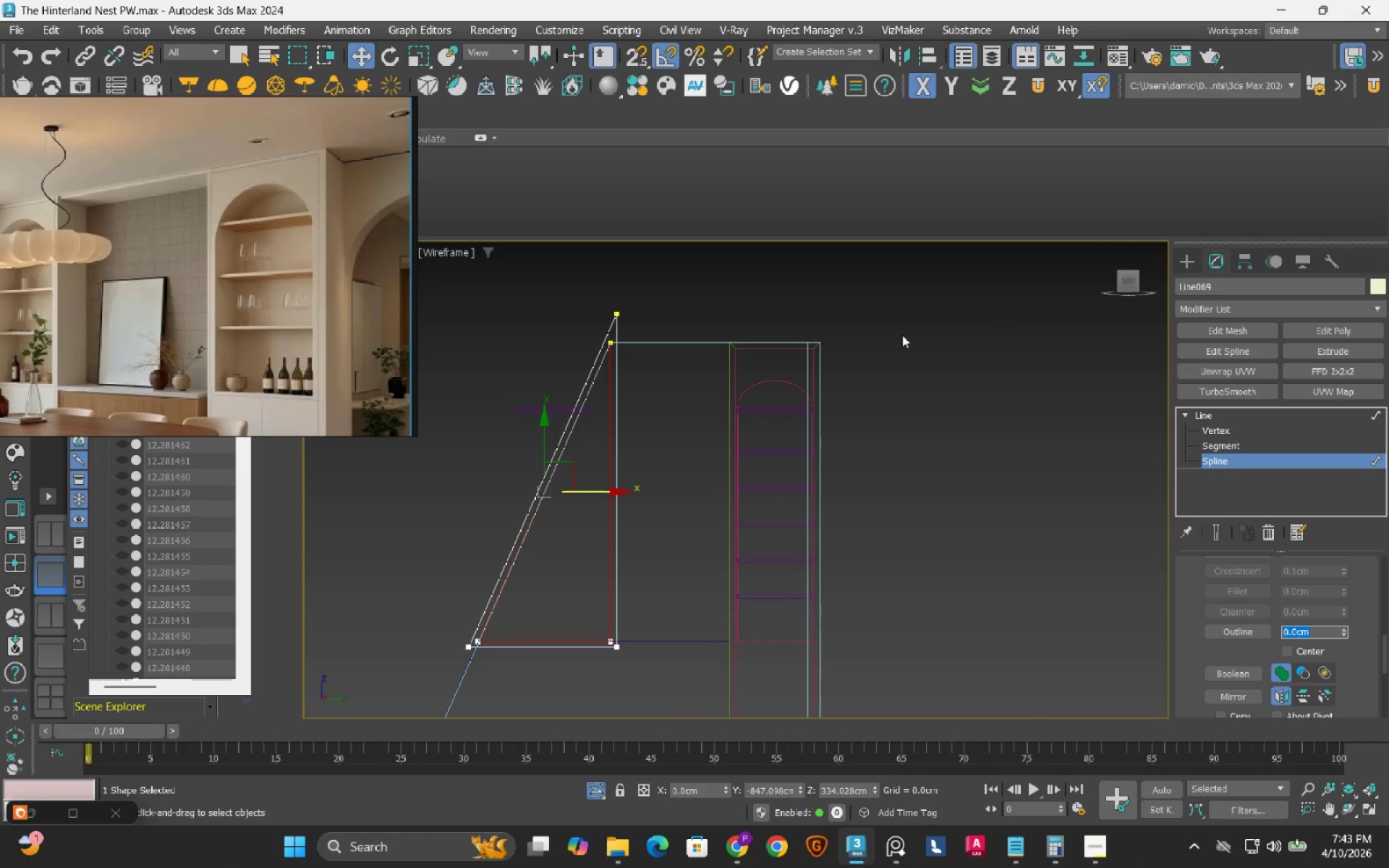 
left_click([17, 57])
 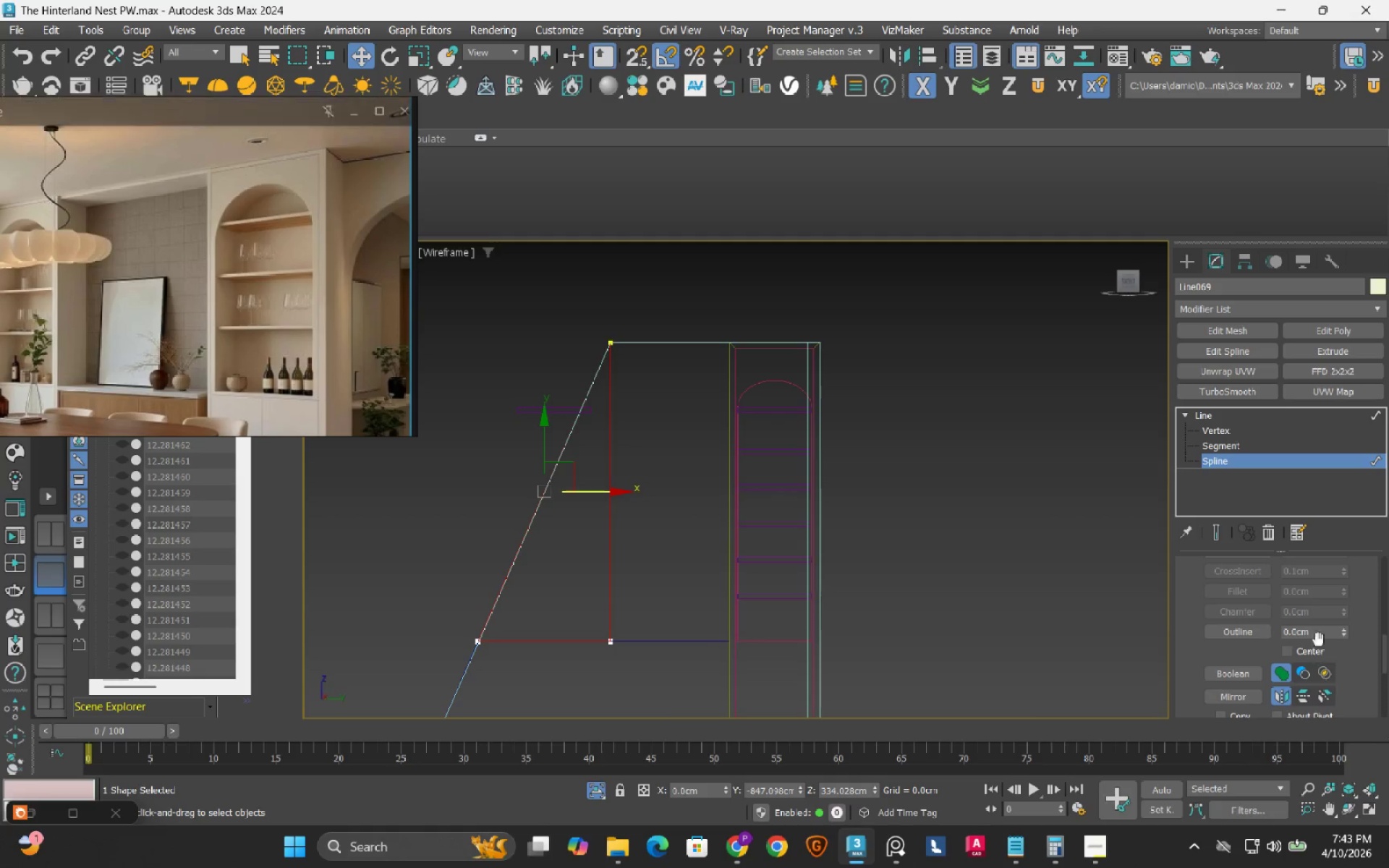 
double_click([1318, 629])
 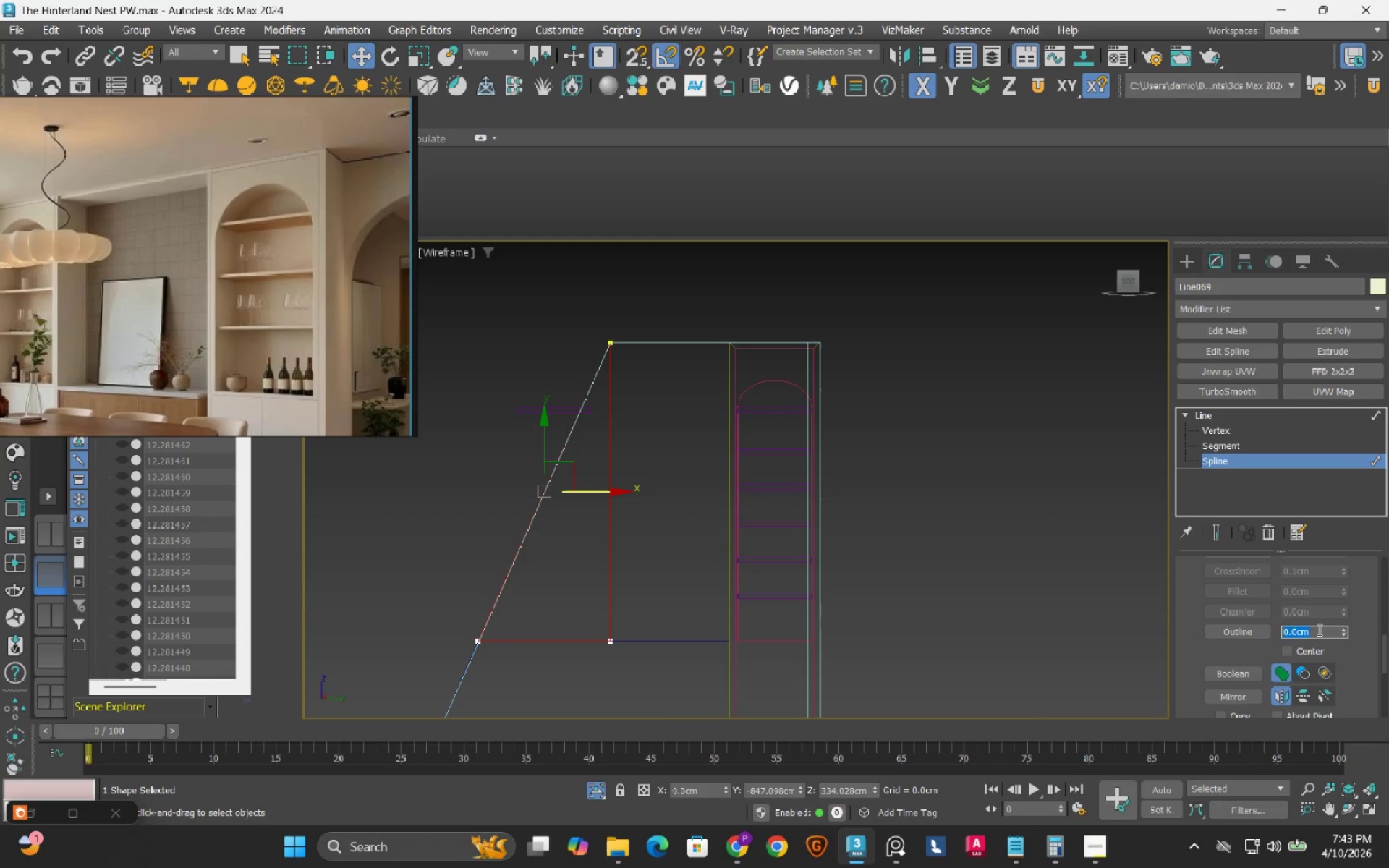 
key(NumpadSubtract)
 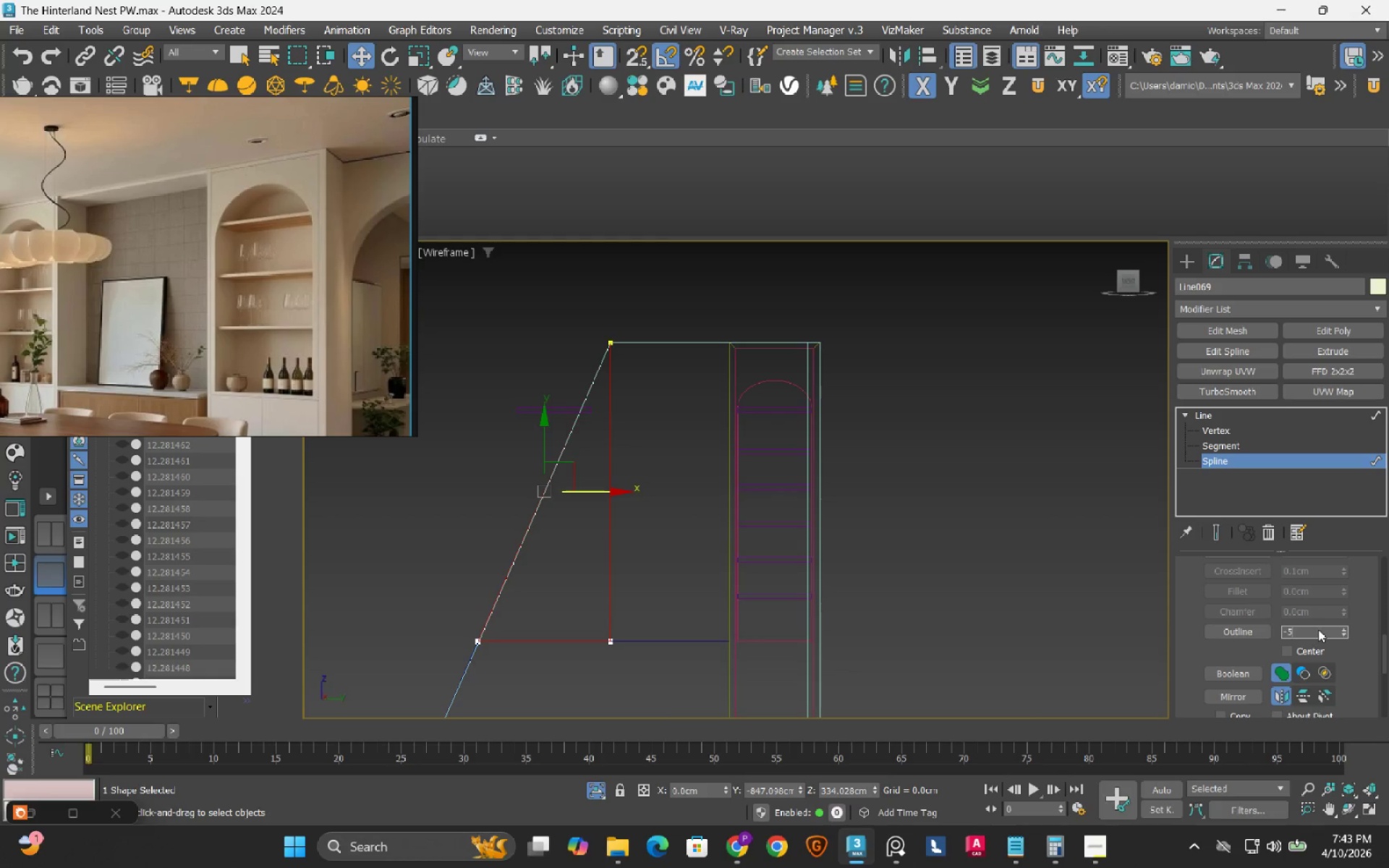 
key(Numpad5)
 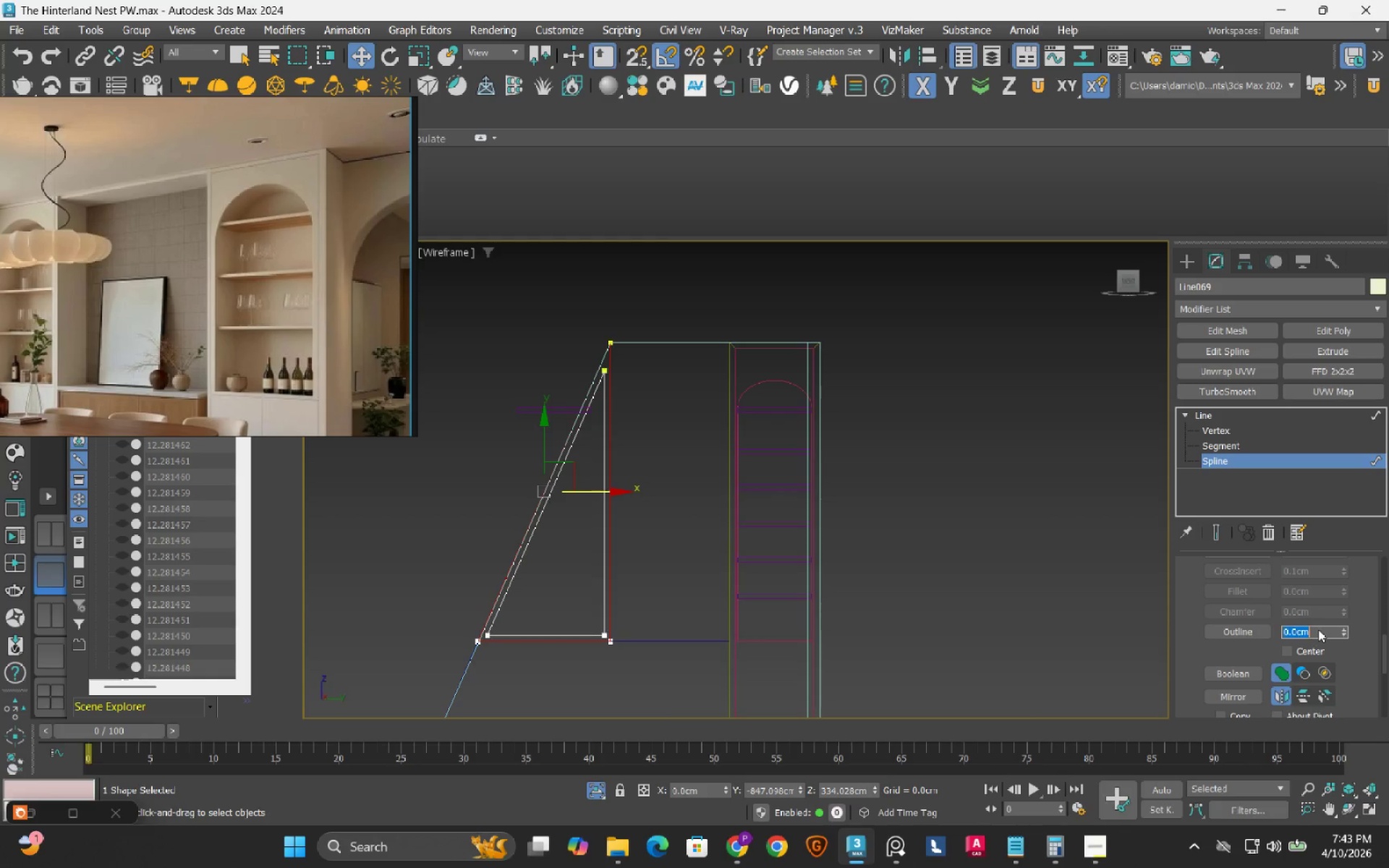 
key(NumpadEnter)
 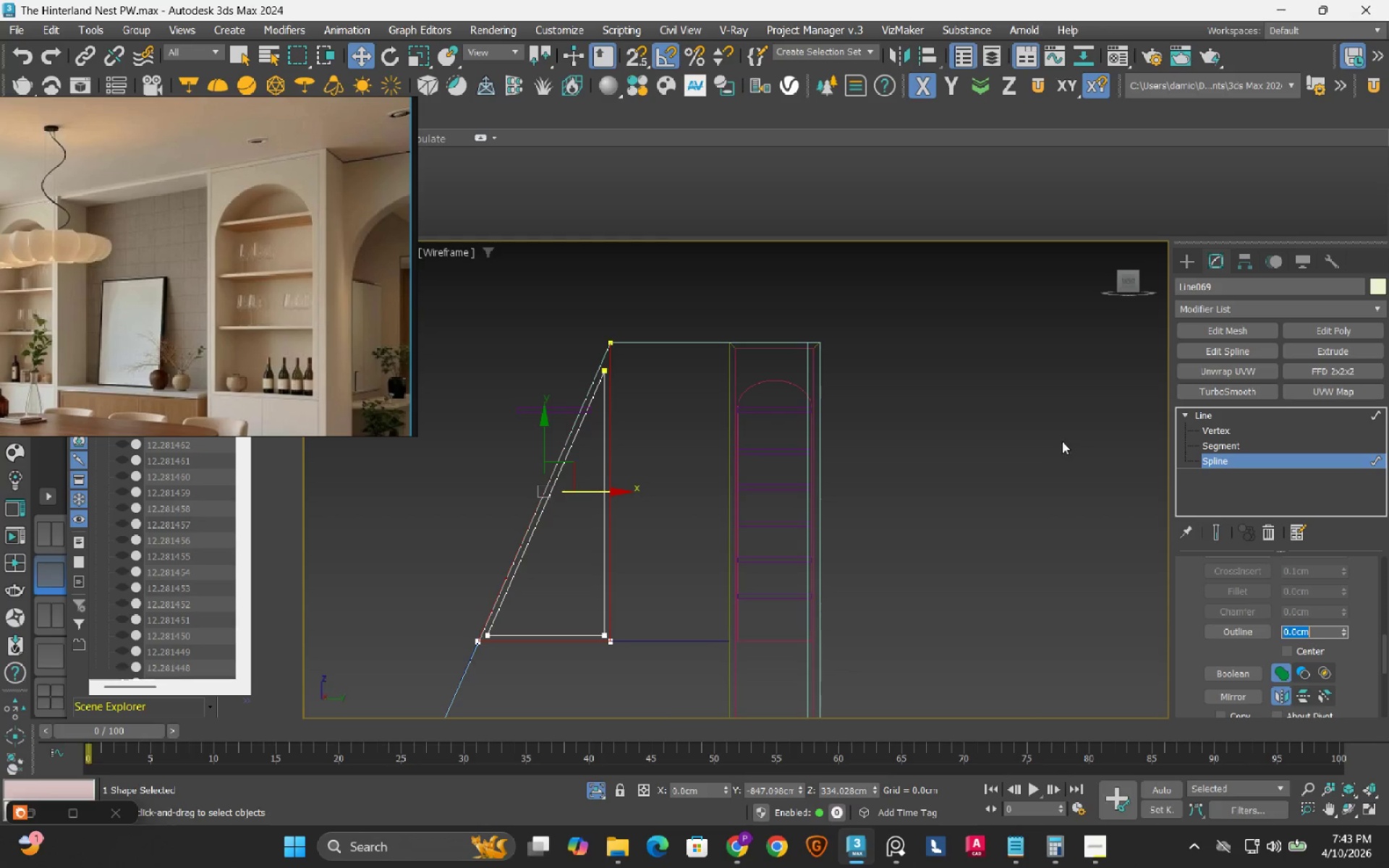 
left_click([1374, 458])
 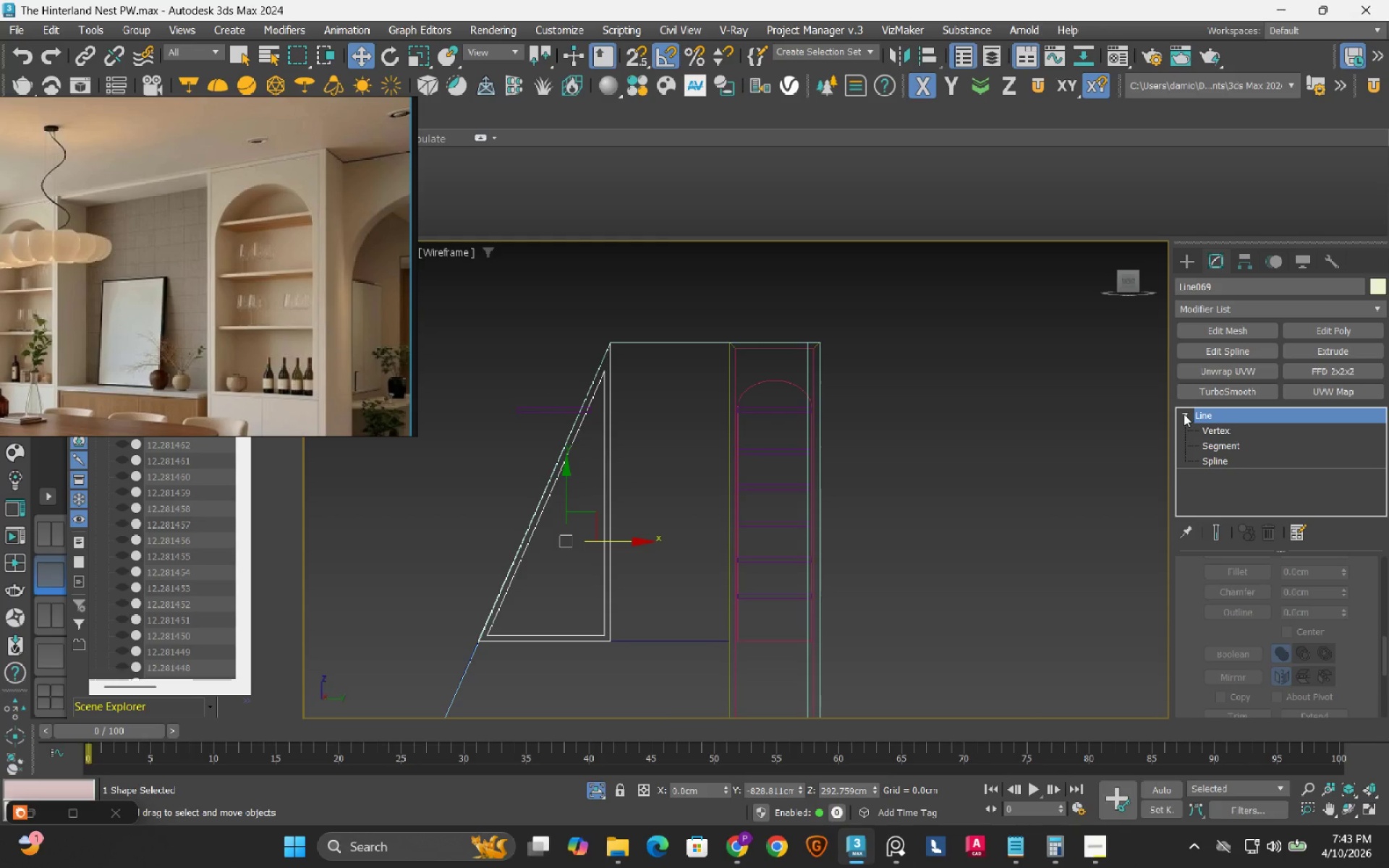 
left_click([1184, 414])
 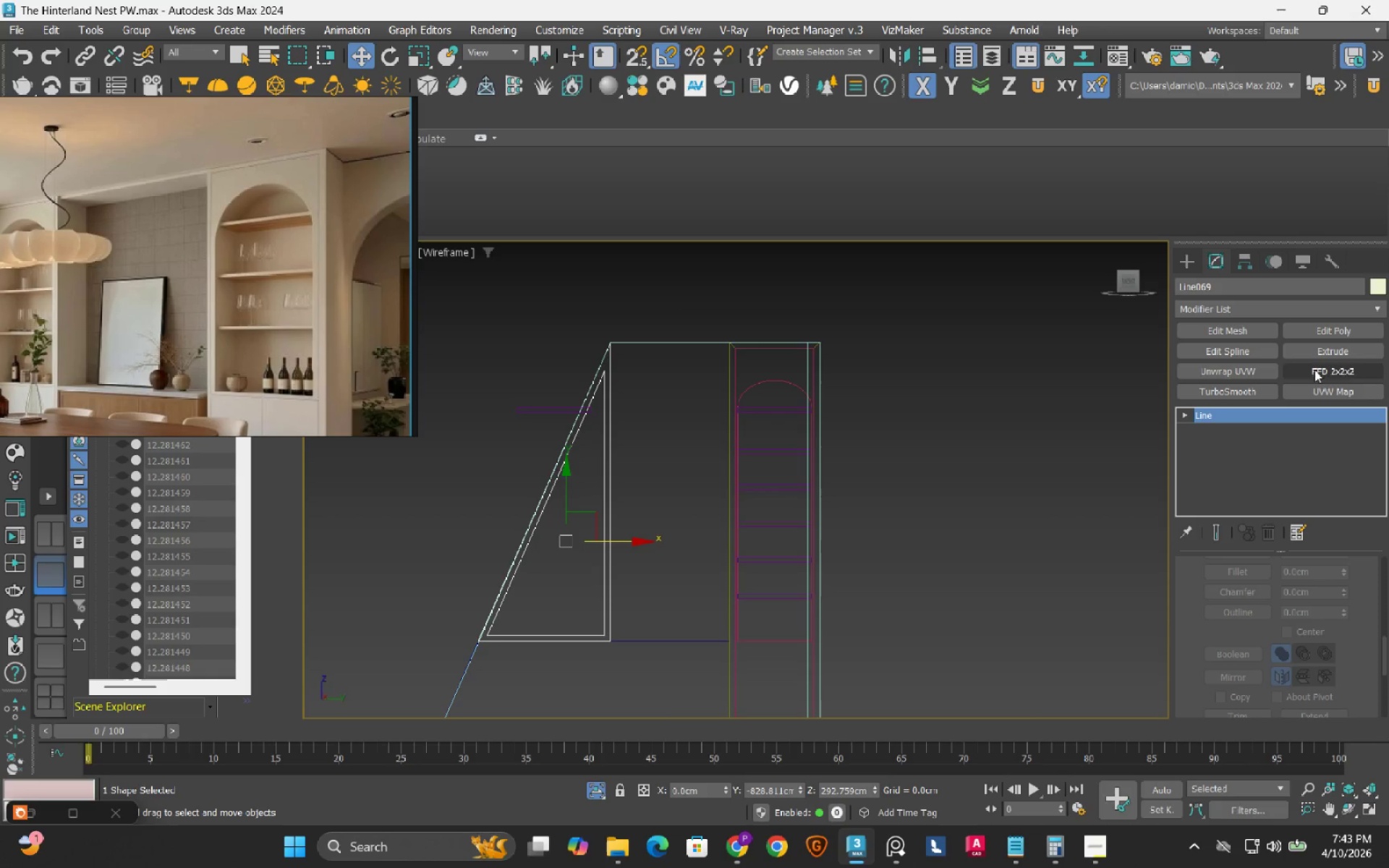 
left_click([1334, 357])
 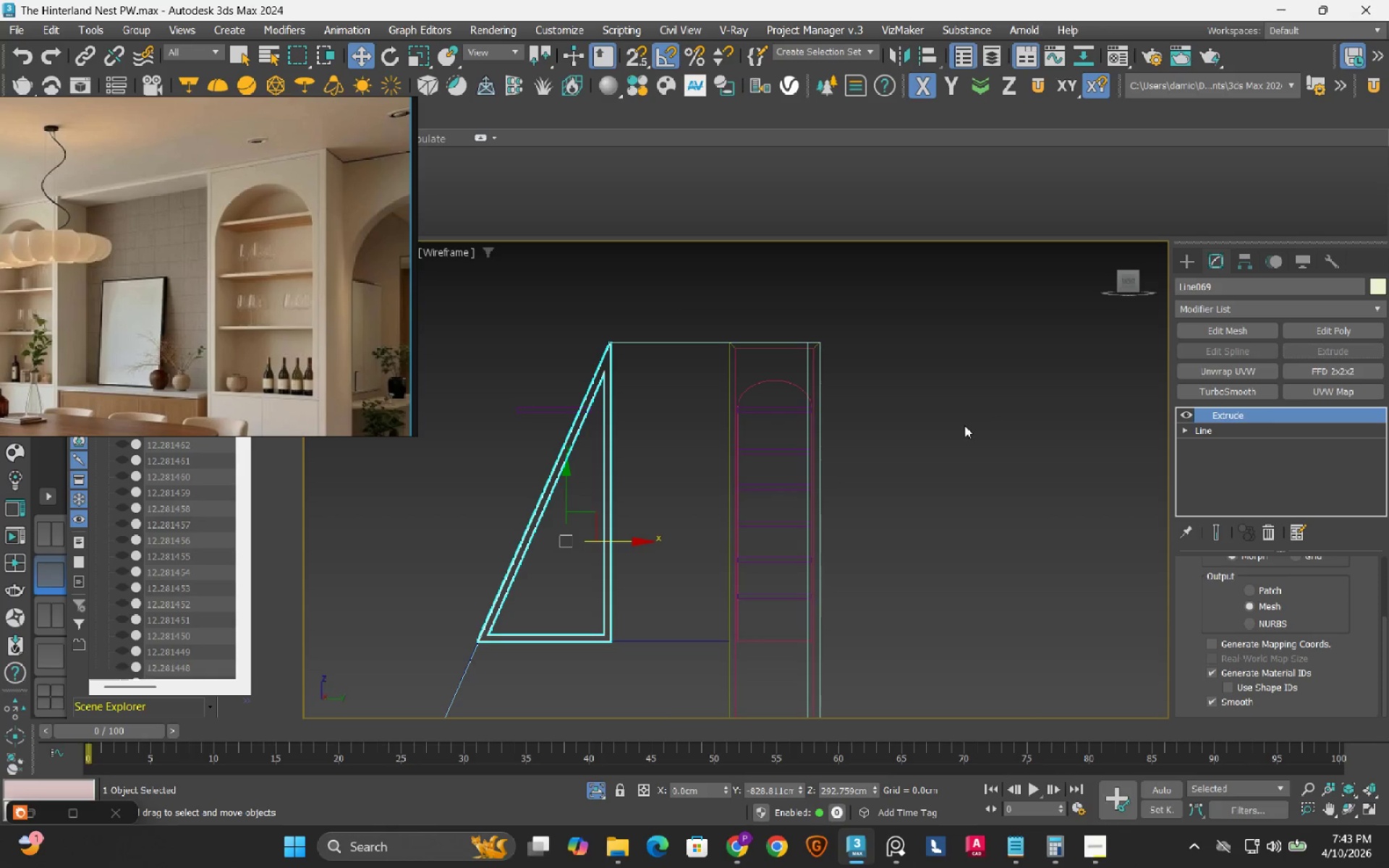 
left_click([964, 425])
 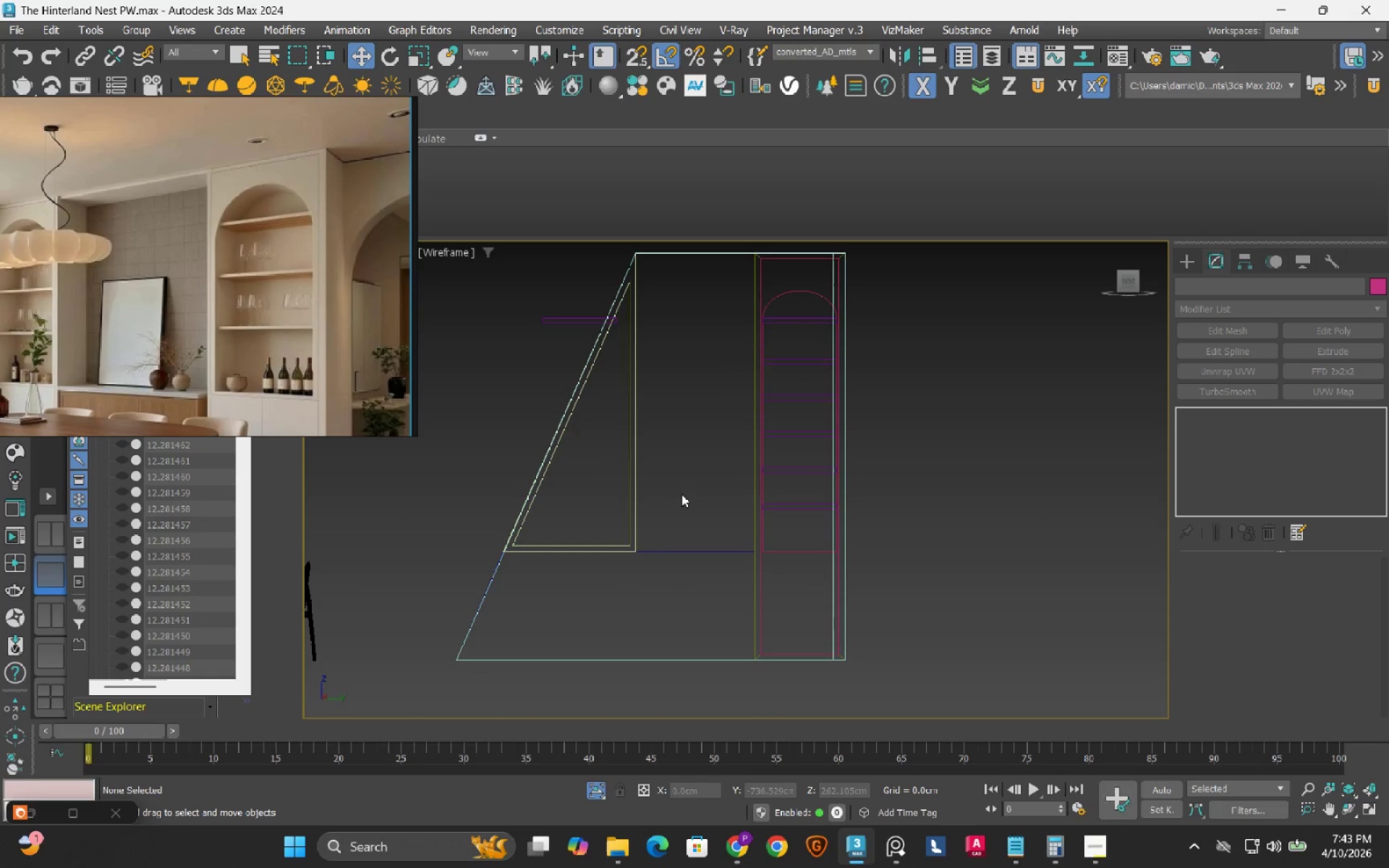 
left_click([637, 516])
 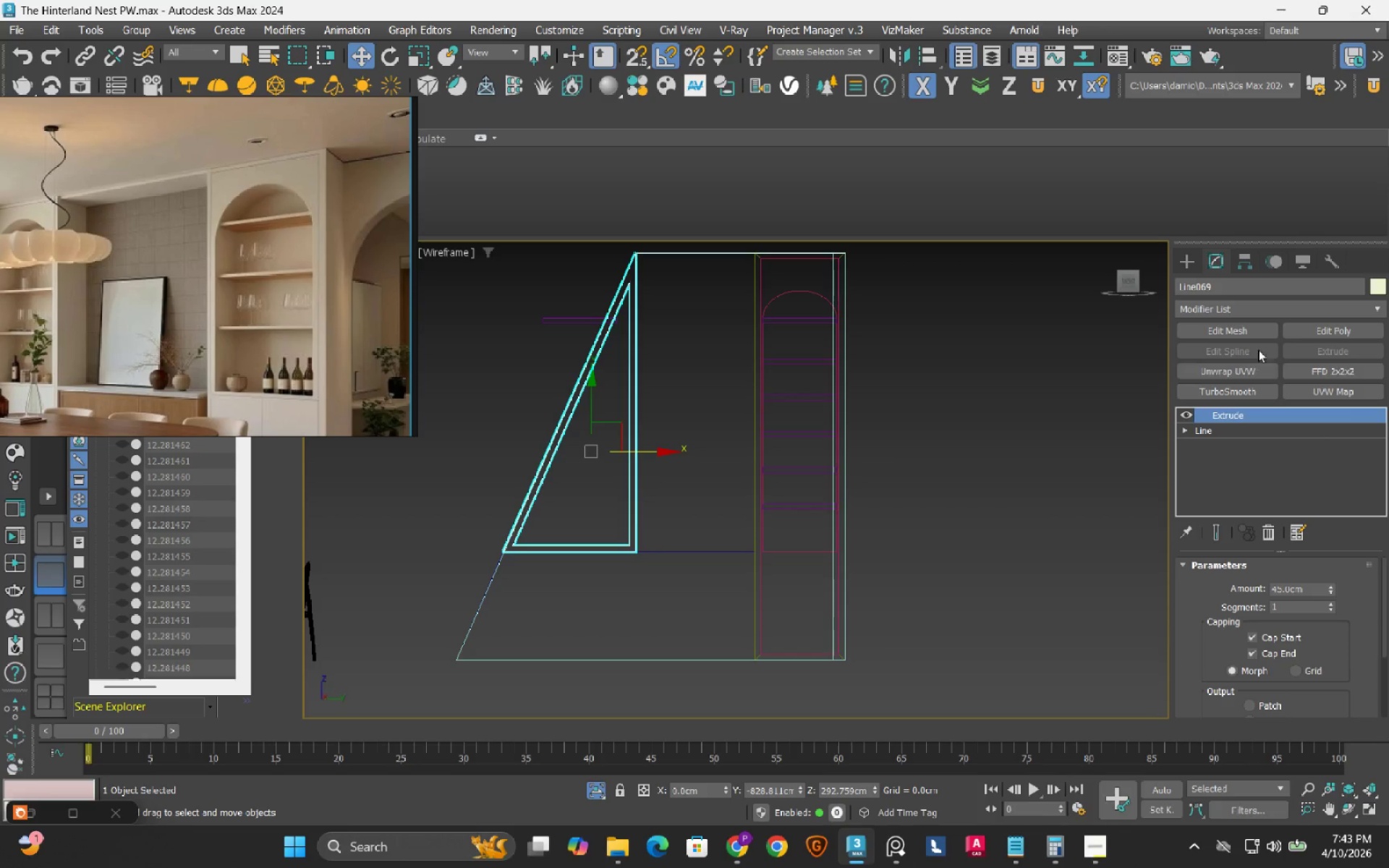 
wait(15.17)
 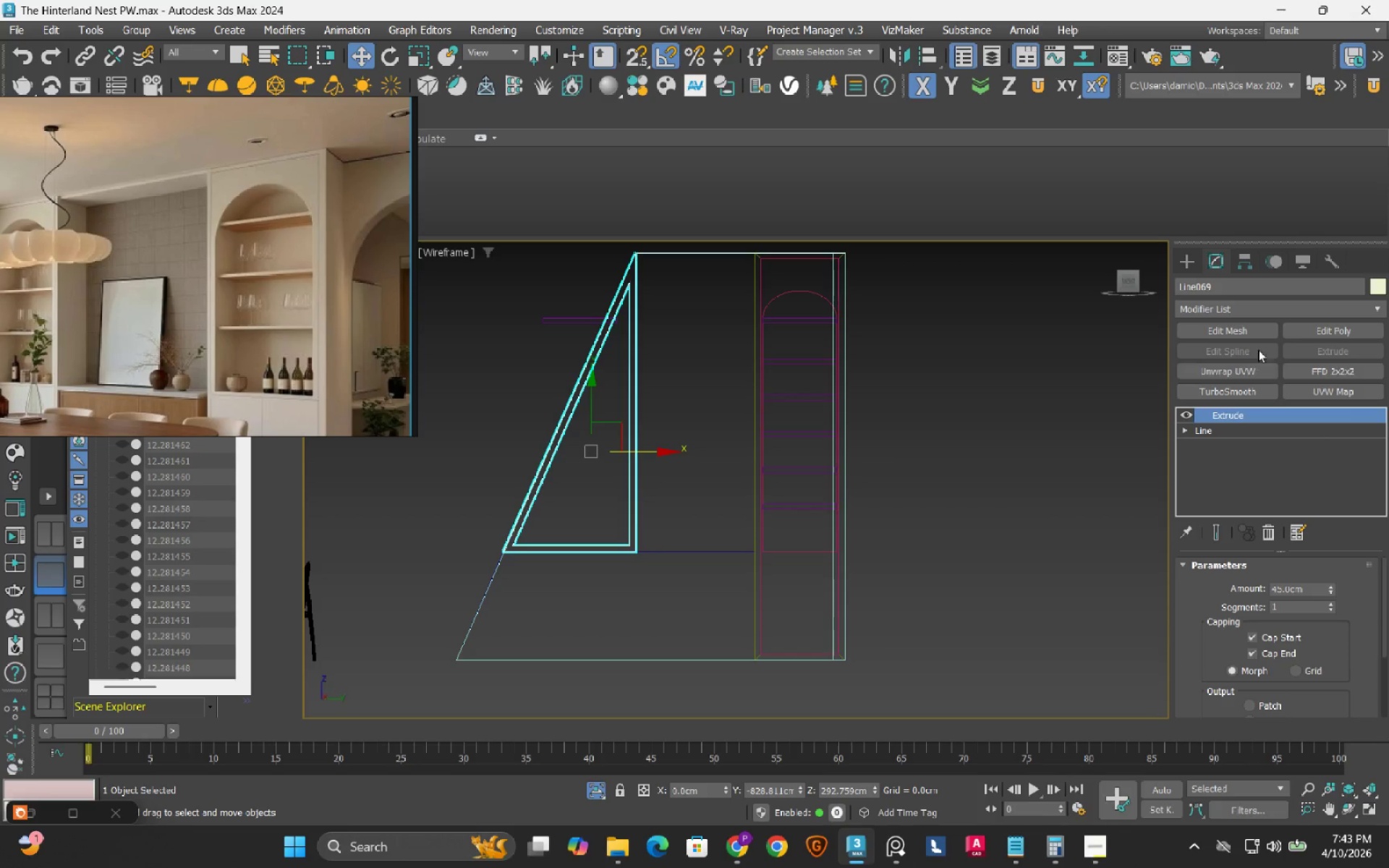 
left_click([1303, 333])
 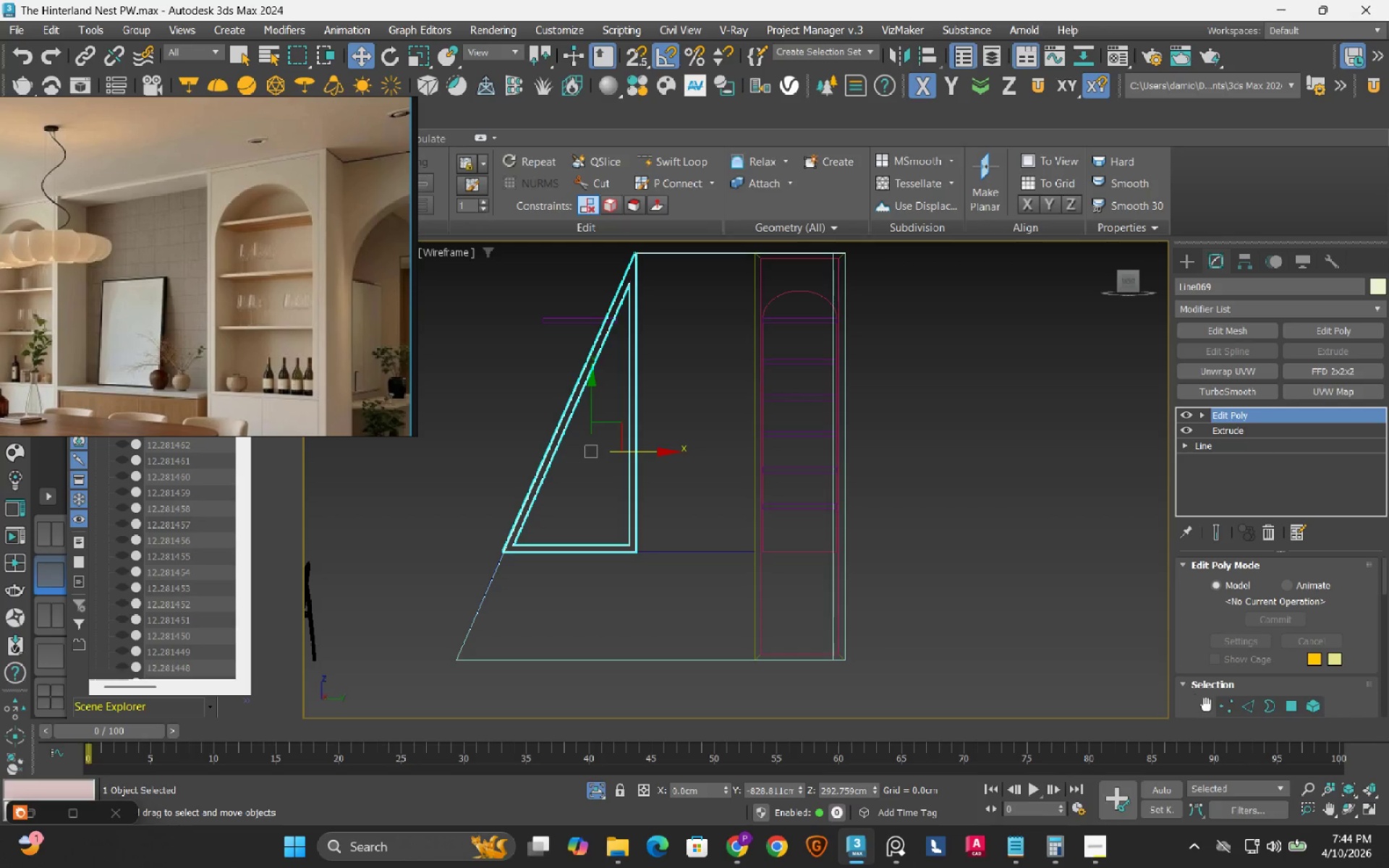 
left_click([1228, 707])
 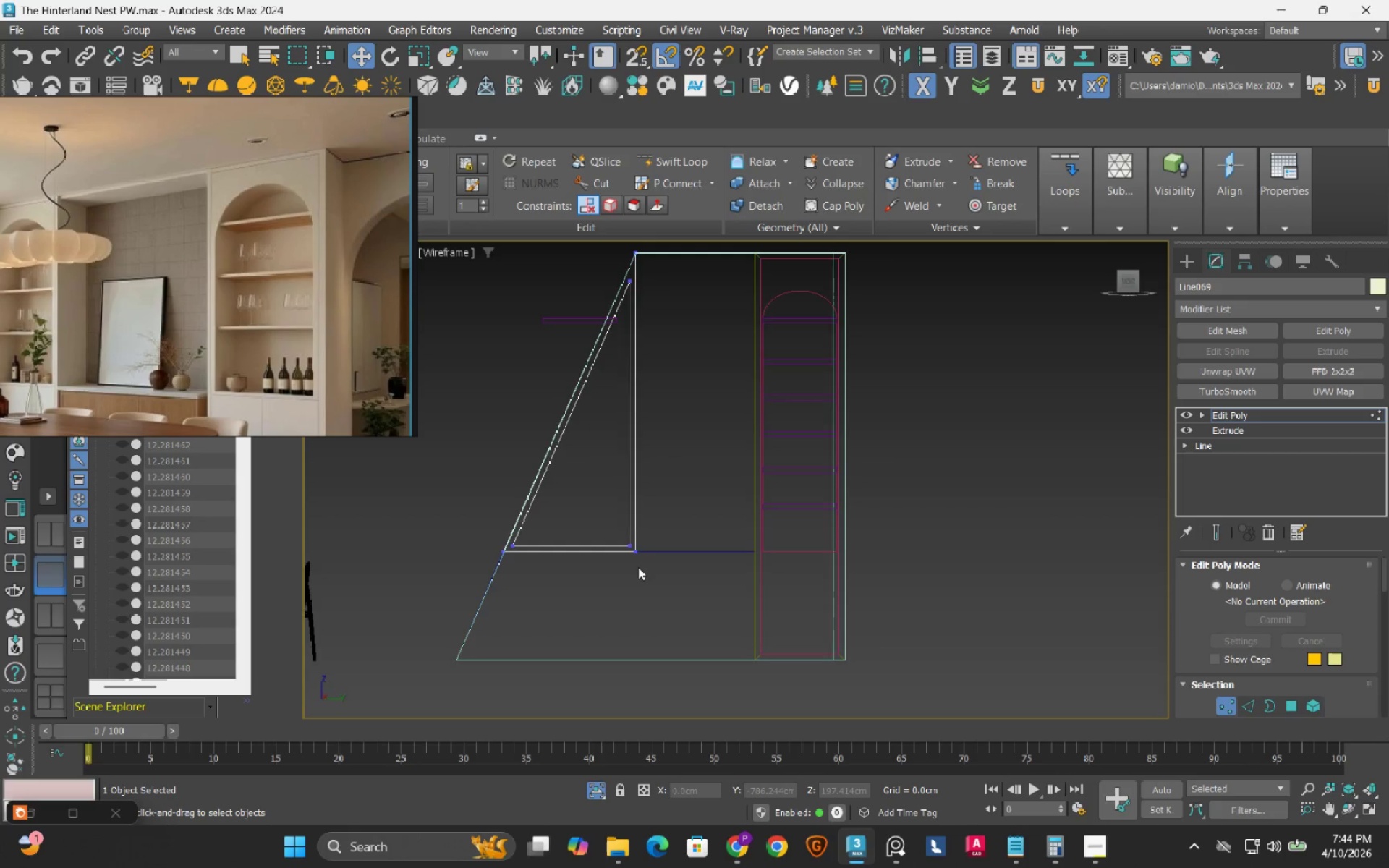 
scroll: coordinate [627, 564], scroll_direction: up, amount: 2.0
 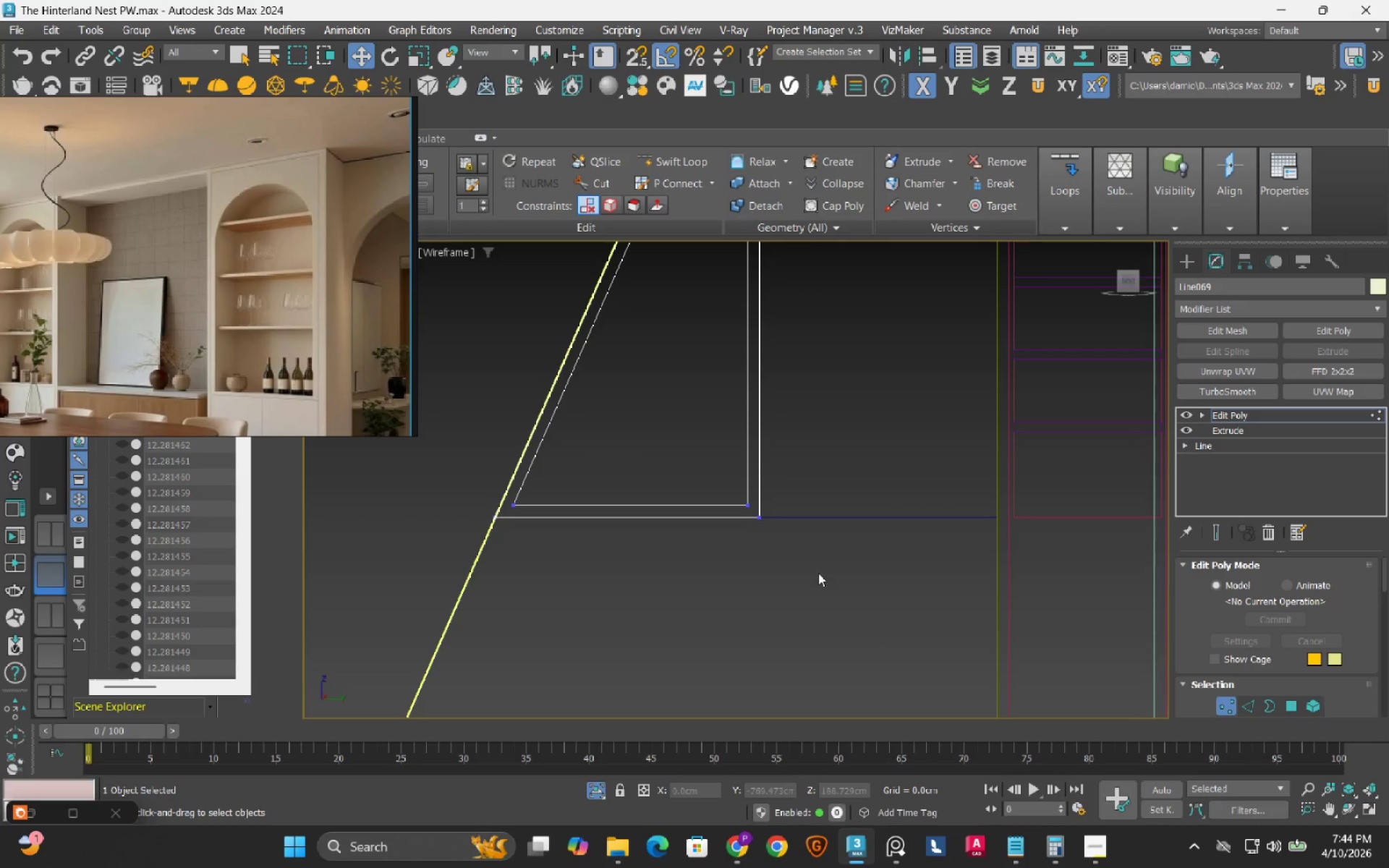 
left_click_drag(start_coordinate=[825, 574], to_coordinate=[447, 514])
 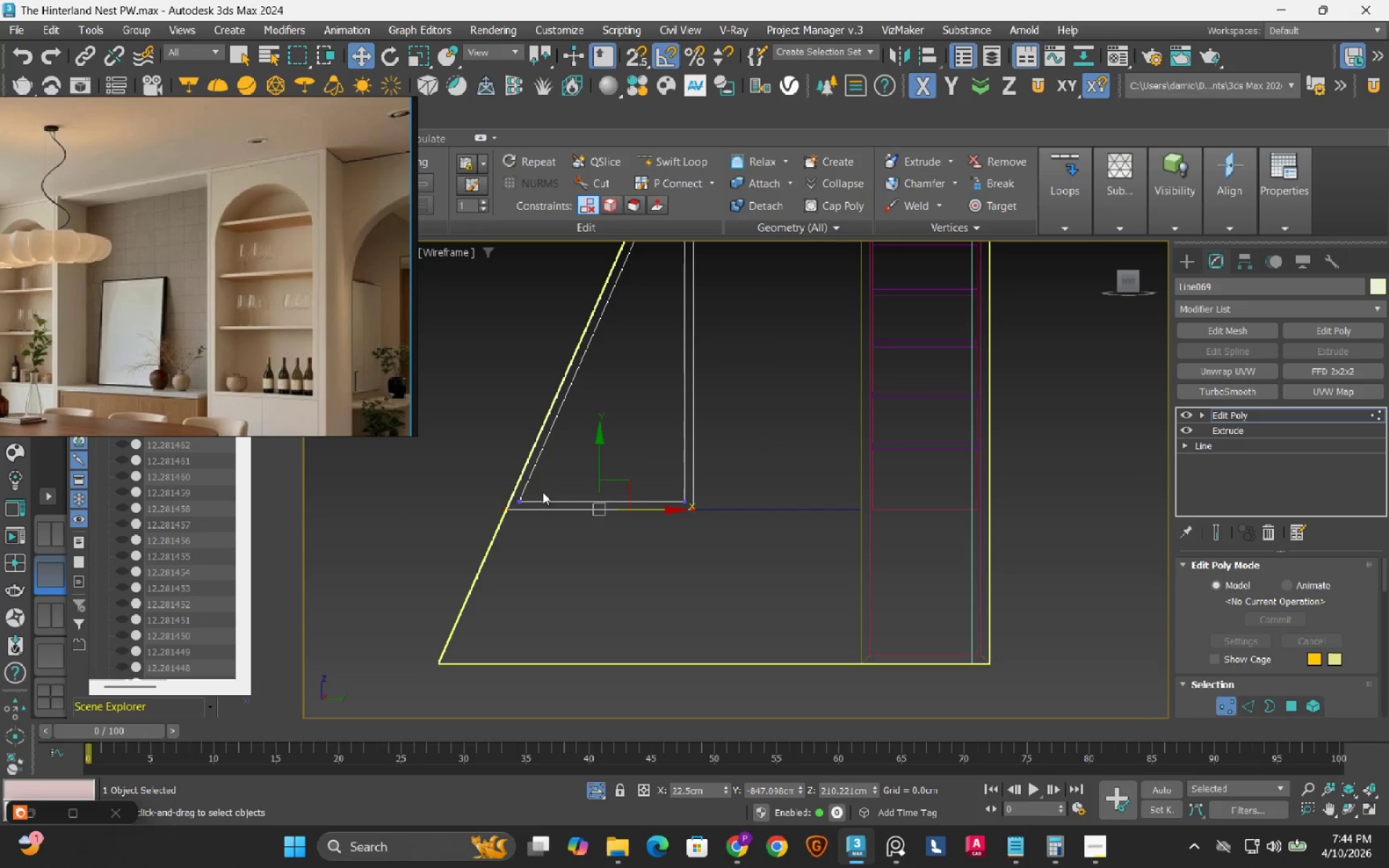 
scroll: coordinate [533, 492], scroll_direction: down, amount: 1.0
 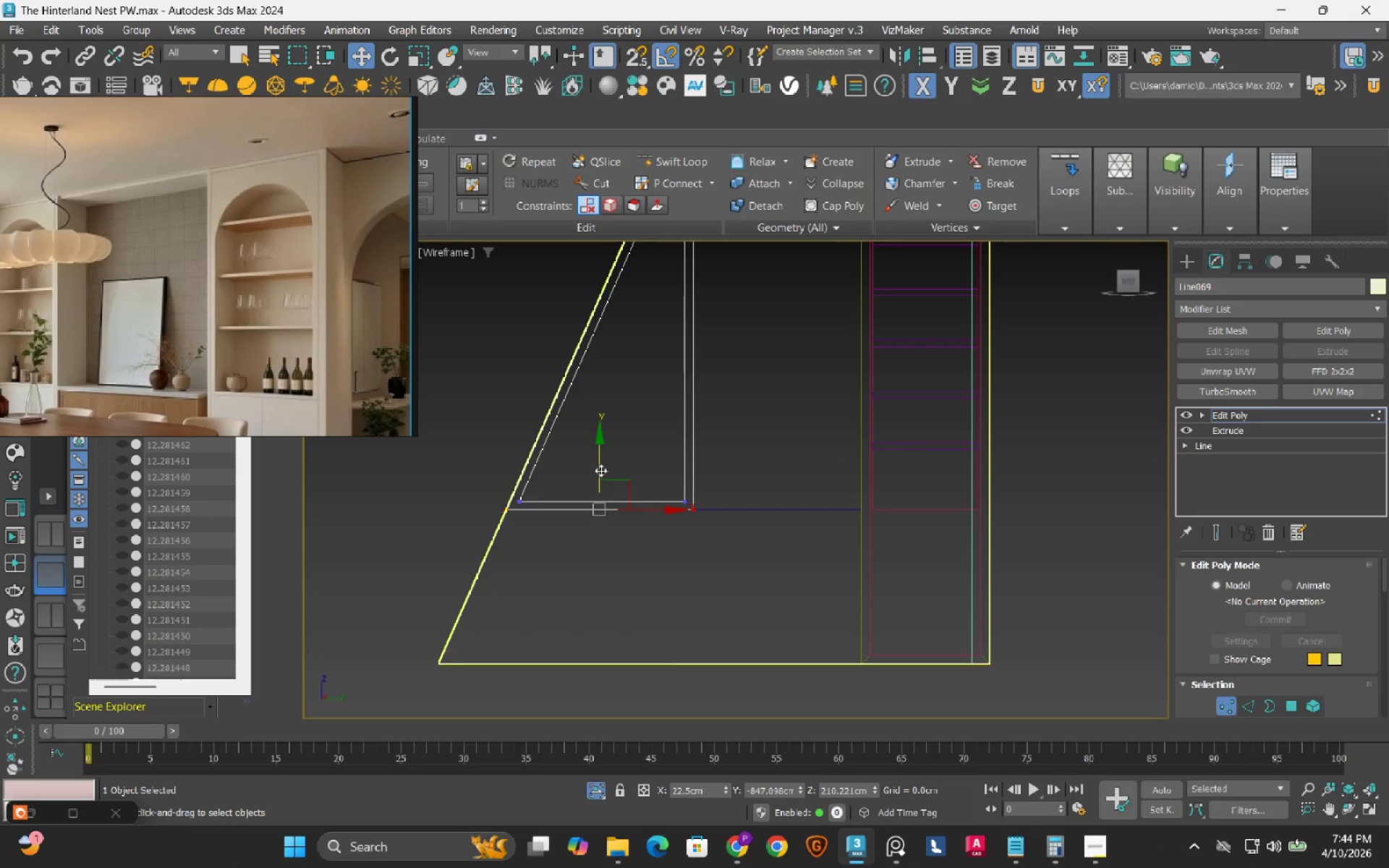 
left_click_drag(start_coordinate=[601, 468], to_coordinate=[576, 614])
 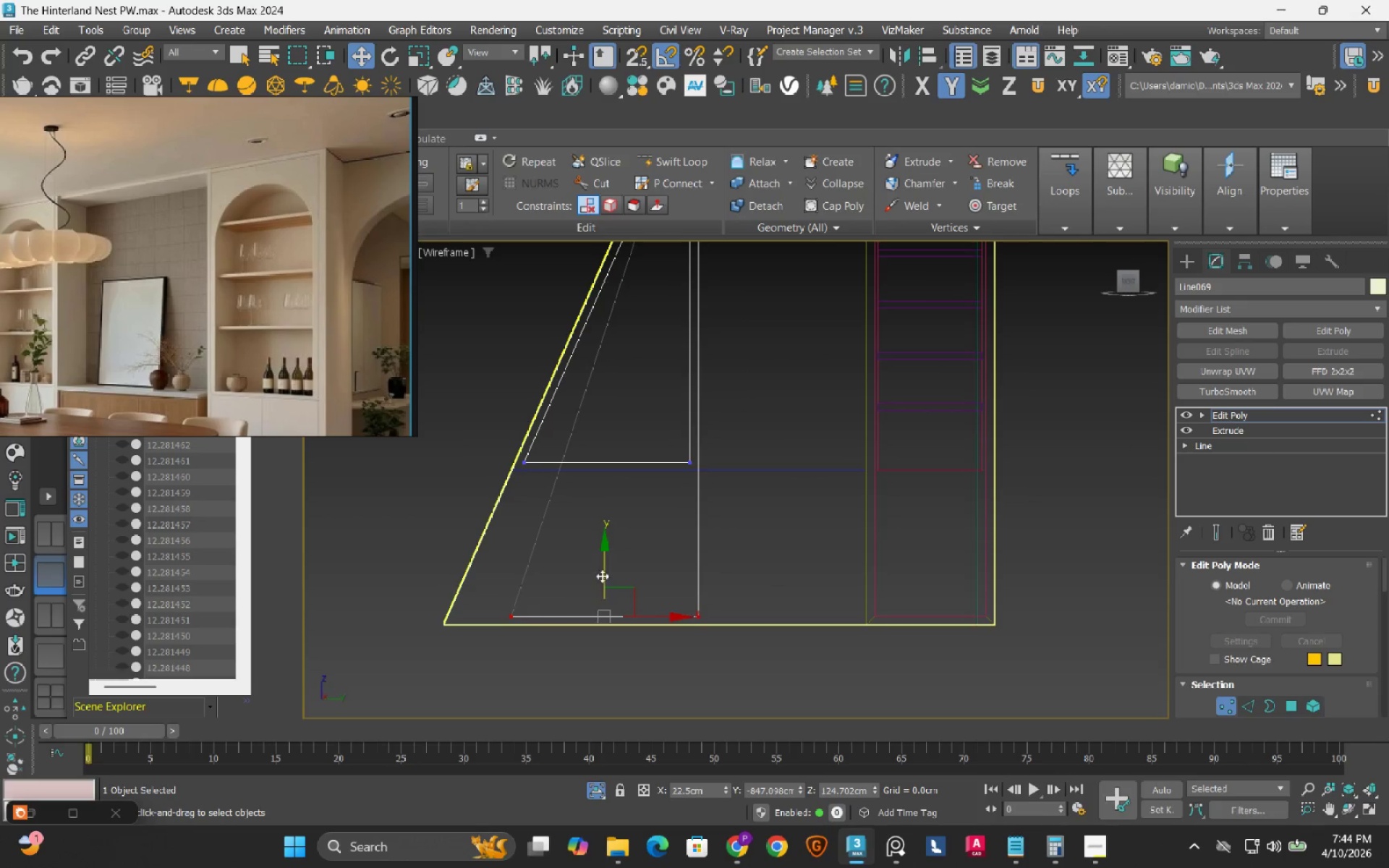 
left_click_drag(start_coordinate=[604, 562], to_coordinate=[725, 619])
 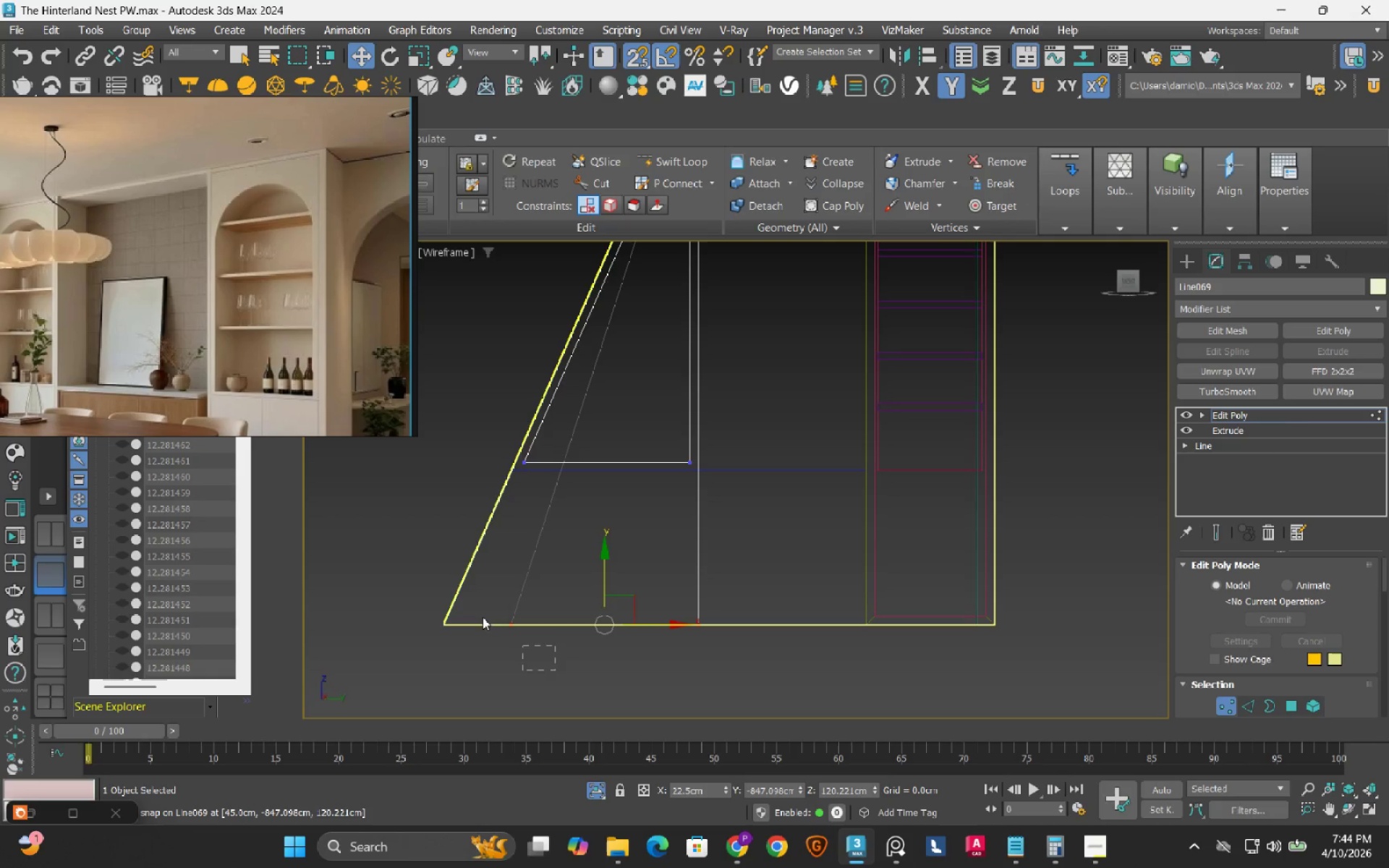 
key(S)
 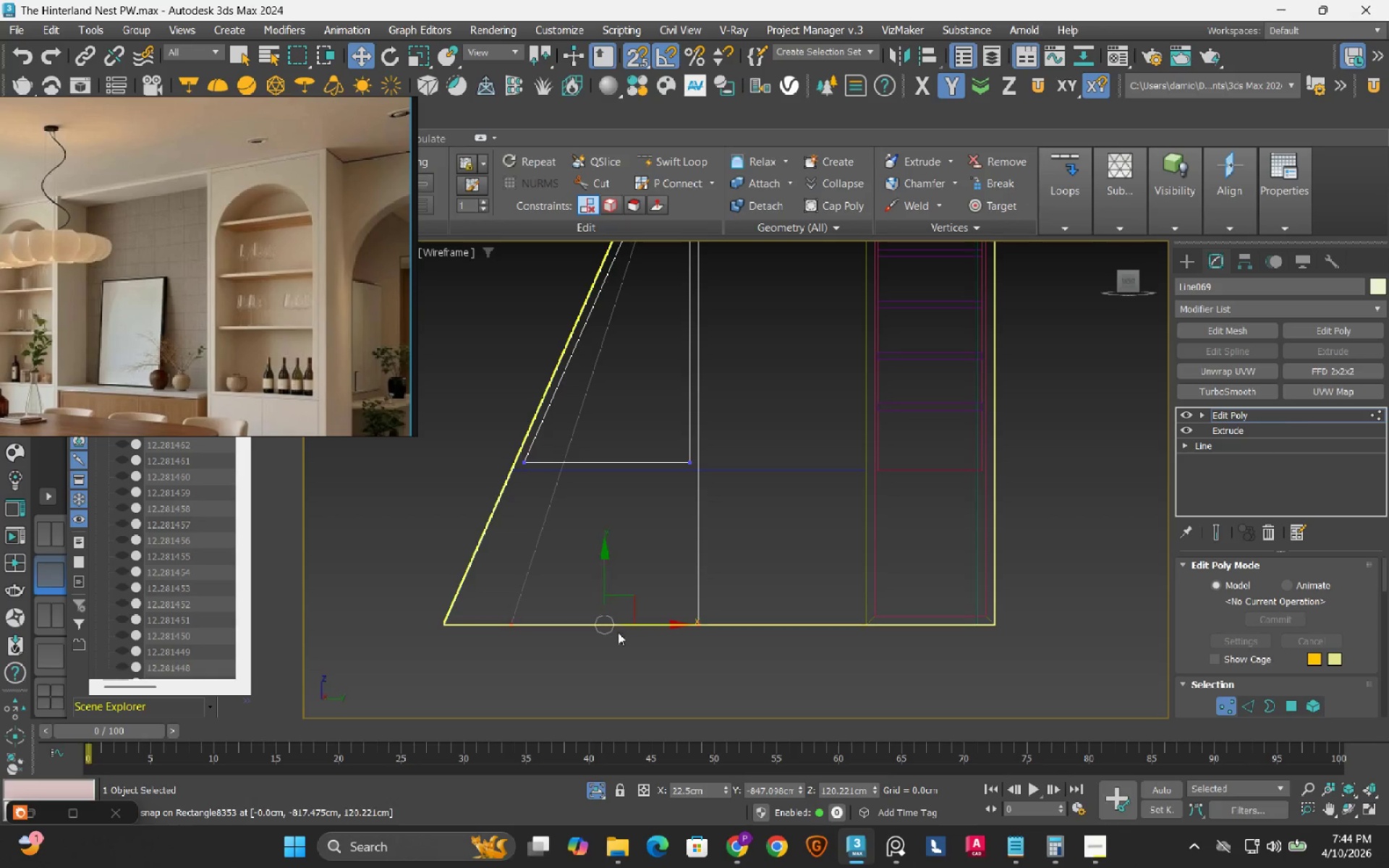 
left_click_drag(start_coordinate=[556, 671], to_coordinate=[428, 570])
 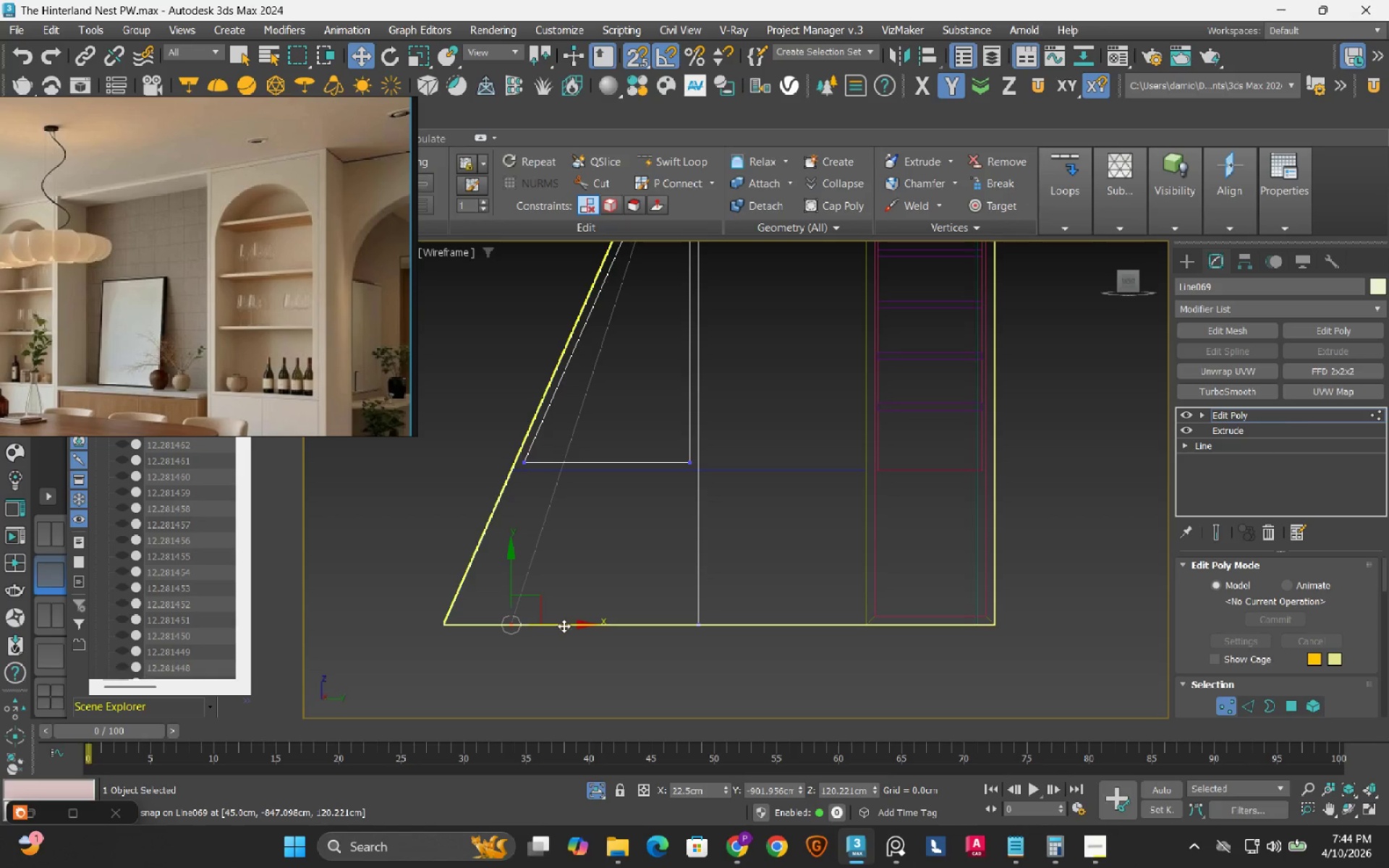 
left_click_drag(start_coordinate=[564, 626], to_coordinate=[441, 625])
 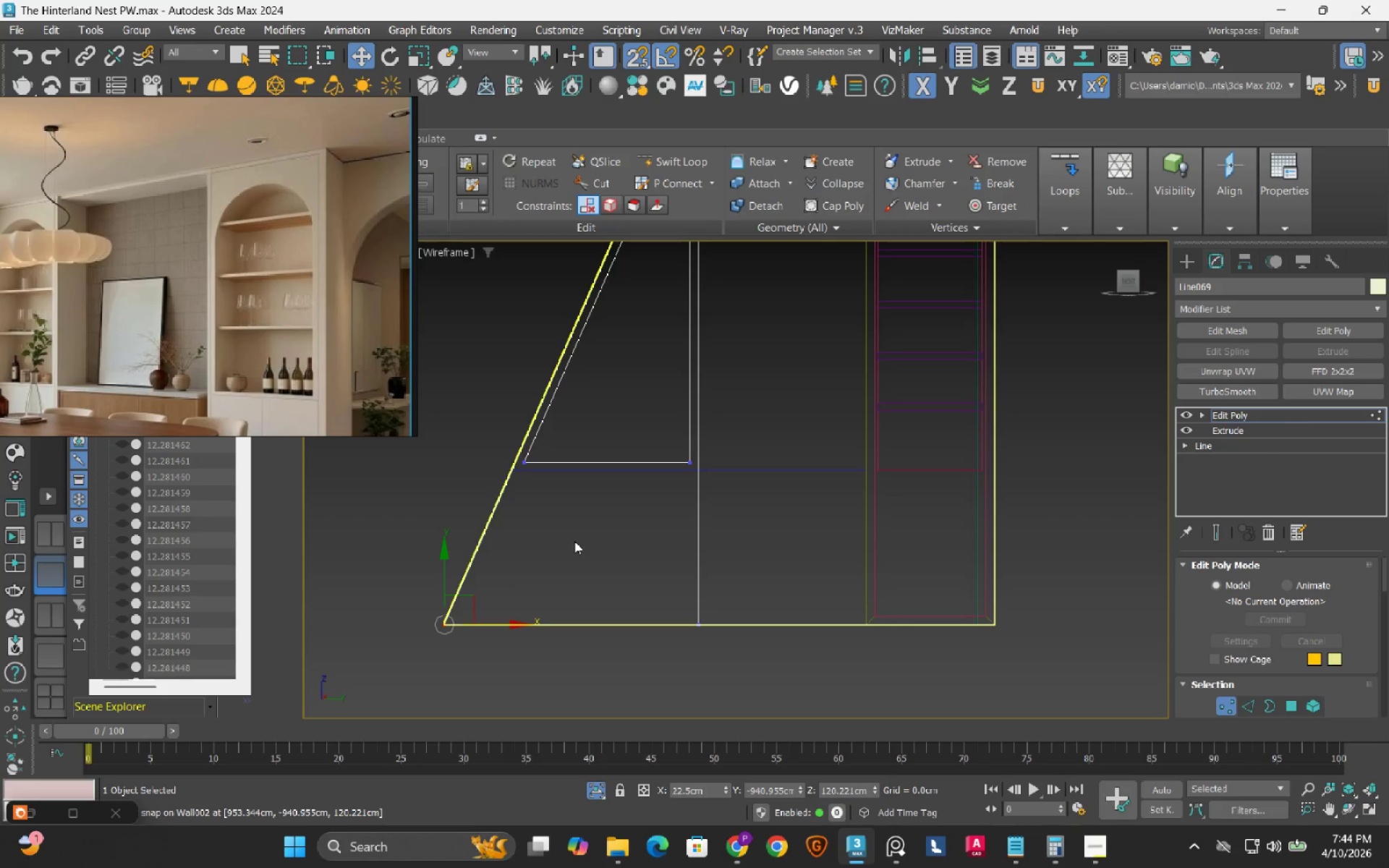 
type(s1)
 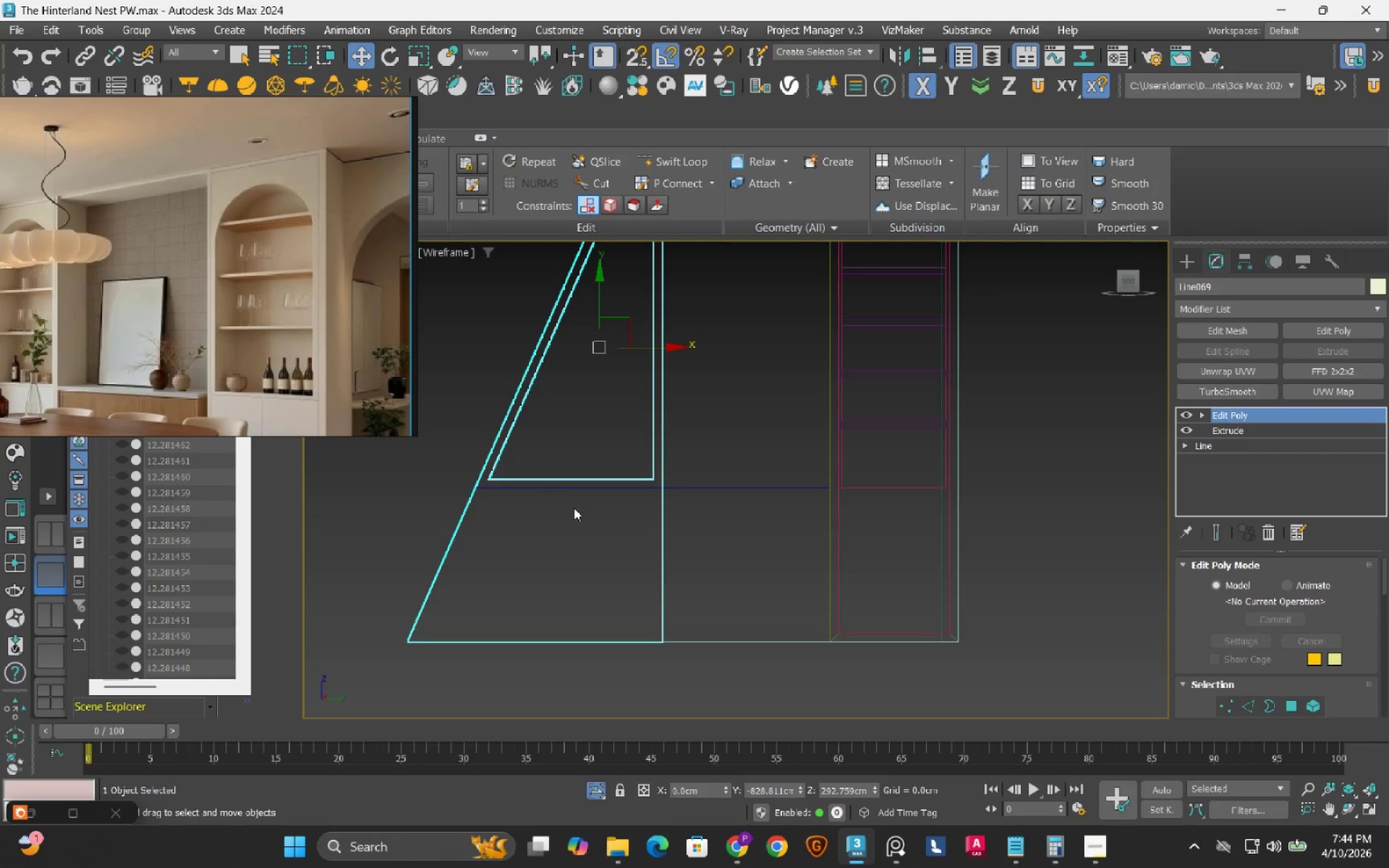 
wait(6.66)
 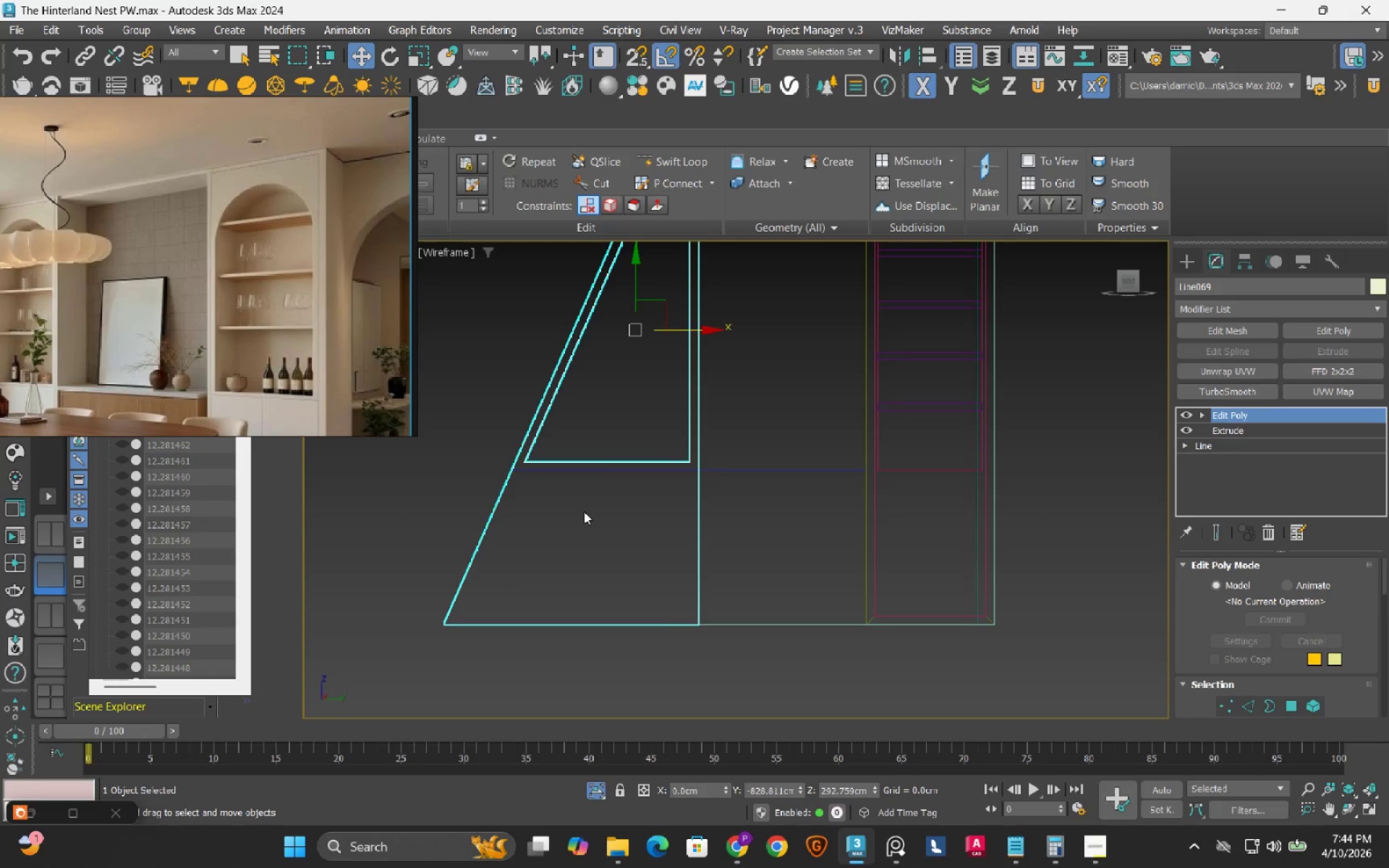 
scroll: coordinate [574, 508], scroll_direction: down, amount: 2.0
 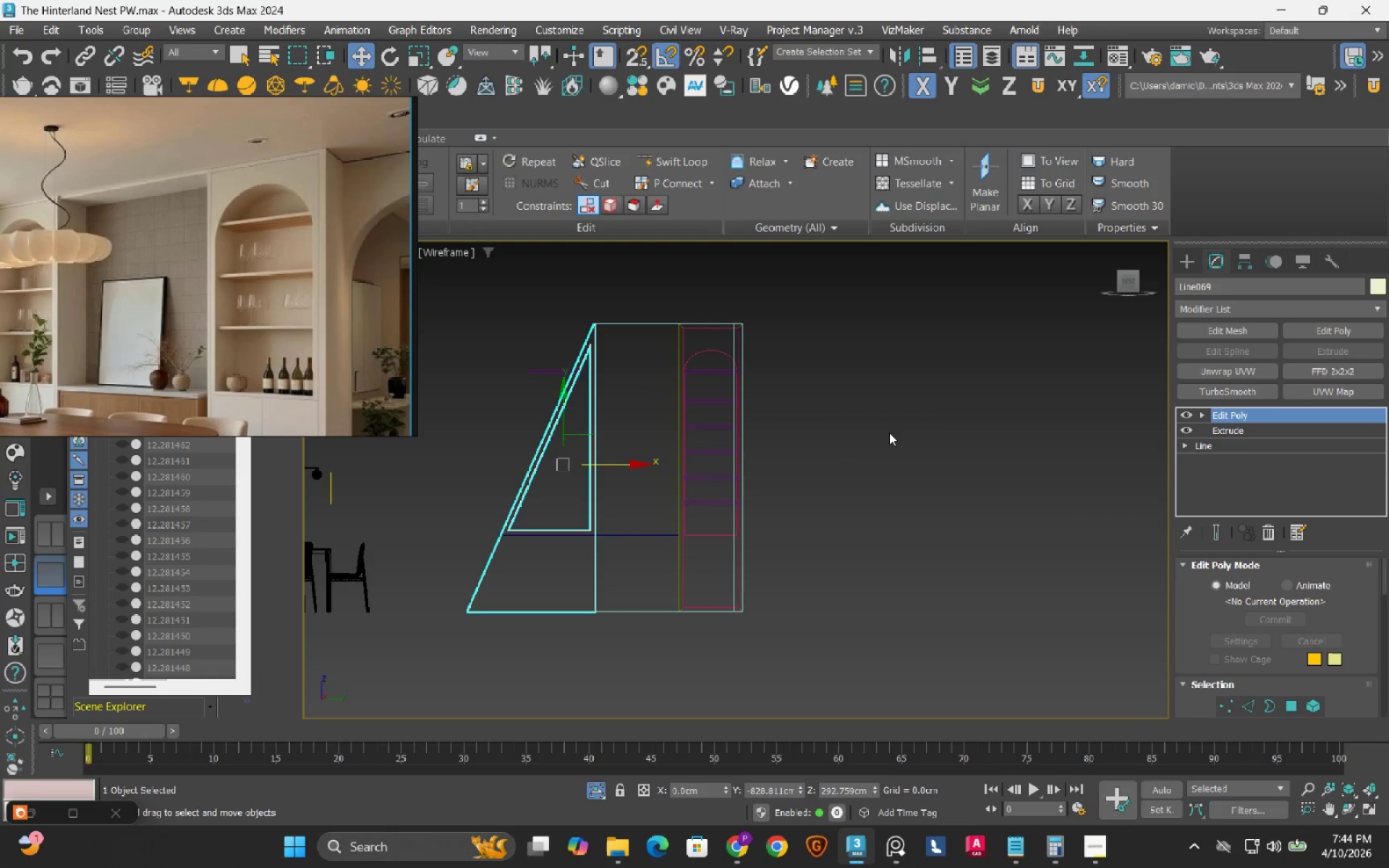 
left_click([891, 431])
 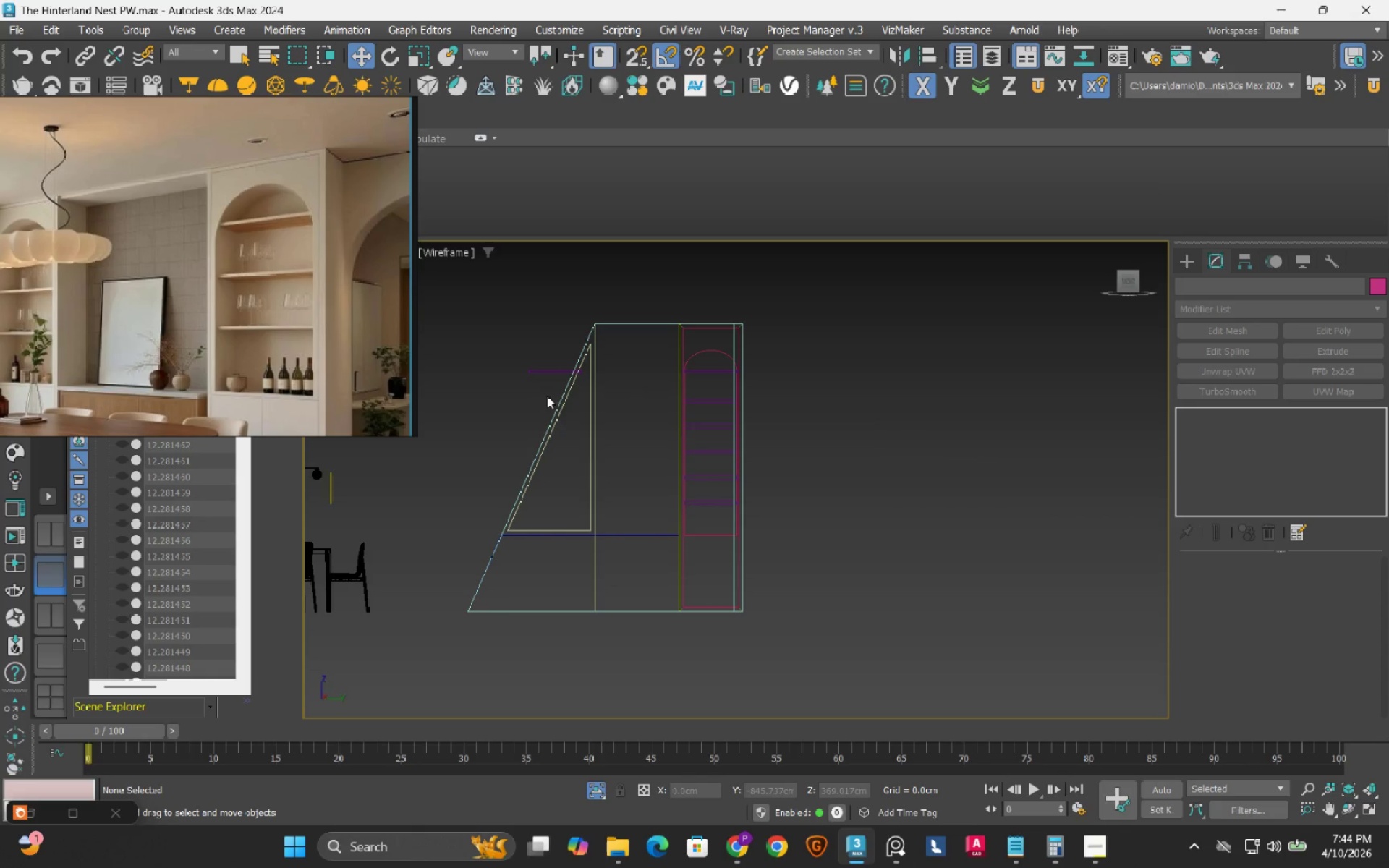 
scroll: coordinate [536, 374], scroll_direction: up, amount: 3.0
 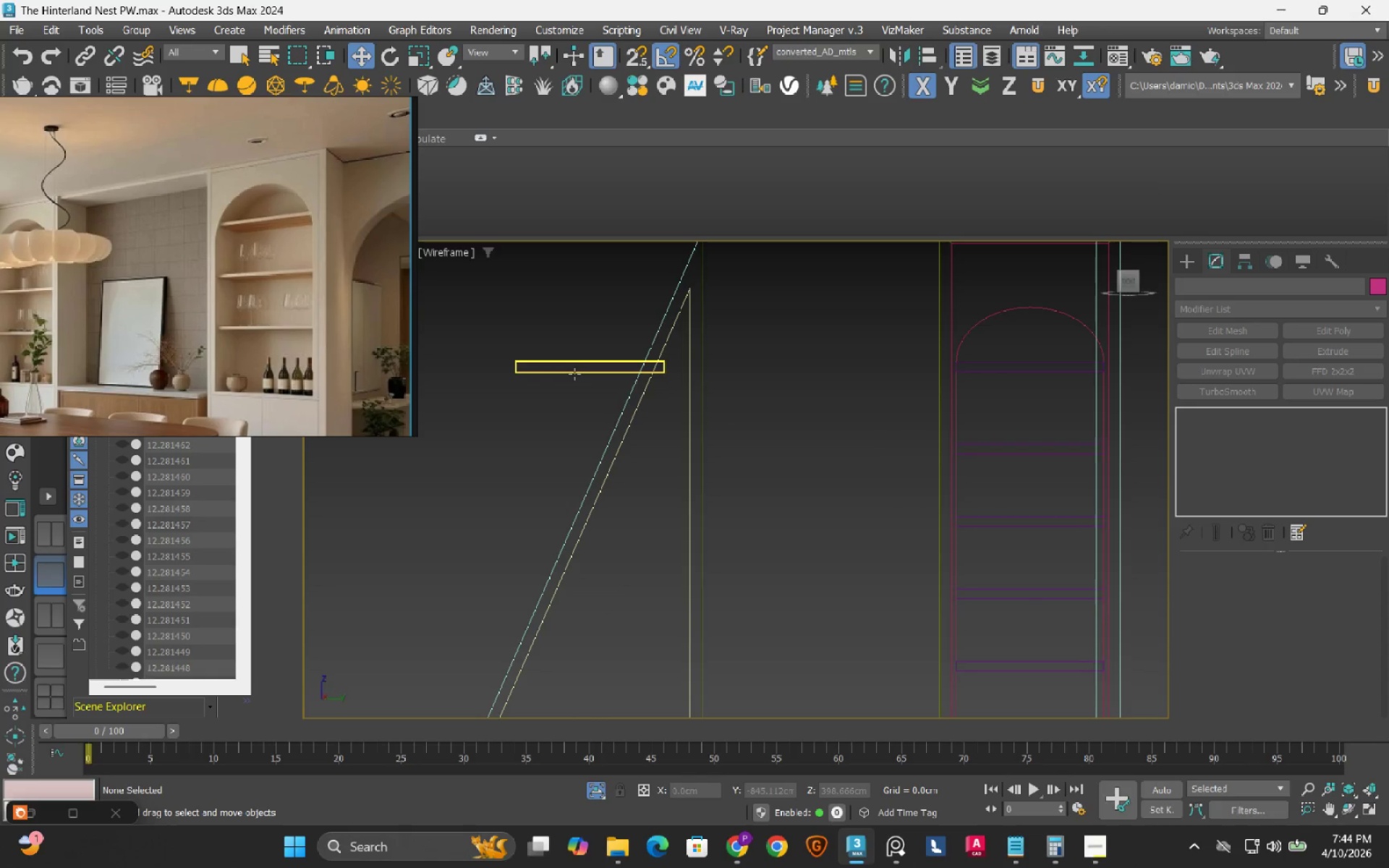 
left_click([574, 374])
 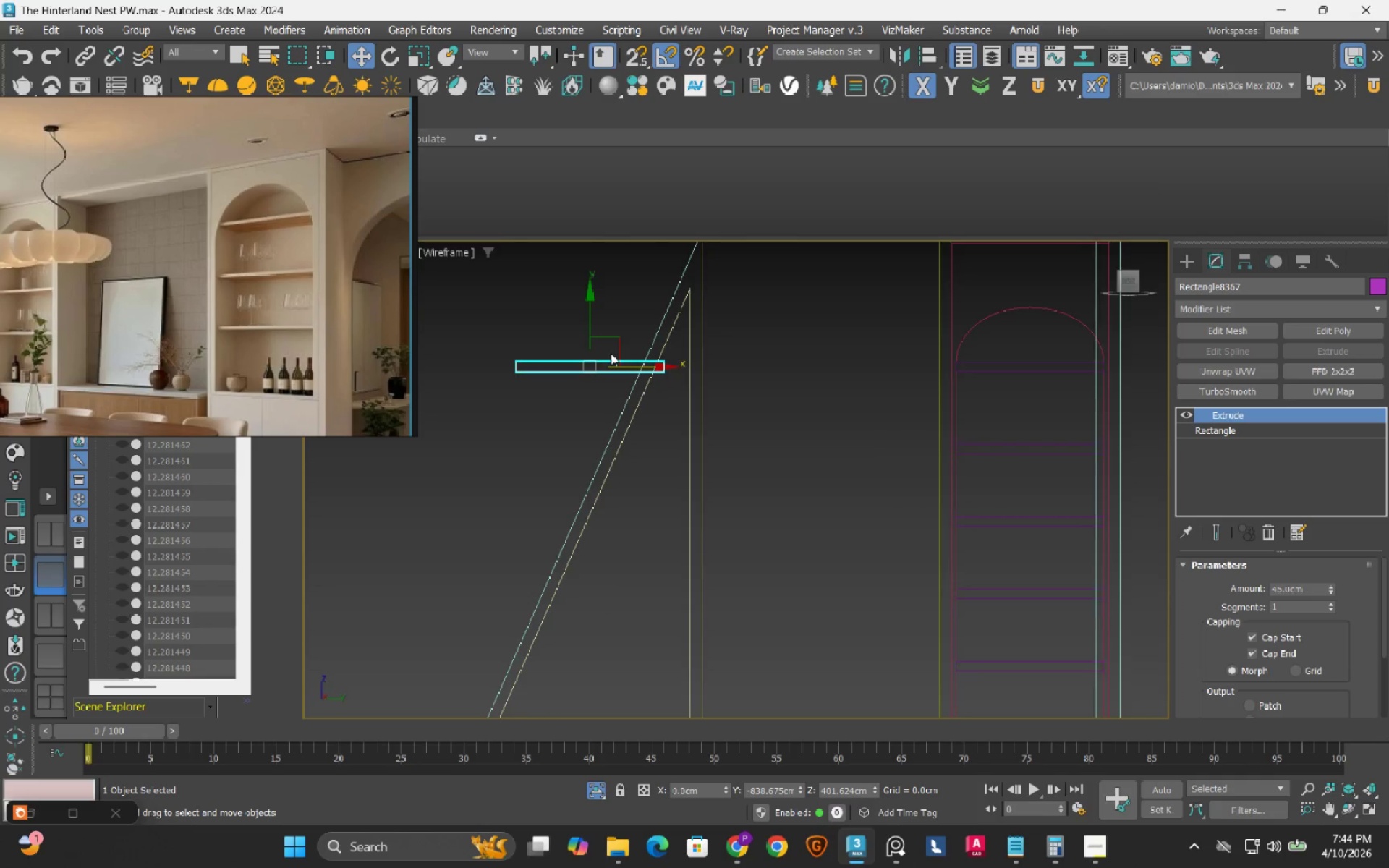 
scroll: coordinate [611, 353], scroll_direction: up, amount: 2.0
 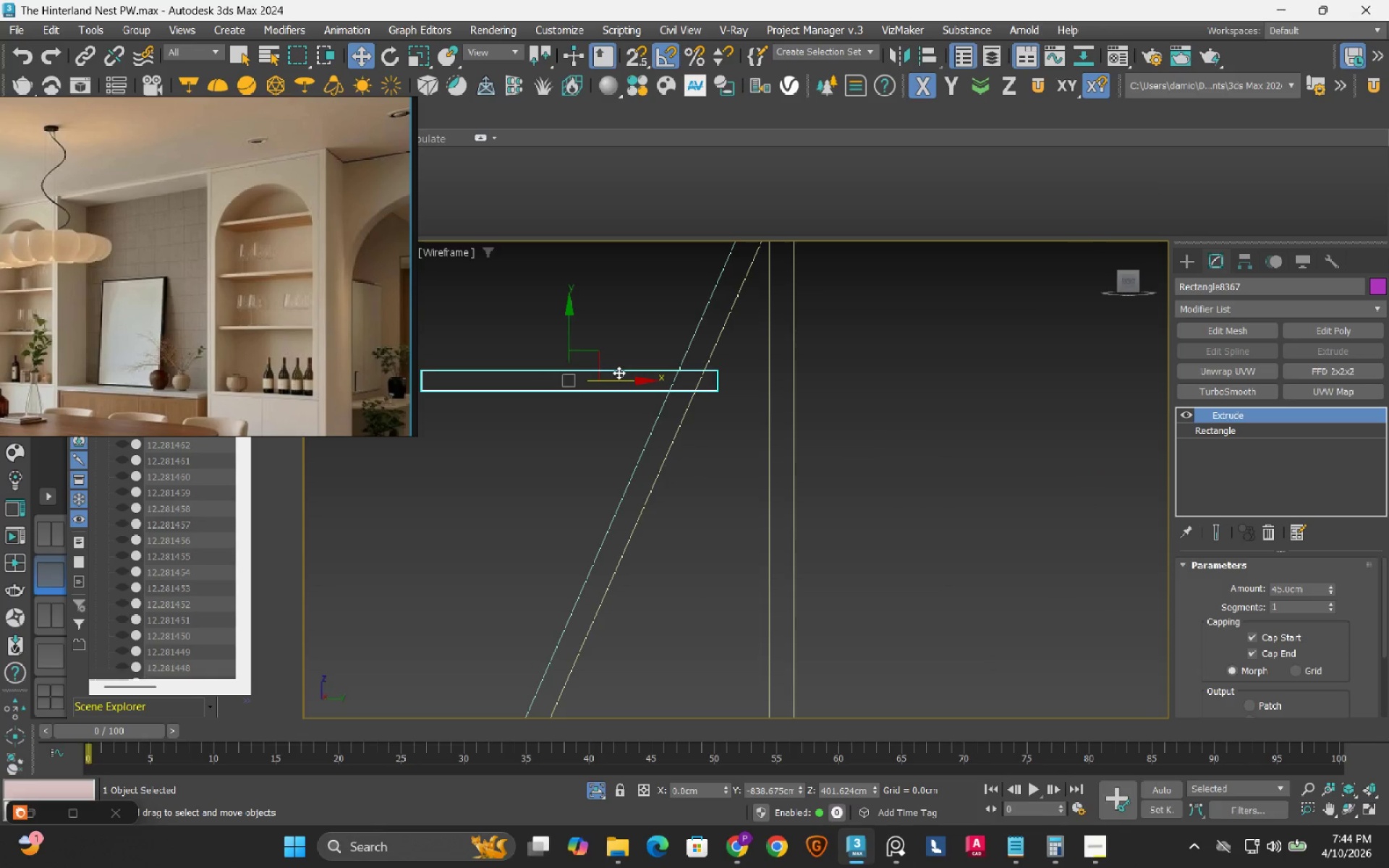 
left_click([618, 381])
 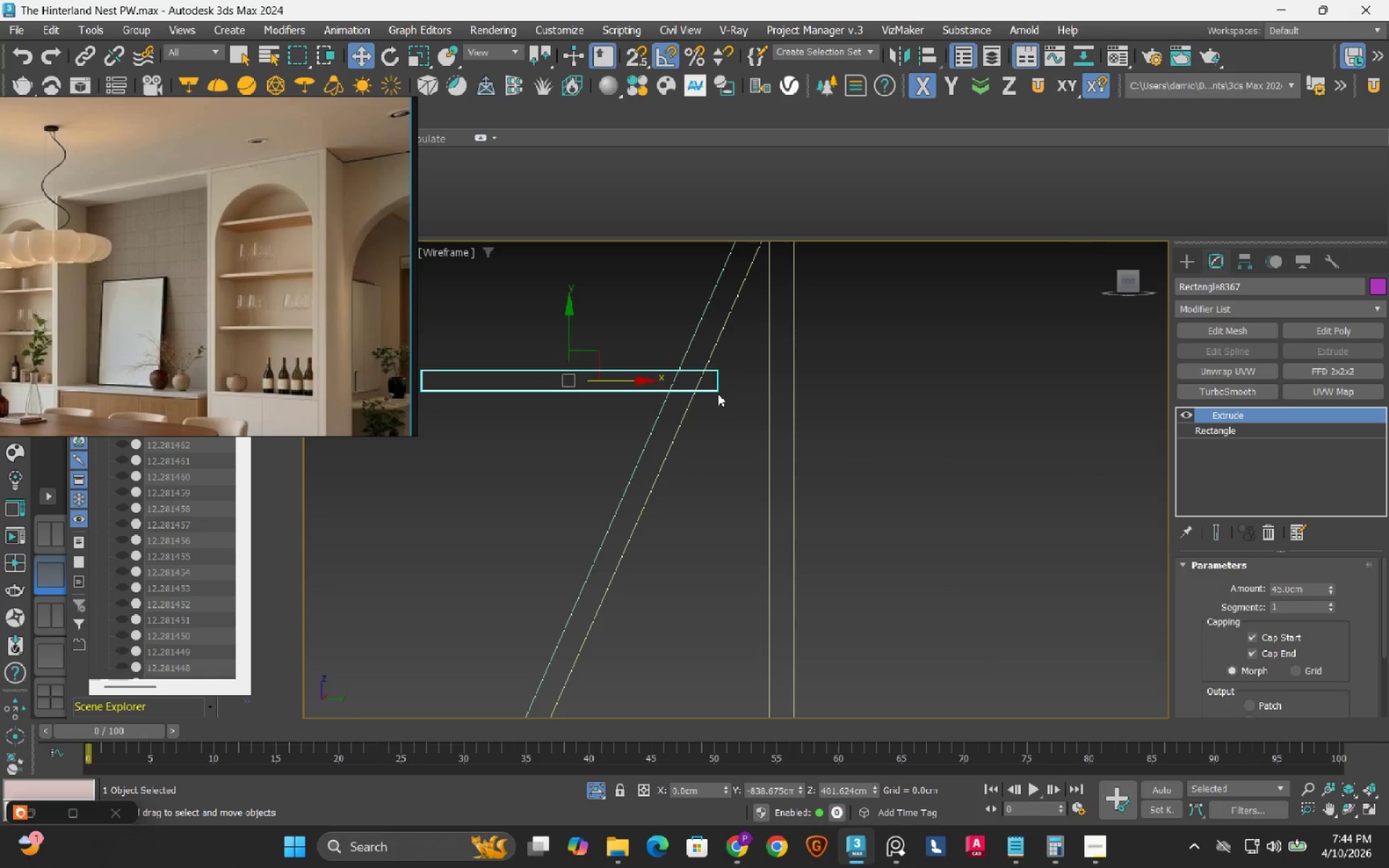 
key(S)
 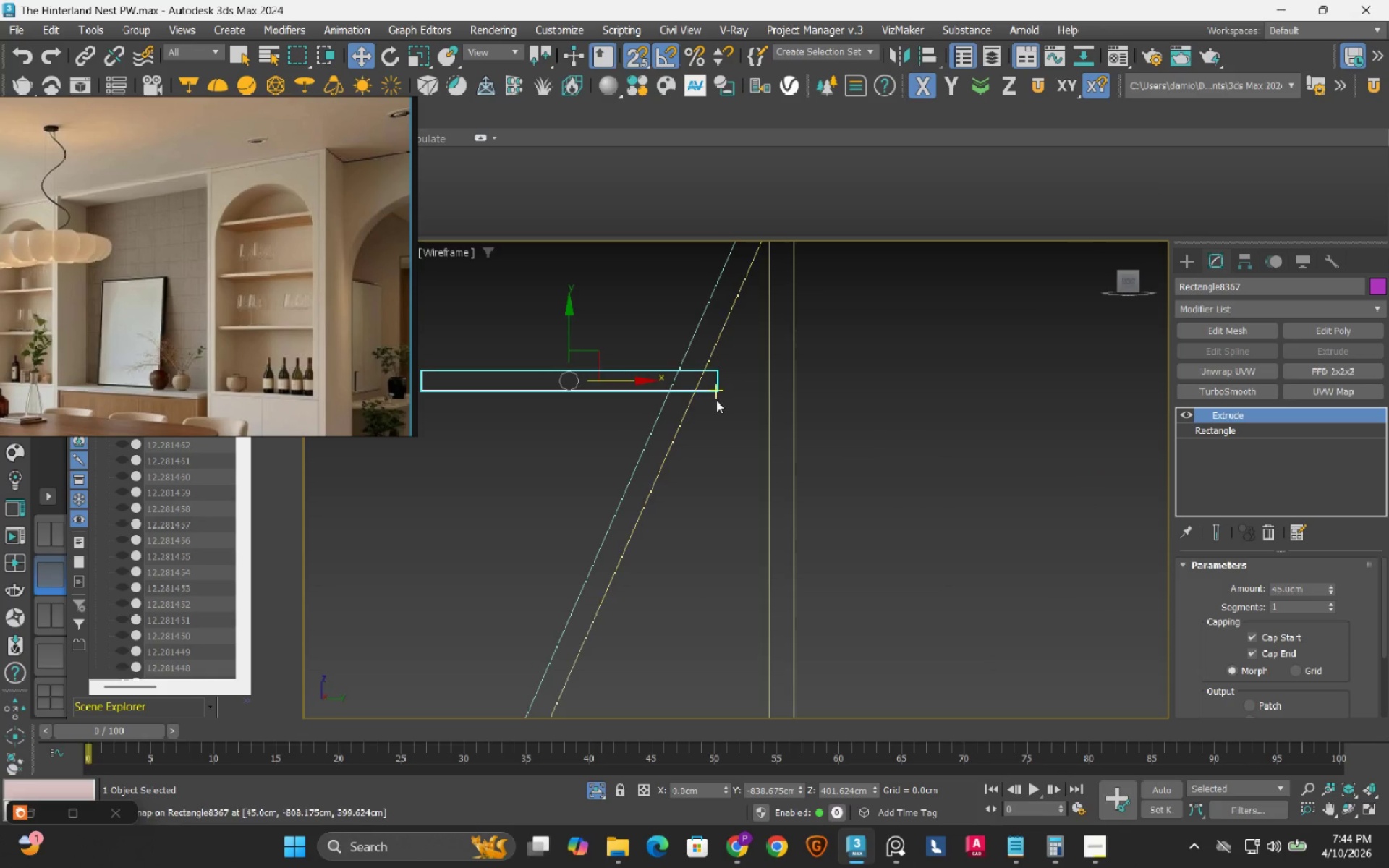 
scroll: coordinate [716, 400], scroll_direction: up, amount: 2.0
 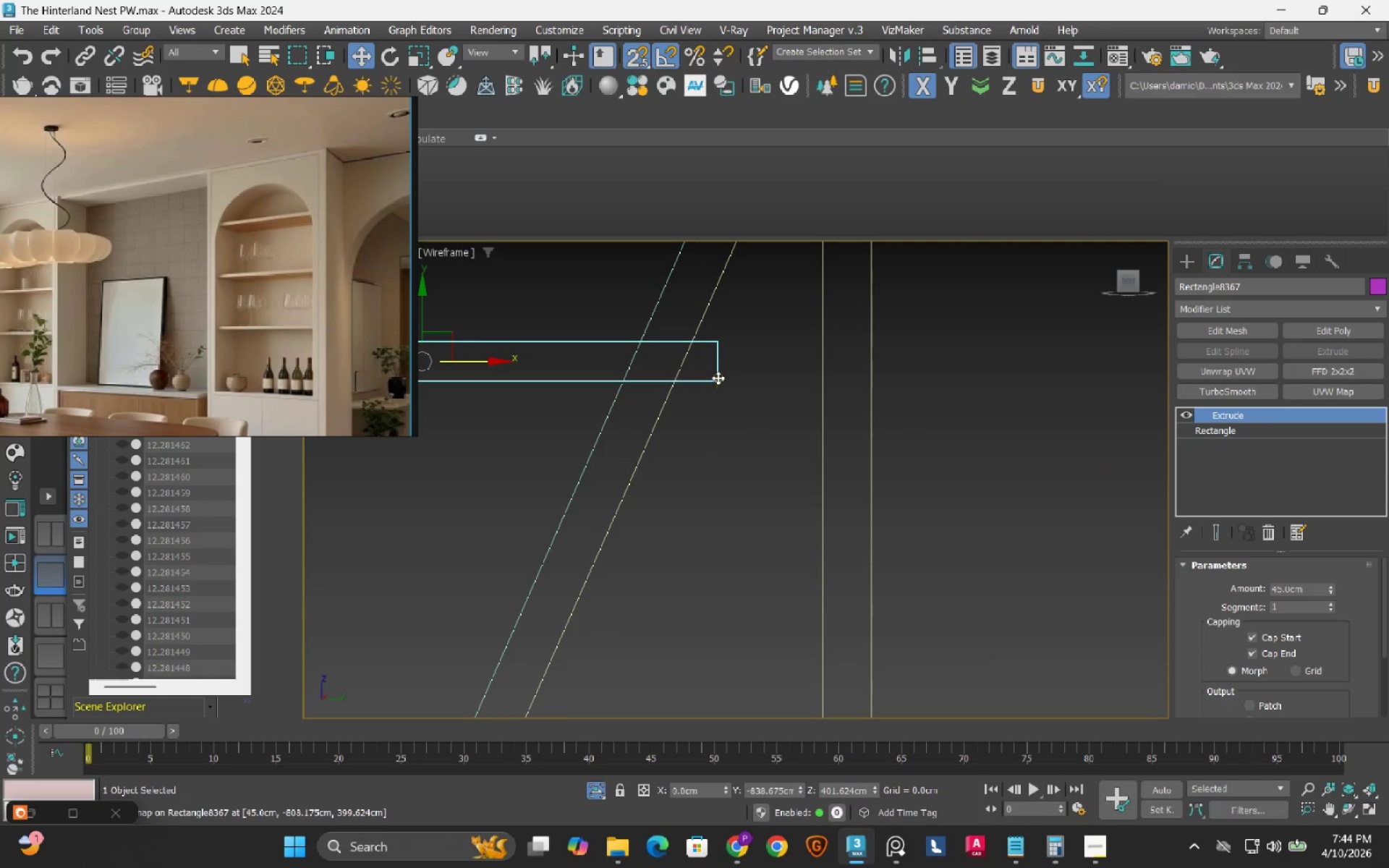 
left_click_drag(start_coordinate=[718, 378], to_coordinate=[813, 361])
 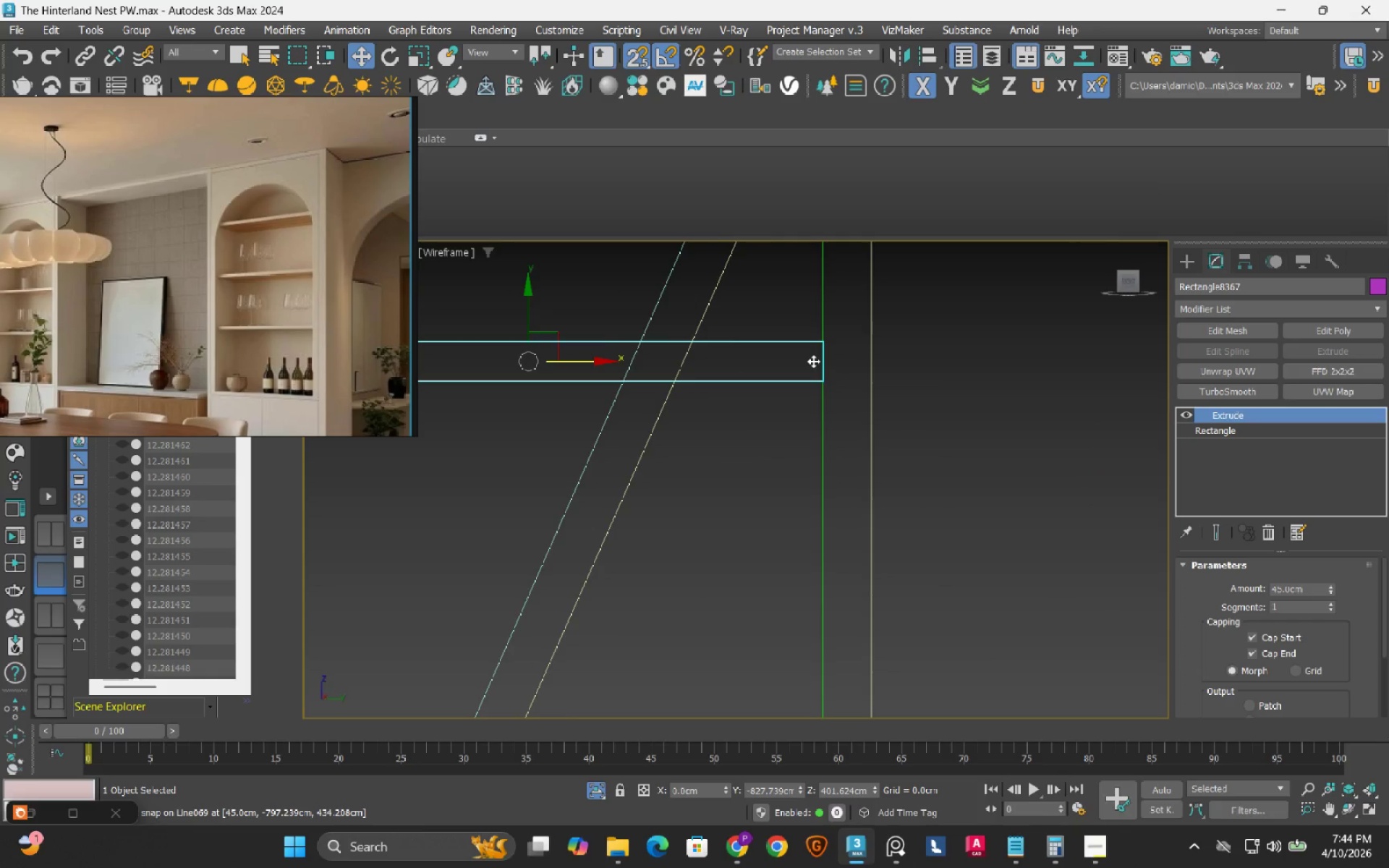 
key(S)
 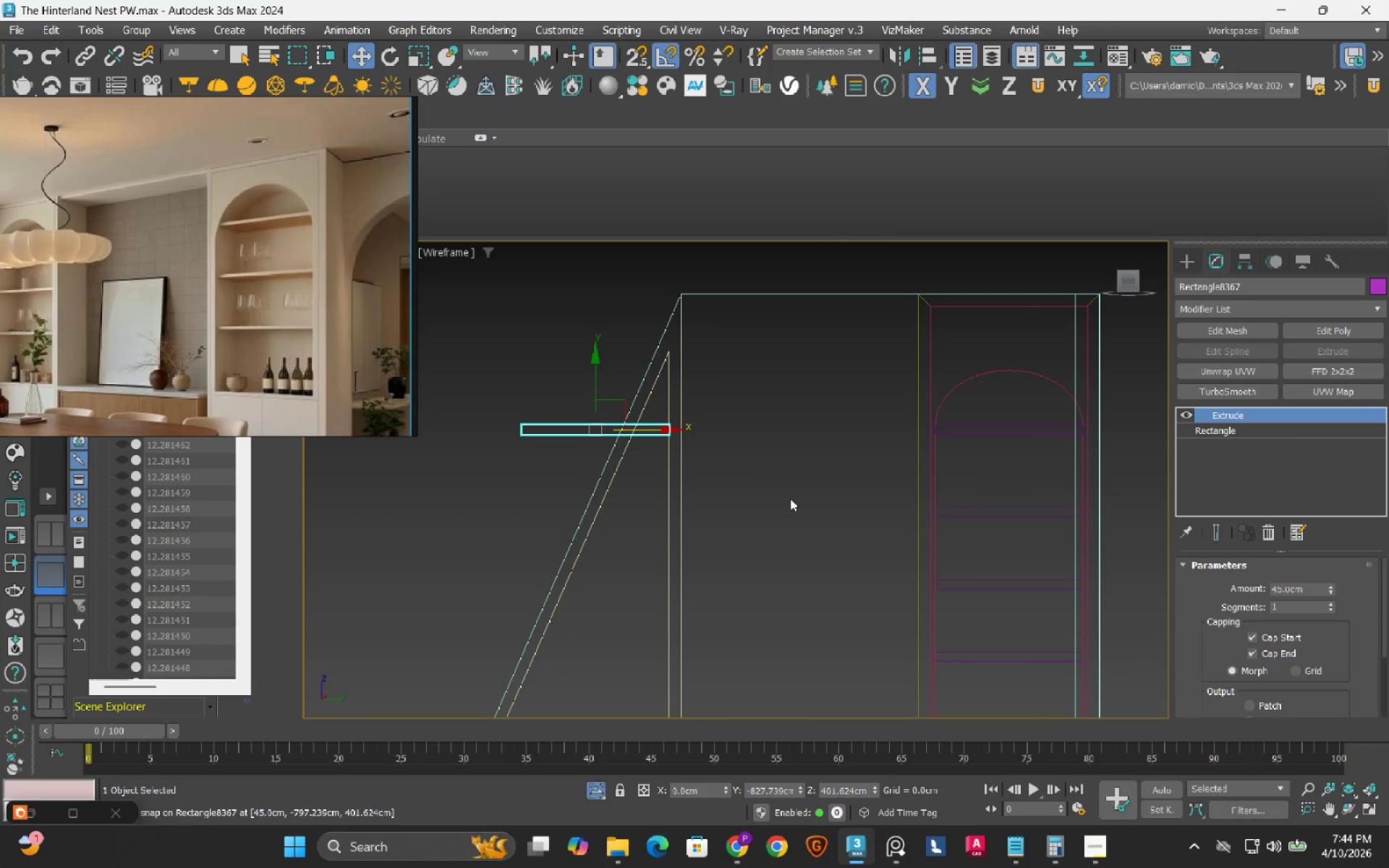 
scroll: coordinate [812, 361], scroll_direction: down, amount: 4.0
 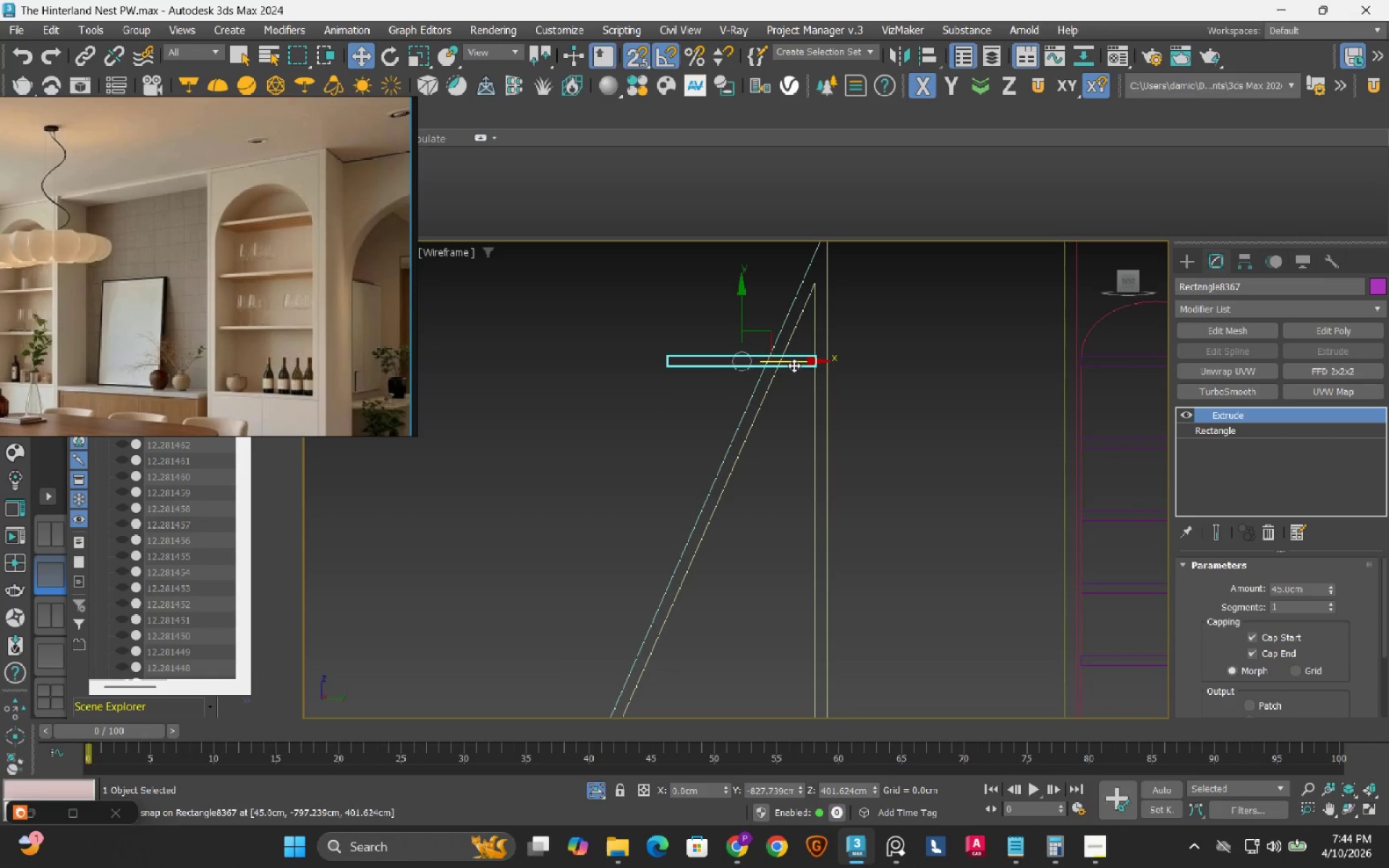 
mouse_move([959, 515])
 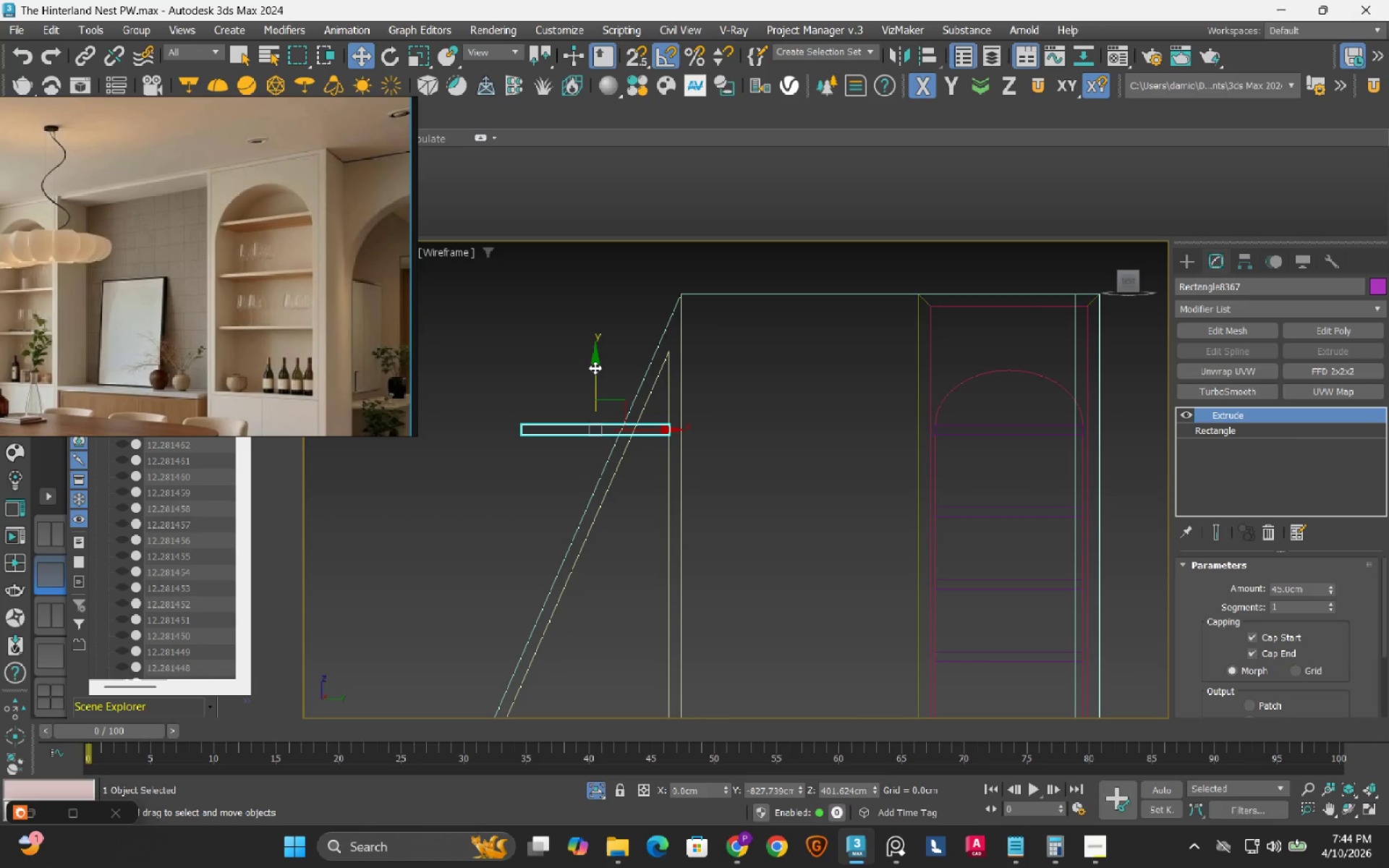 
hold_key(key=ShiftLeft, duration=0.66)
left_click_drag(start_coordinate=[595, 367], to_coordinate=[594, 488])
 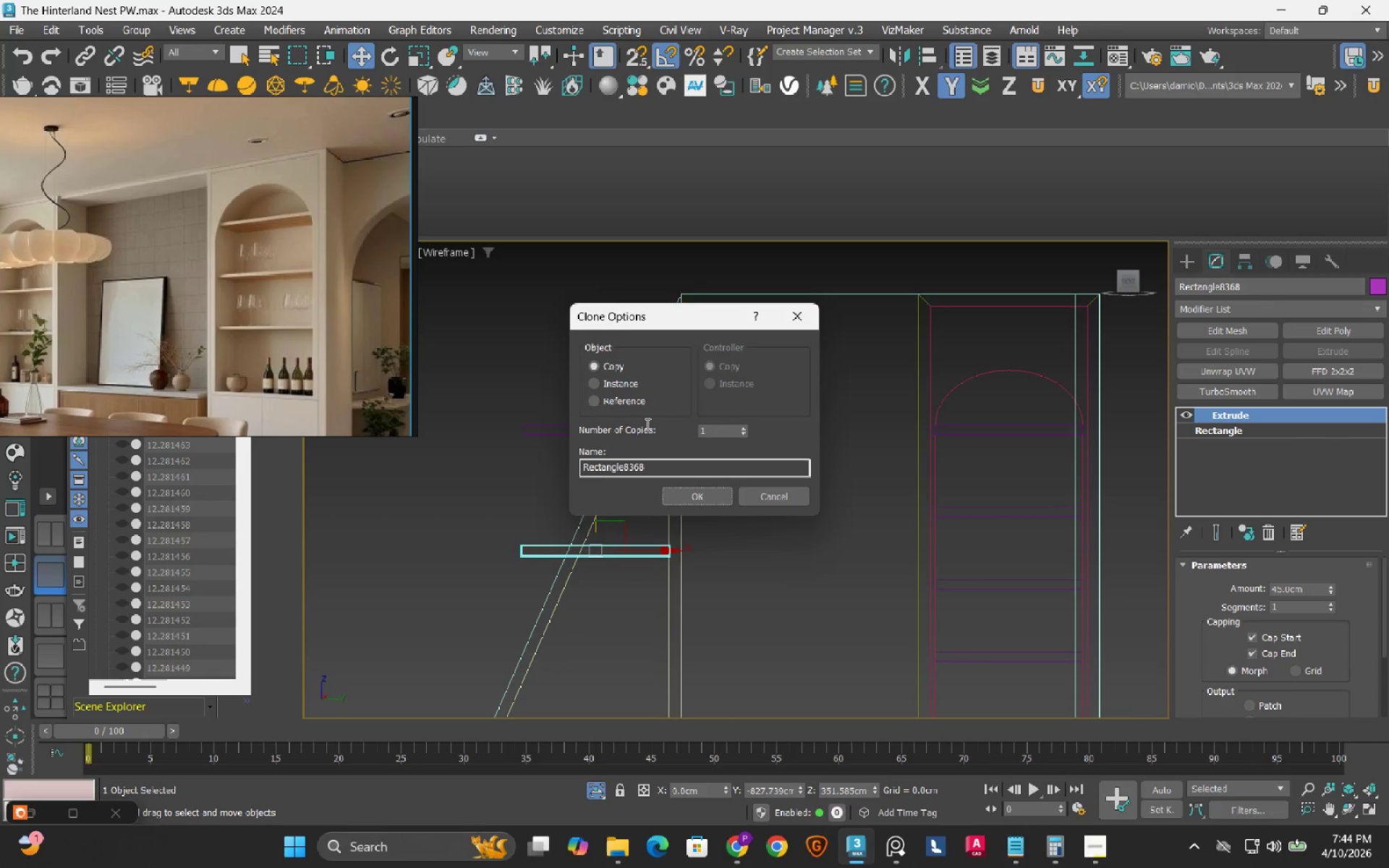 
left_click([639, 386])
 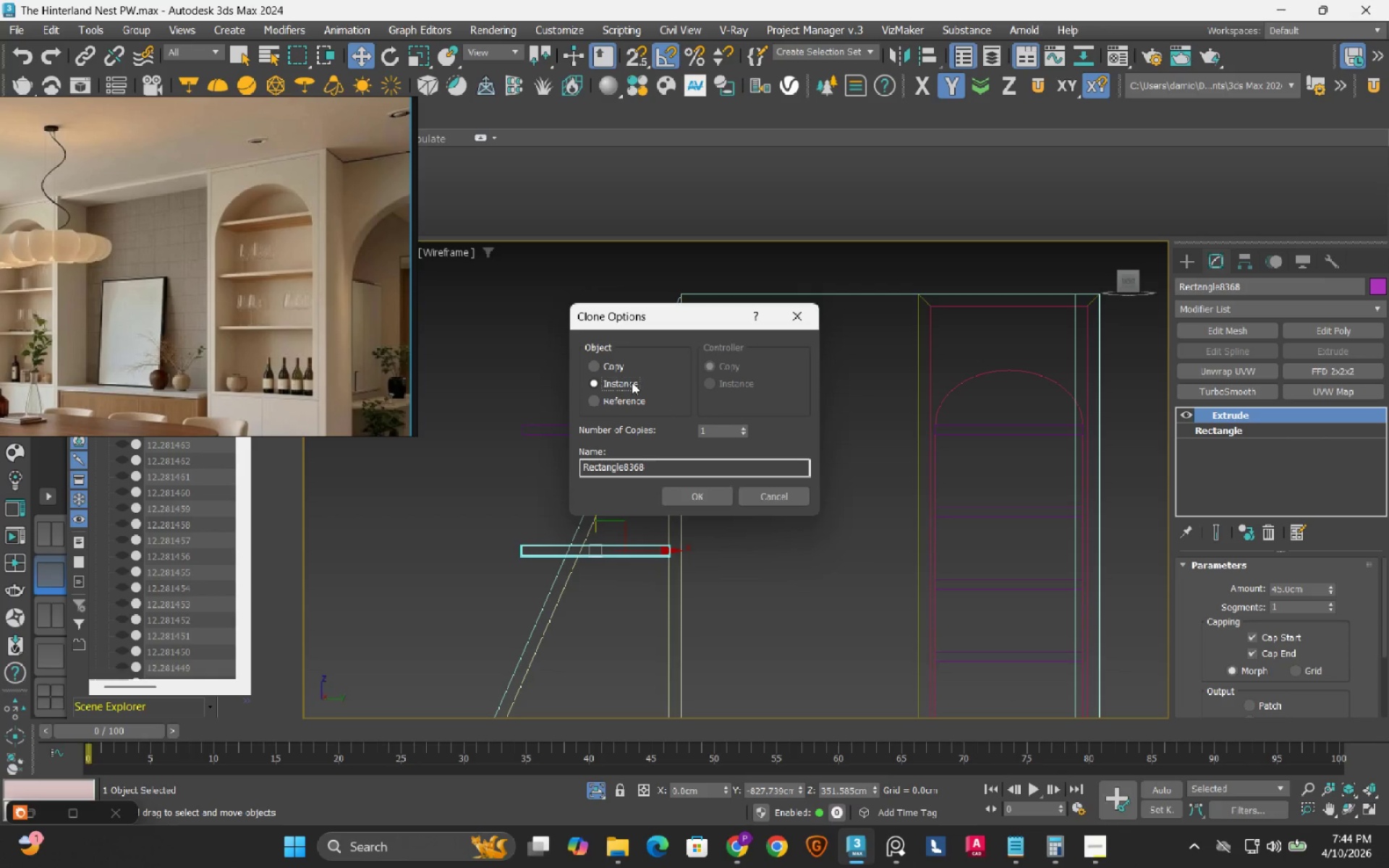 
left_click([622, 365])
 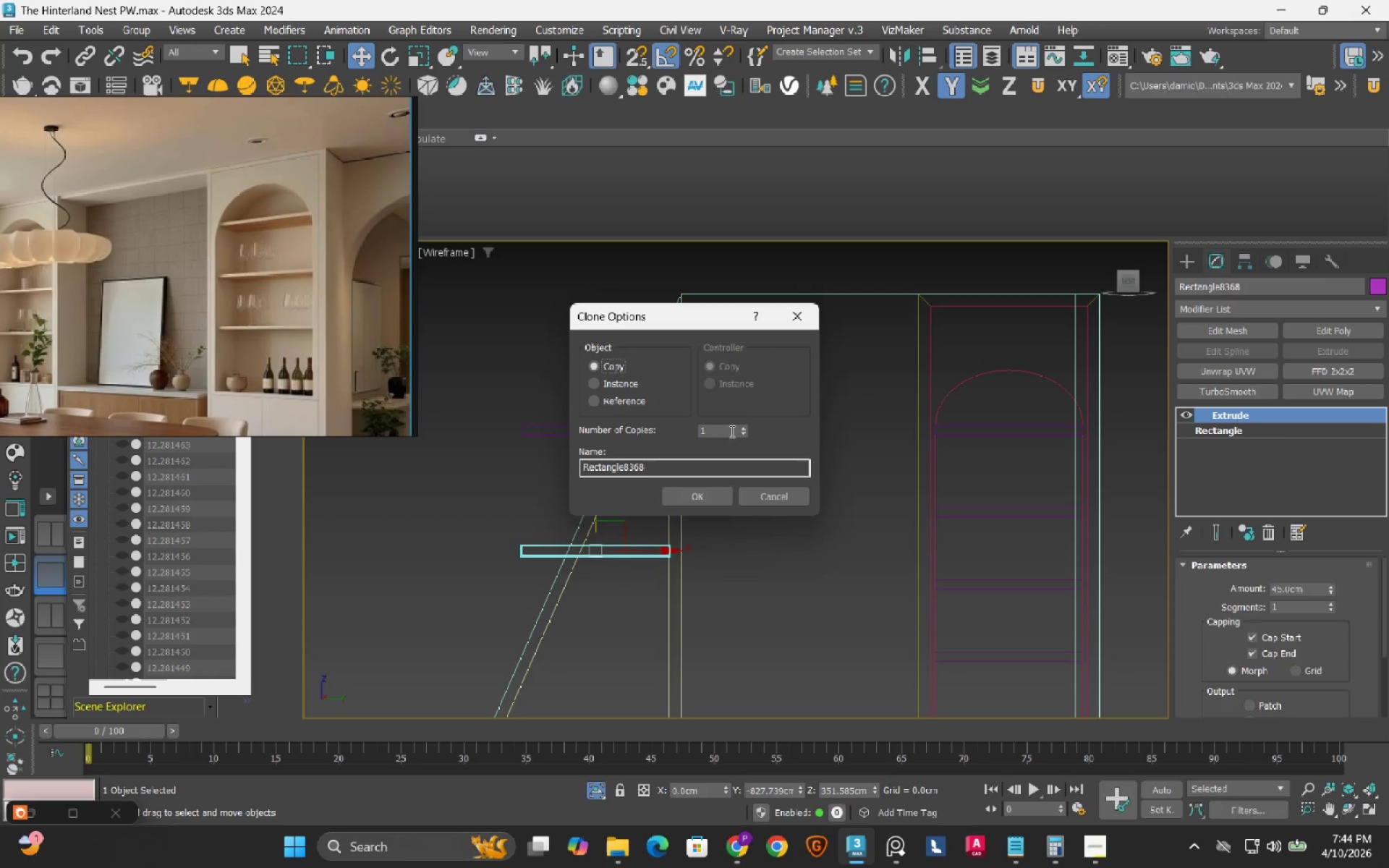 
double_click([731, 431])
 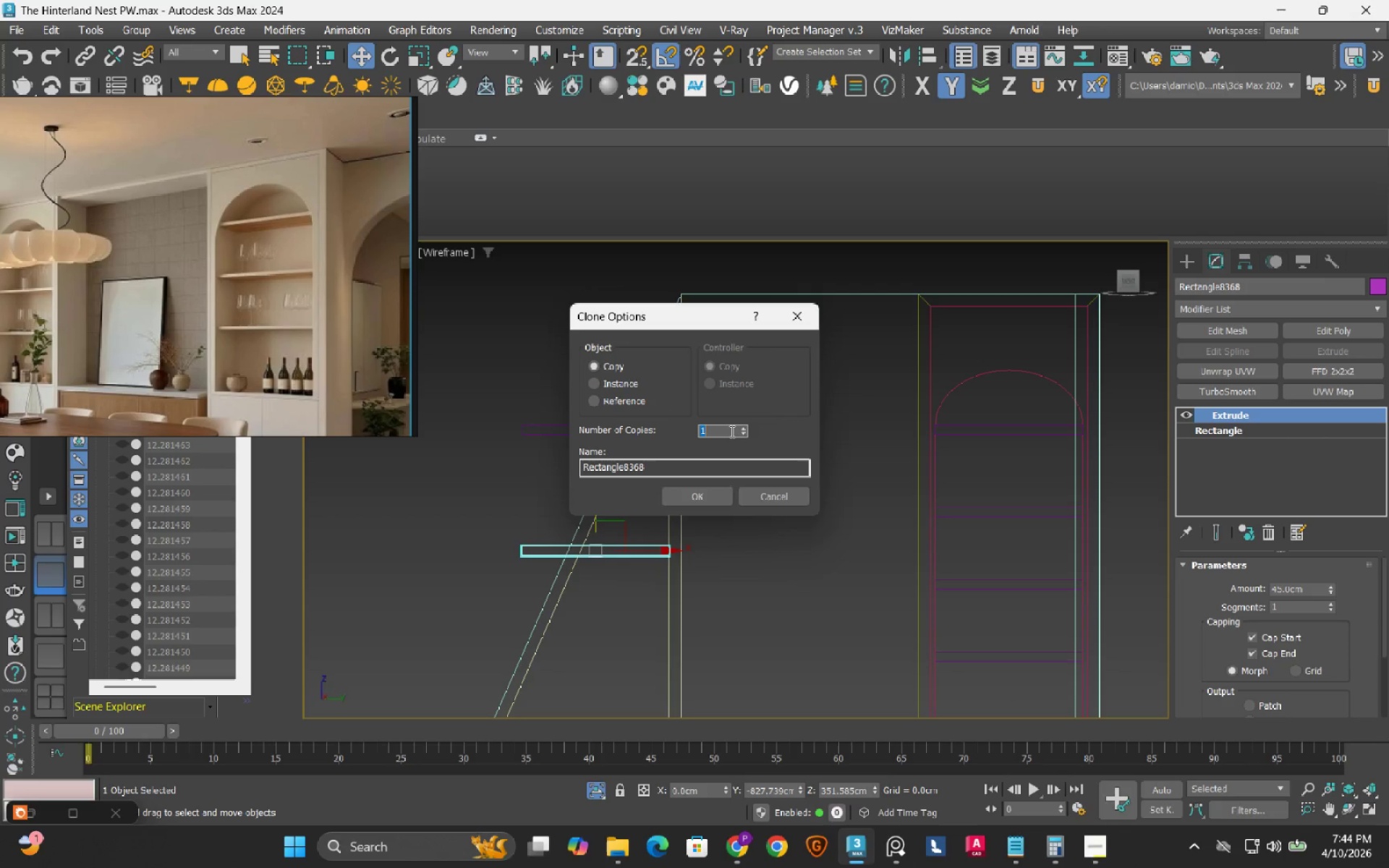 
key(Numpad4)
 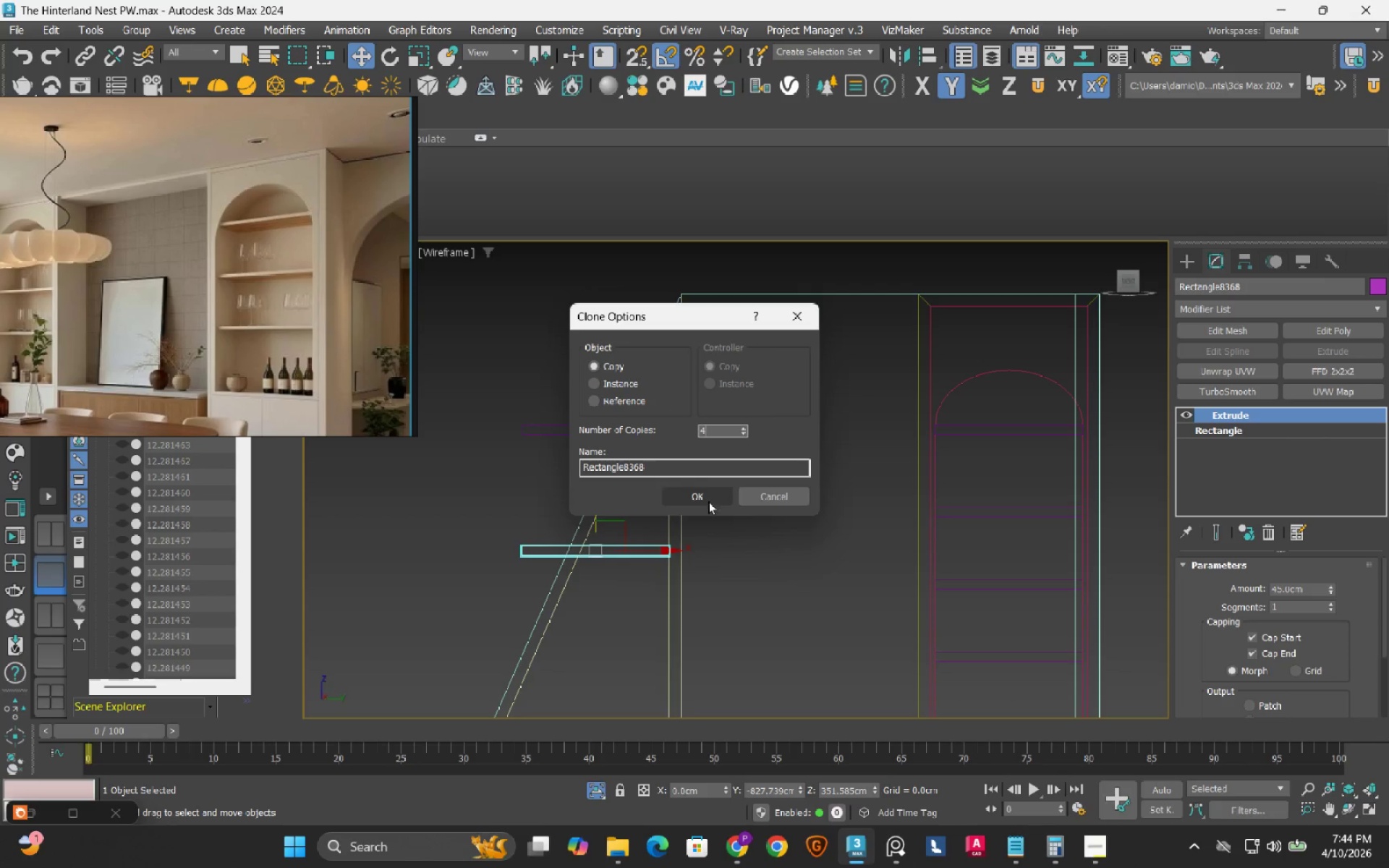 
left_click([708, 501])
 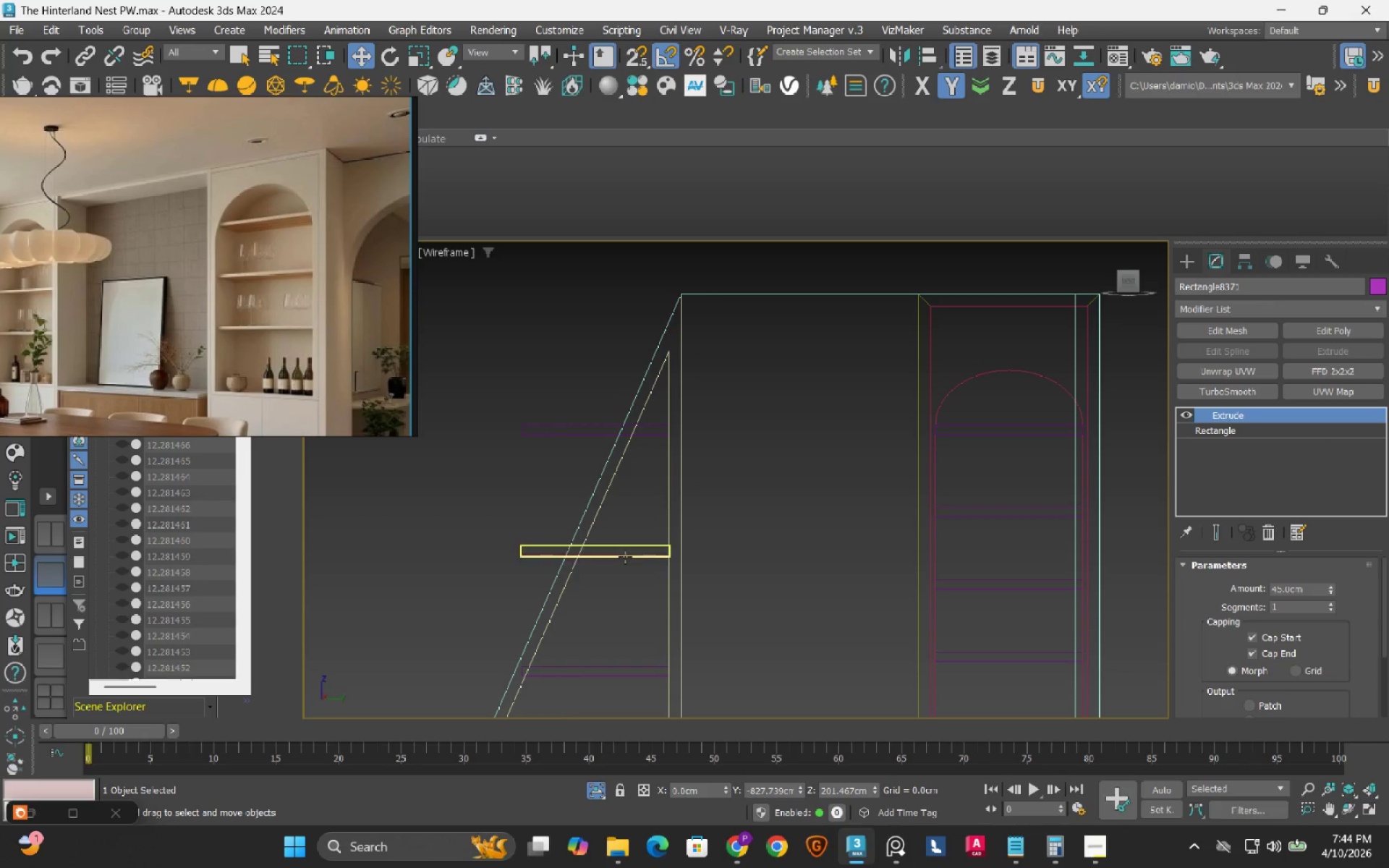 
left_click([625, 557])
 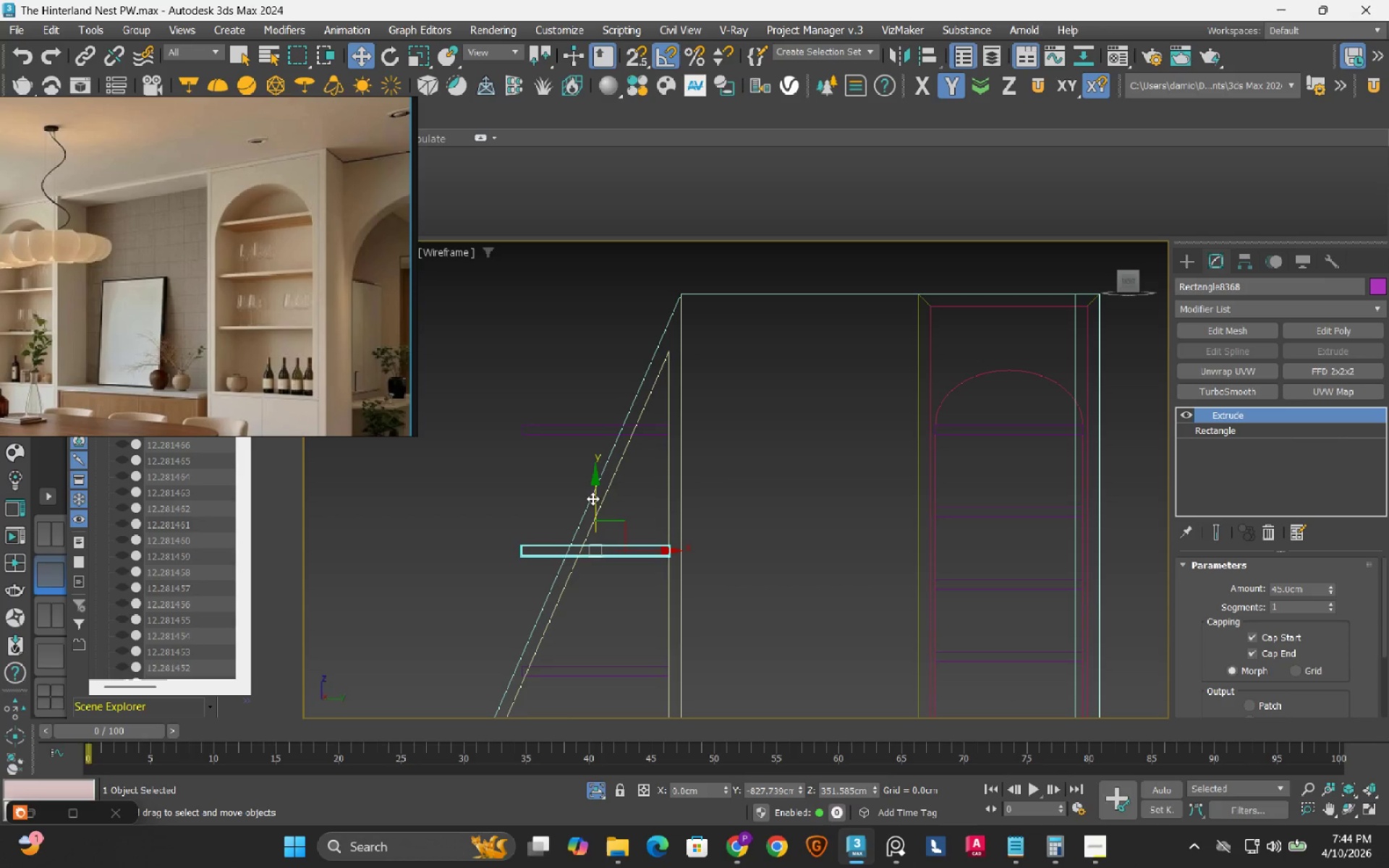 
left_click([593, 498])
 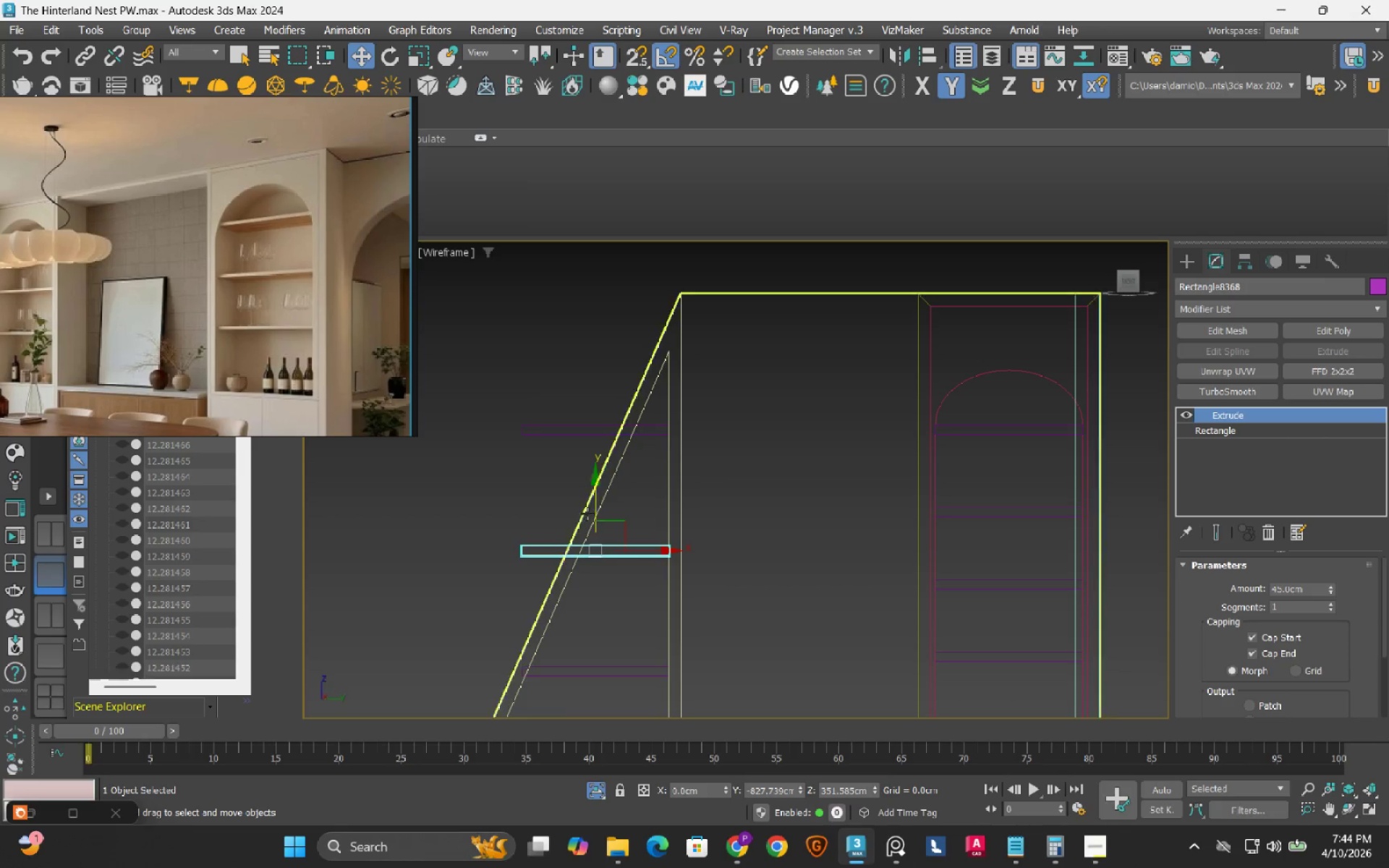 
key(S)
 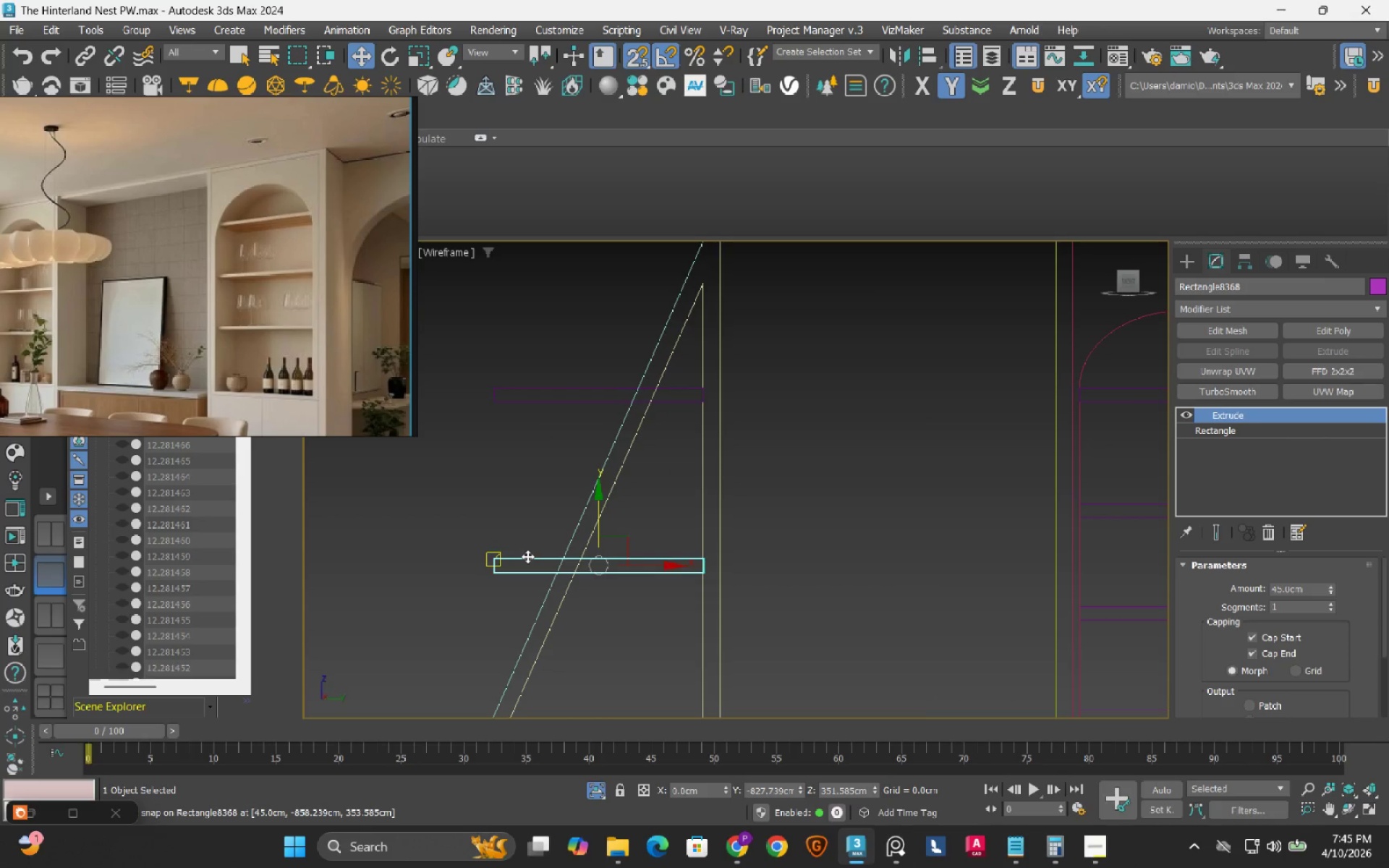 
scroll: coordinate [587, 514], scroll_direction: up, amount: 1.0
 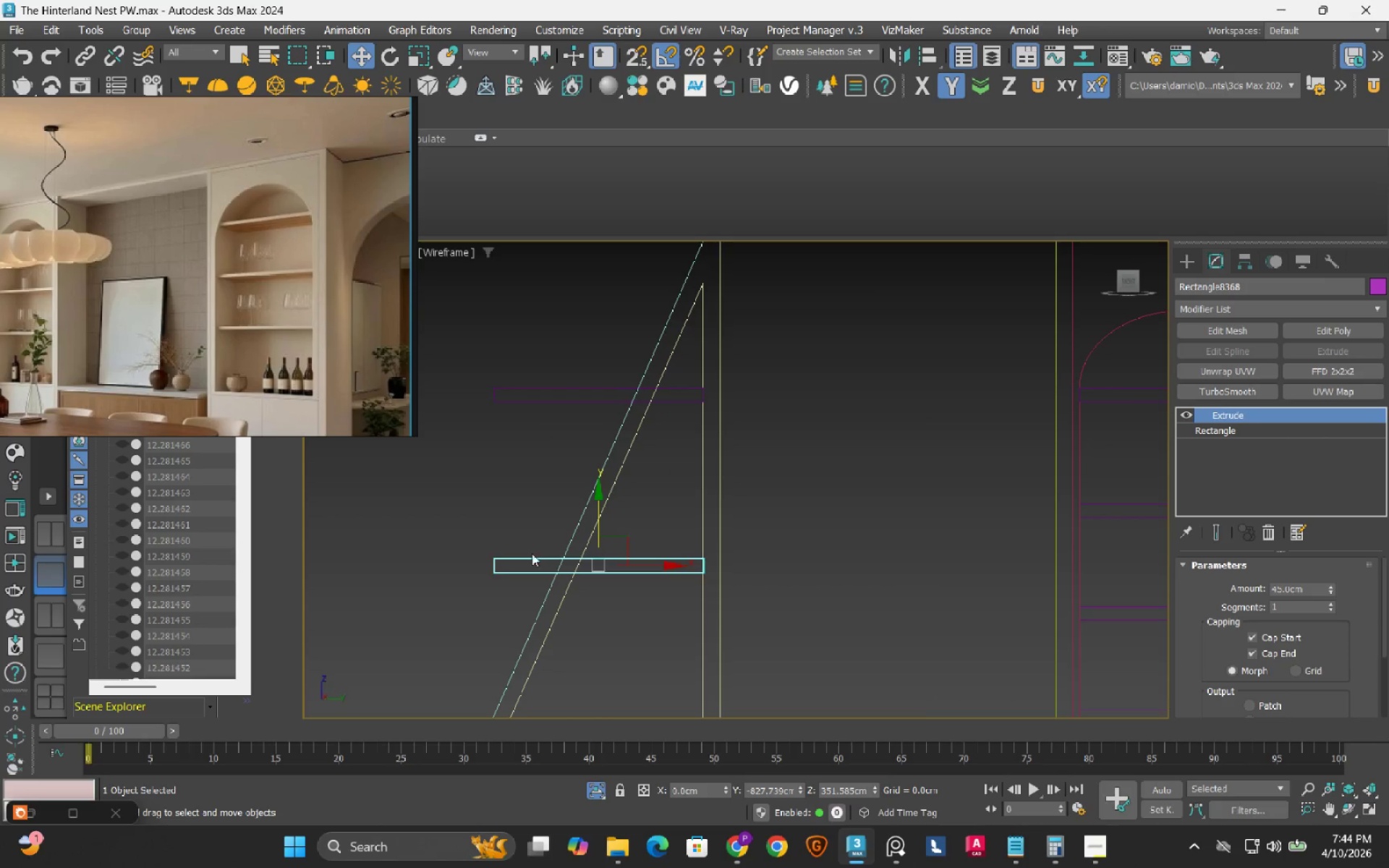 
left_click_drag(start_coordinate=[527, 556], to_coordinate=[1138, 506])
 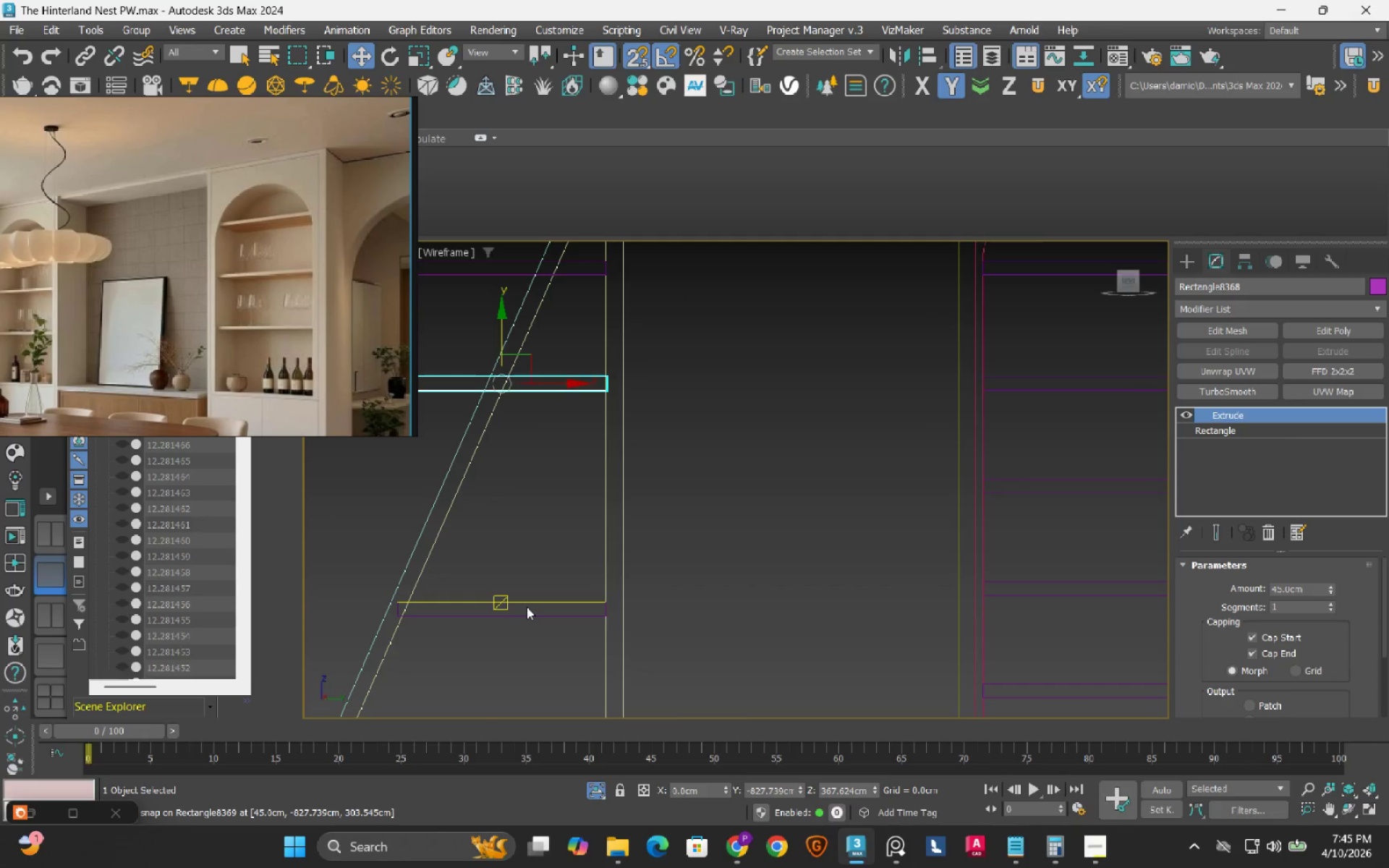 
double_click([530, 601])
 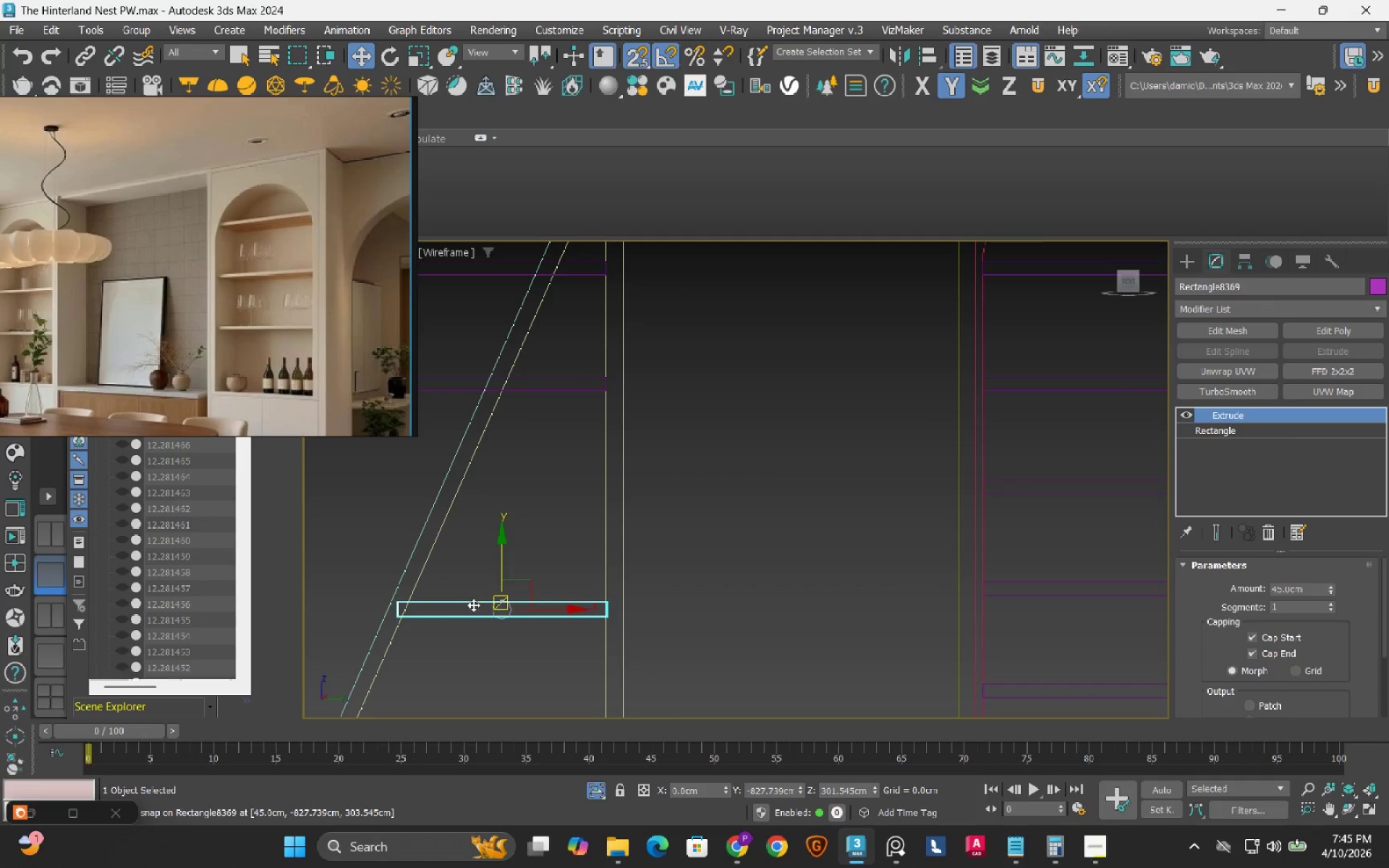 
left_click_drag(start_coordinate=[468, 603], to_coordinate=[1021, 472])
 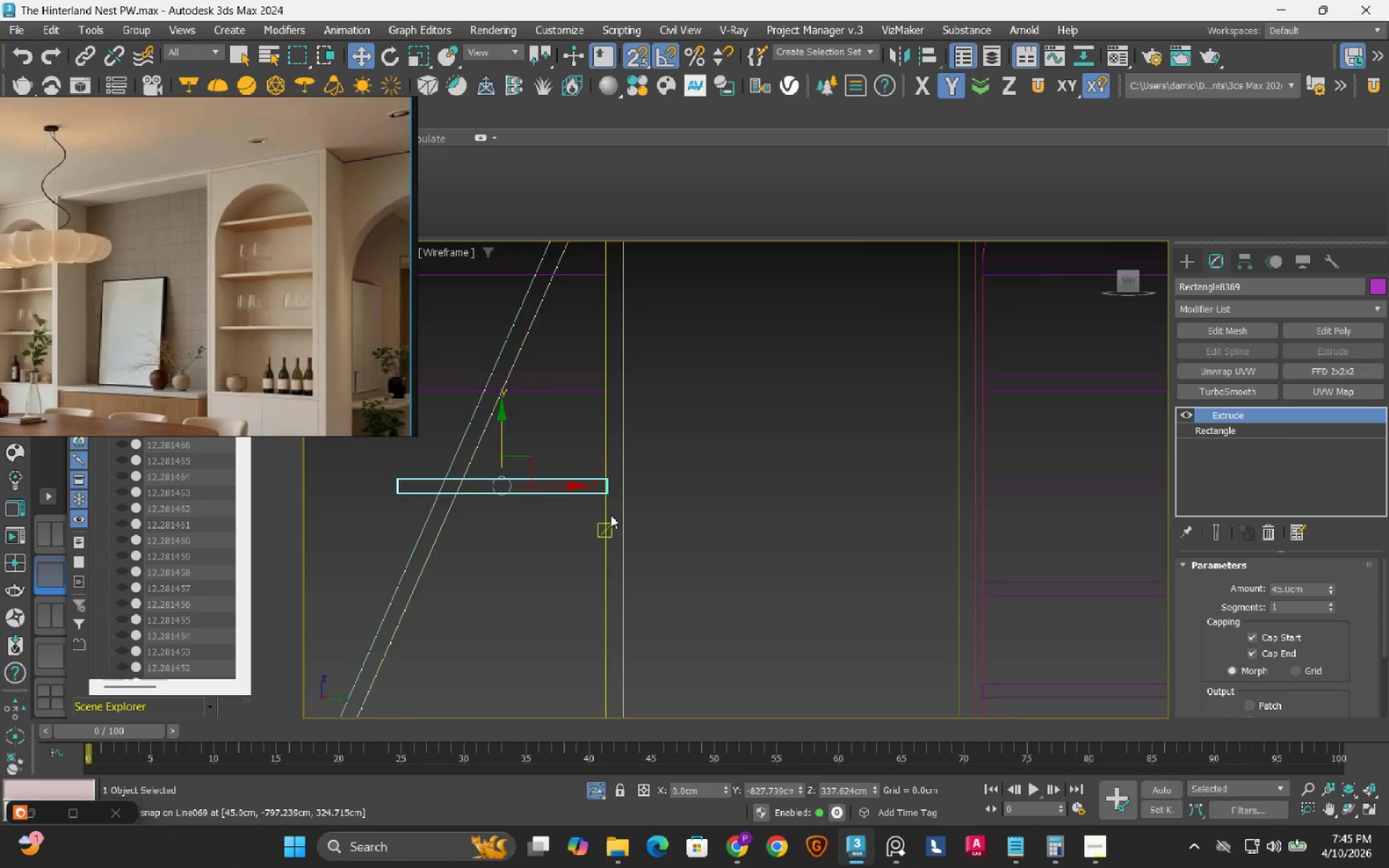 
scroll: coordinate [611, 515], scroll_direction: down, amount: 1.0
 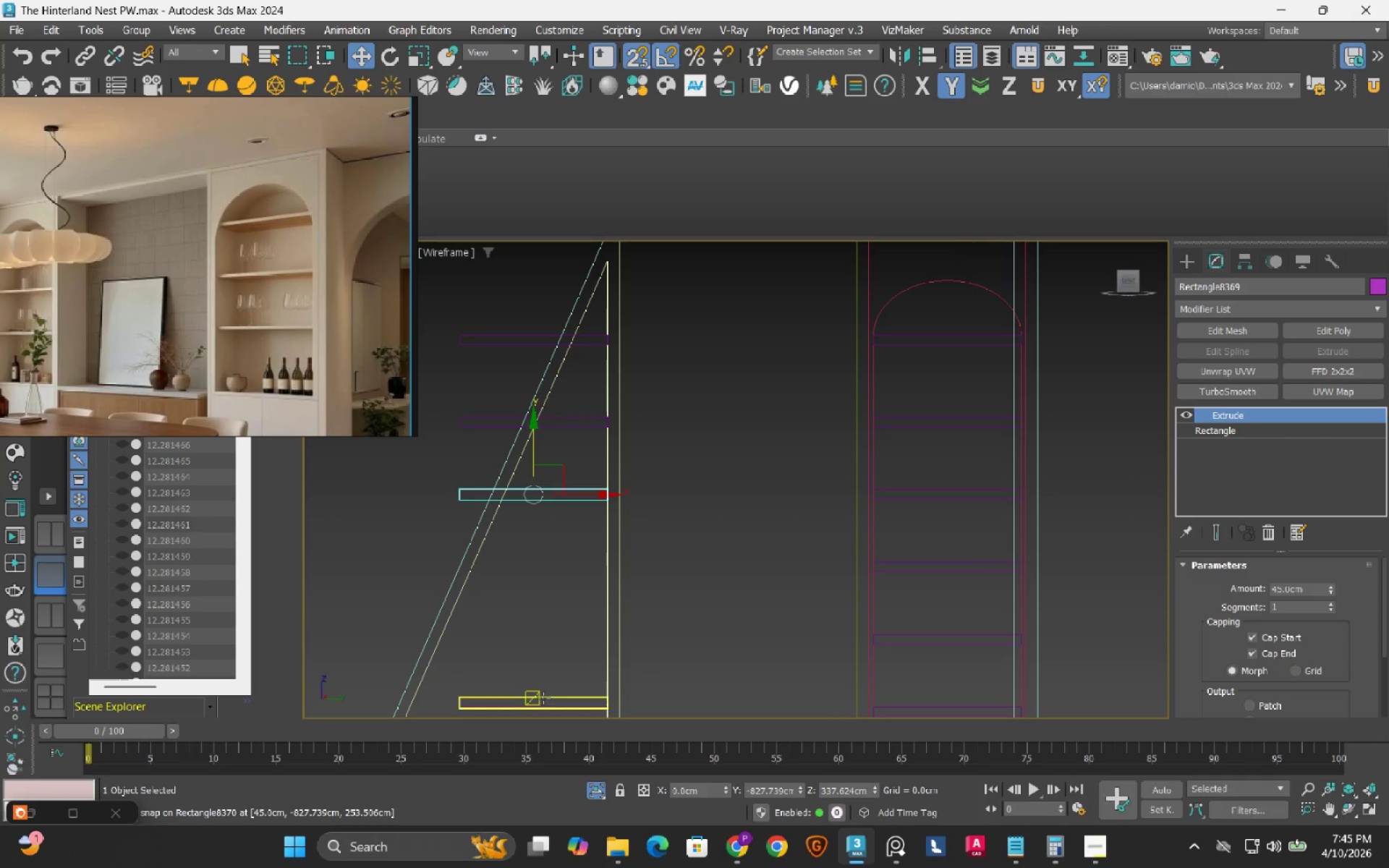 
left_click([543, 698])
 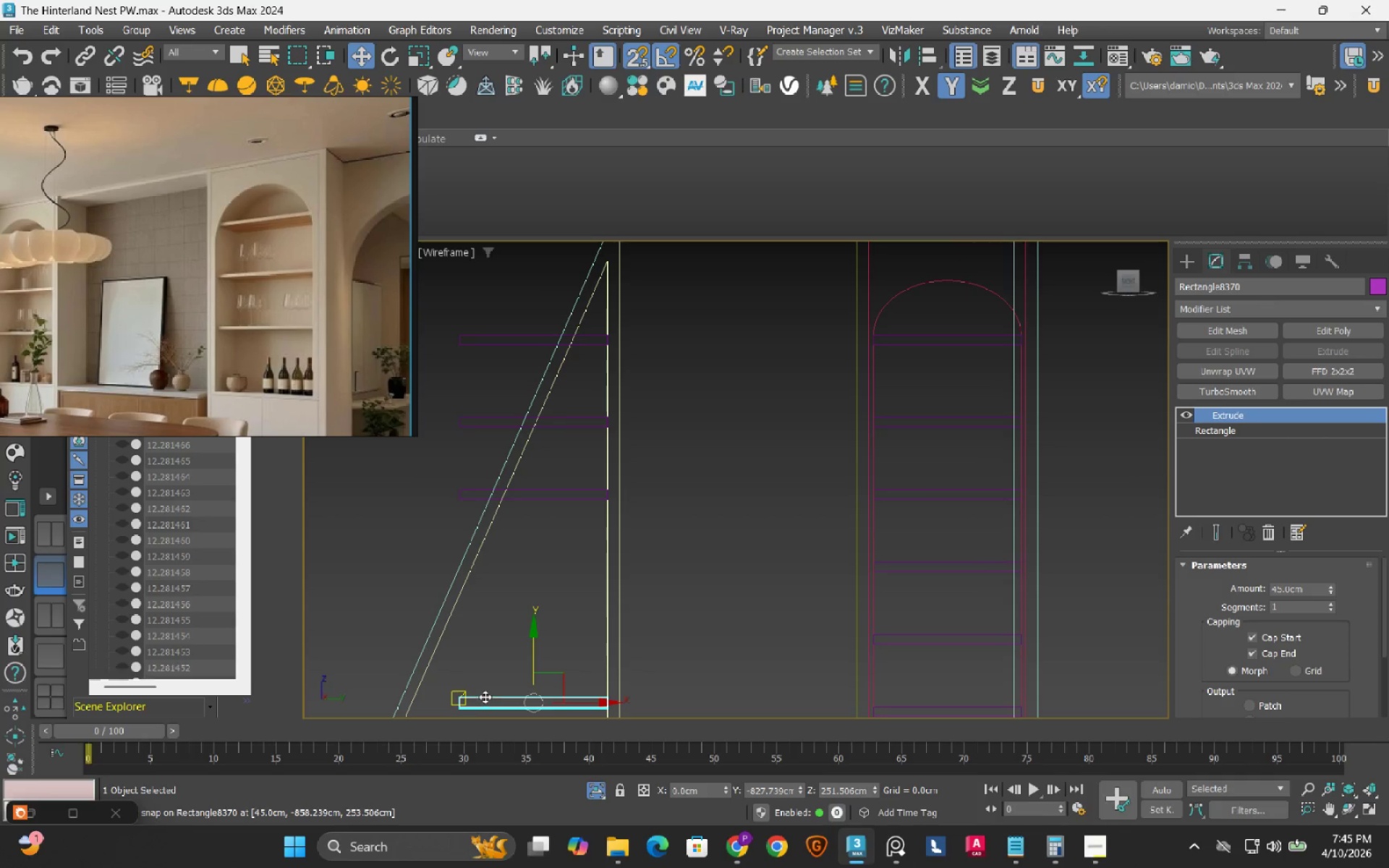 
left_click_drag(start_coordinate=[485, 697], to_coordinate=[899, 559])
 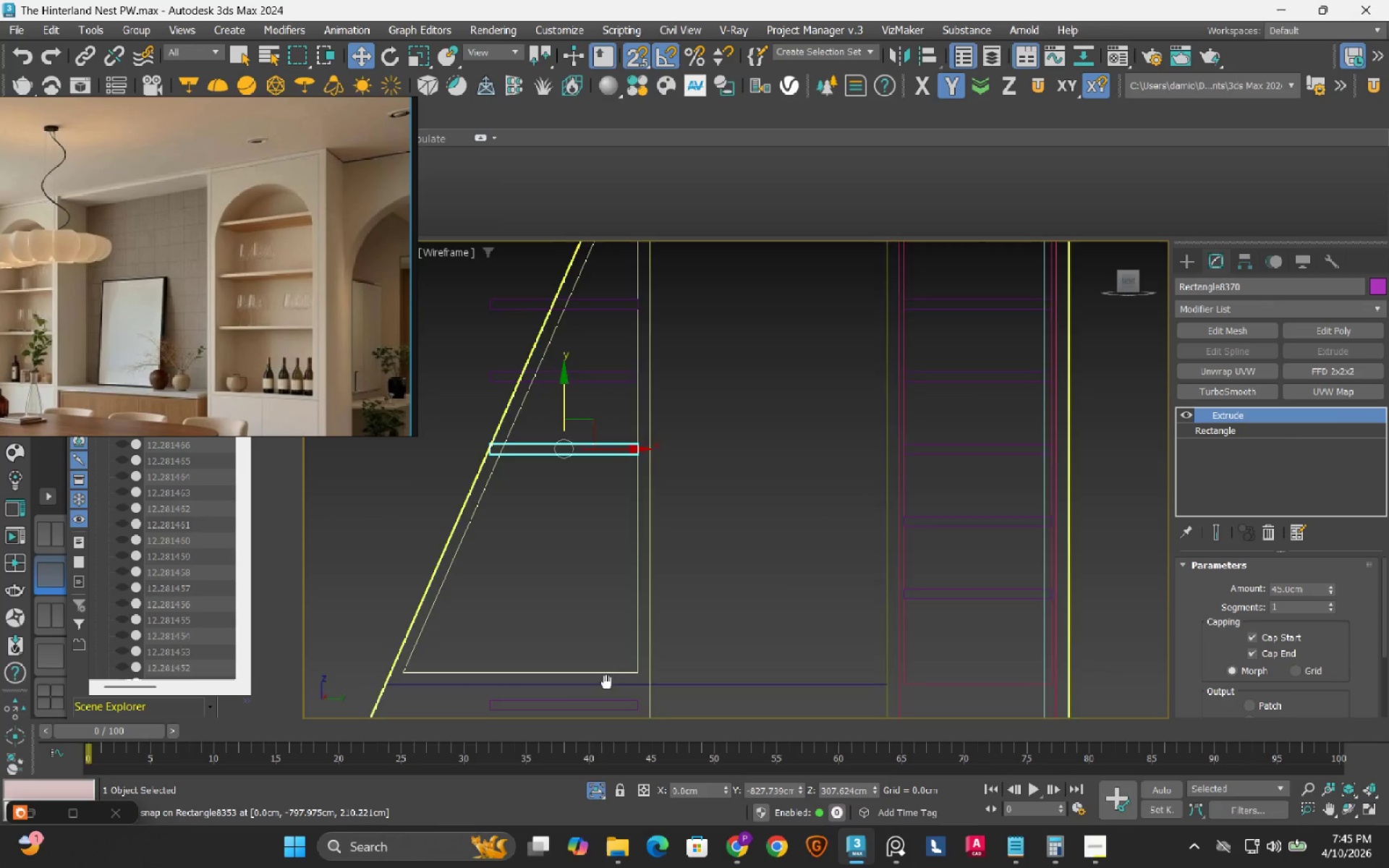 
left_click([613, 660])
 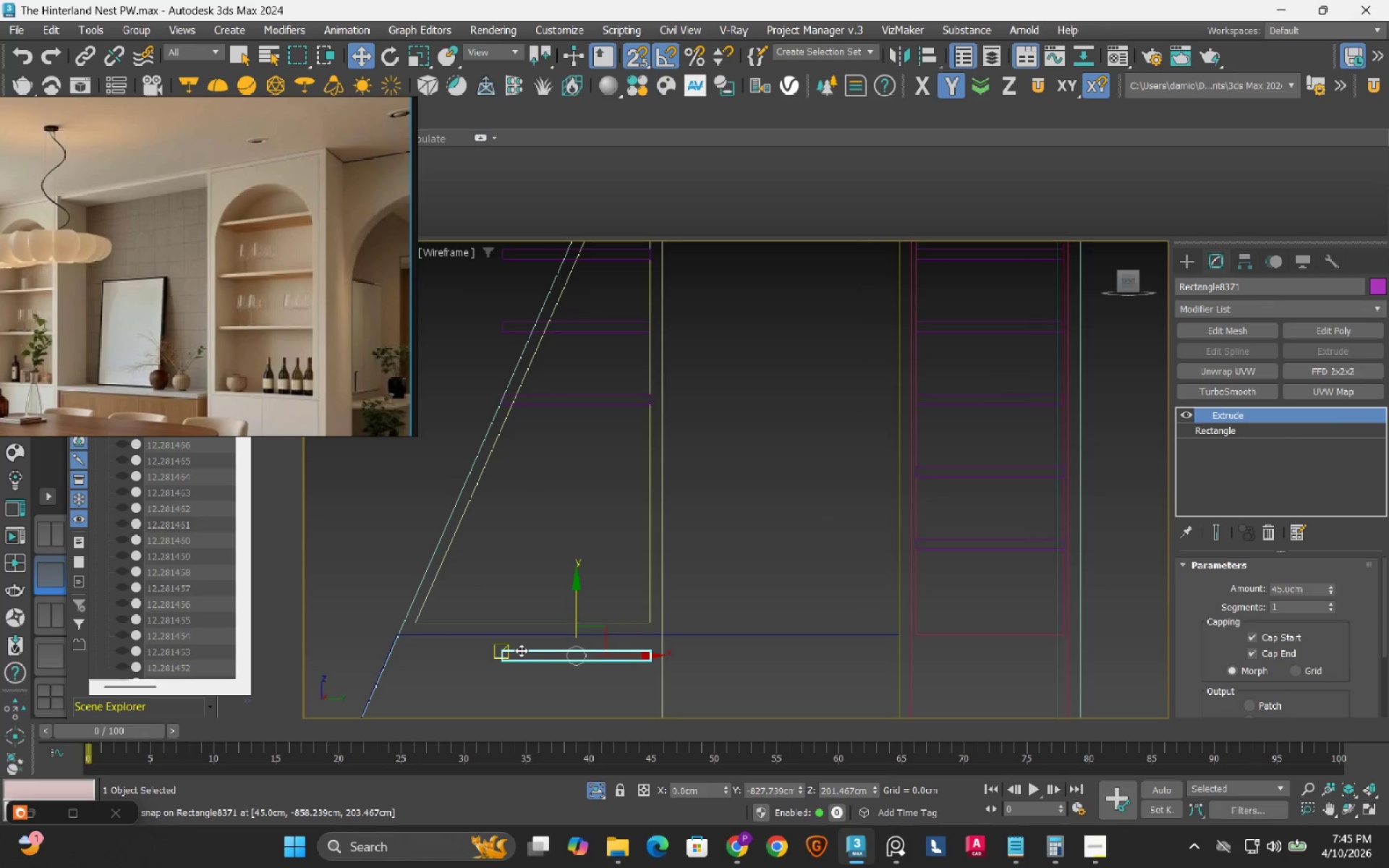 
left_click_drag(start_coordinate=[521, 650], to_coordinate=[956, 469])
 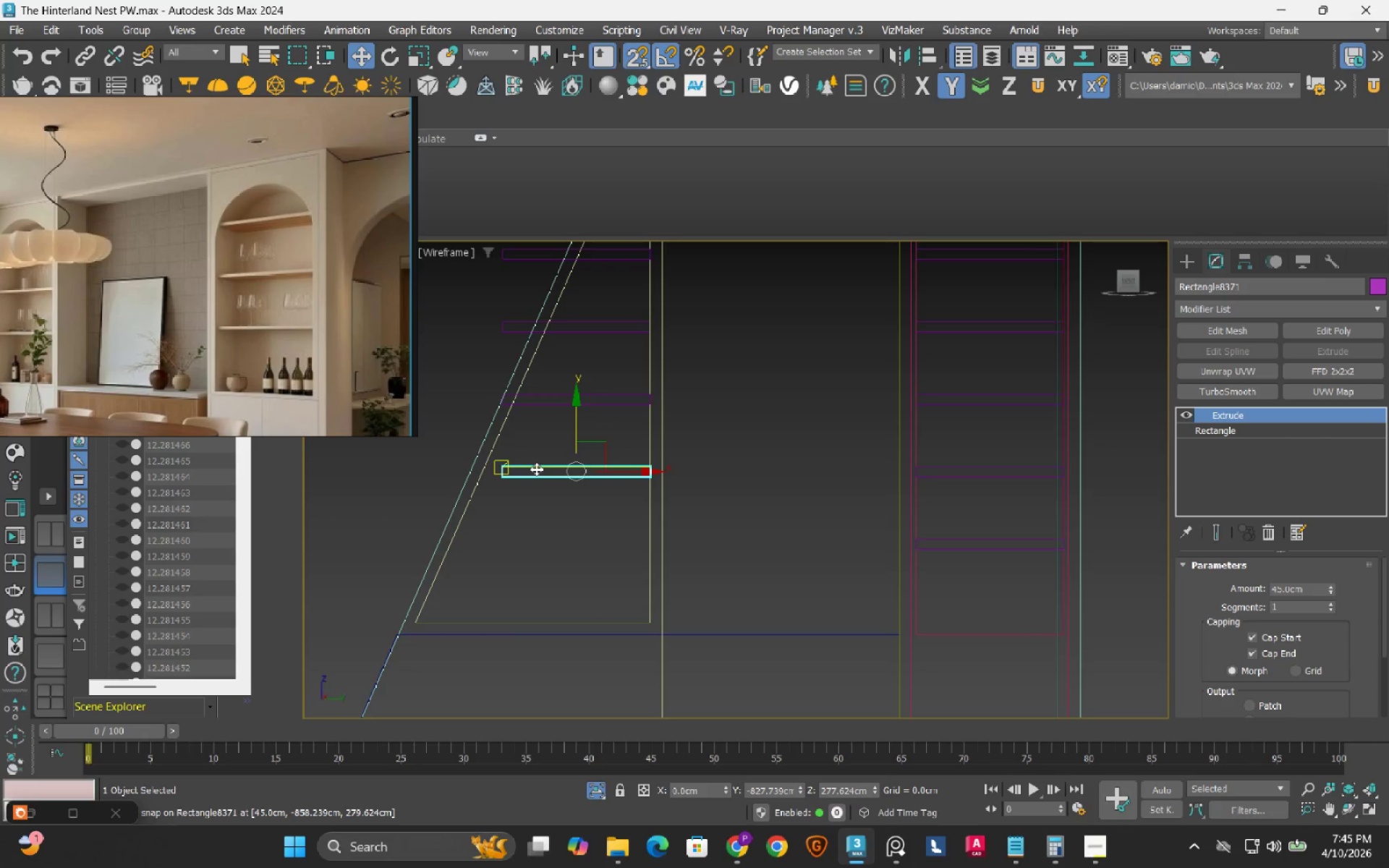 
left_click_drag(start_coordinate=[536, 466], to_coordinate=[972, 465])
 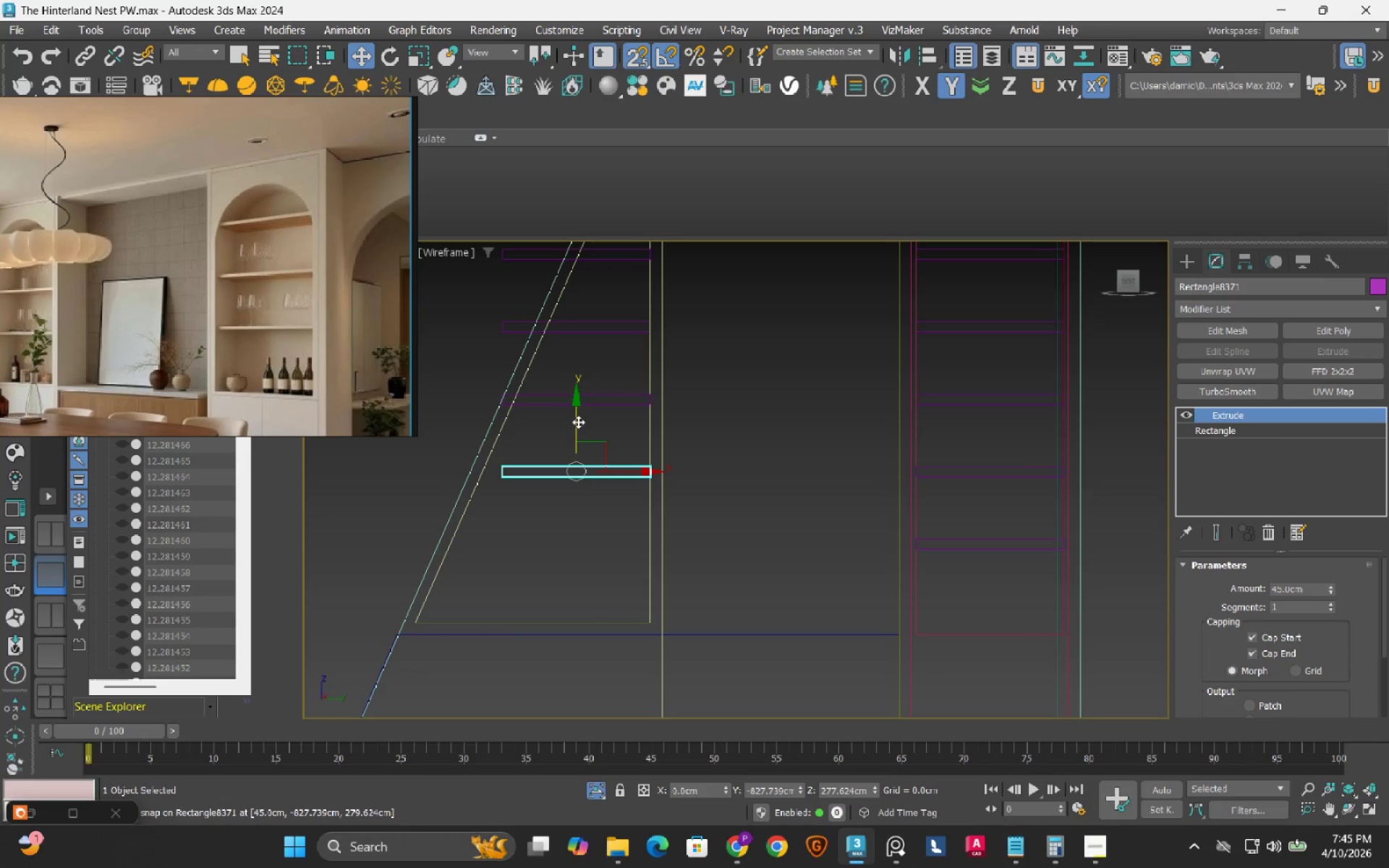 
hold_key(key=ShiftLeft, duration=1.28)
left_click_drag(start_coordinate=[578, 422], to_coordinate=[727, 536])
 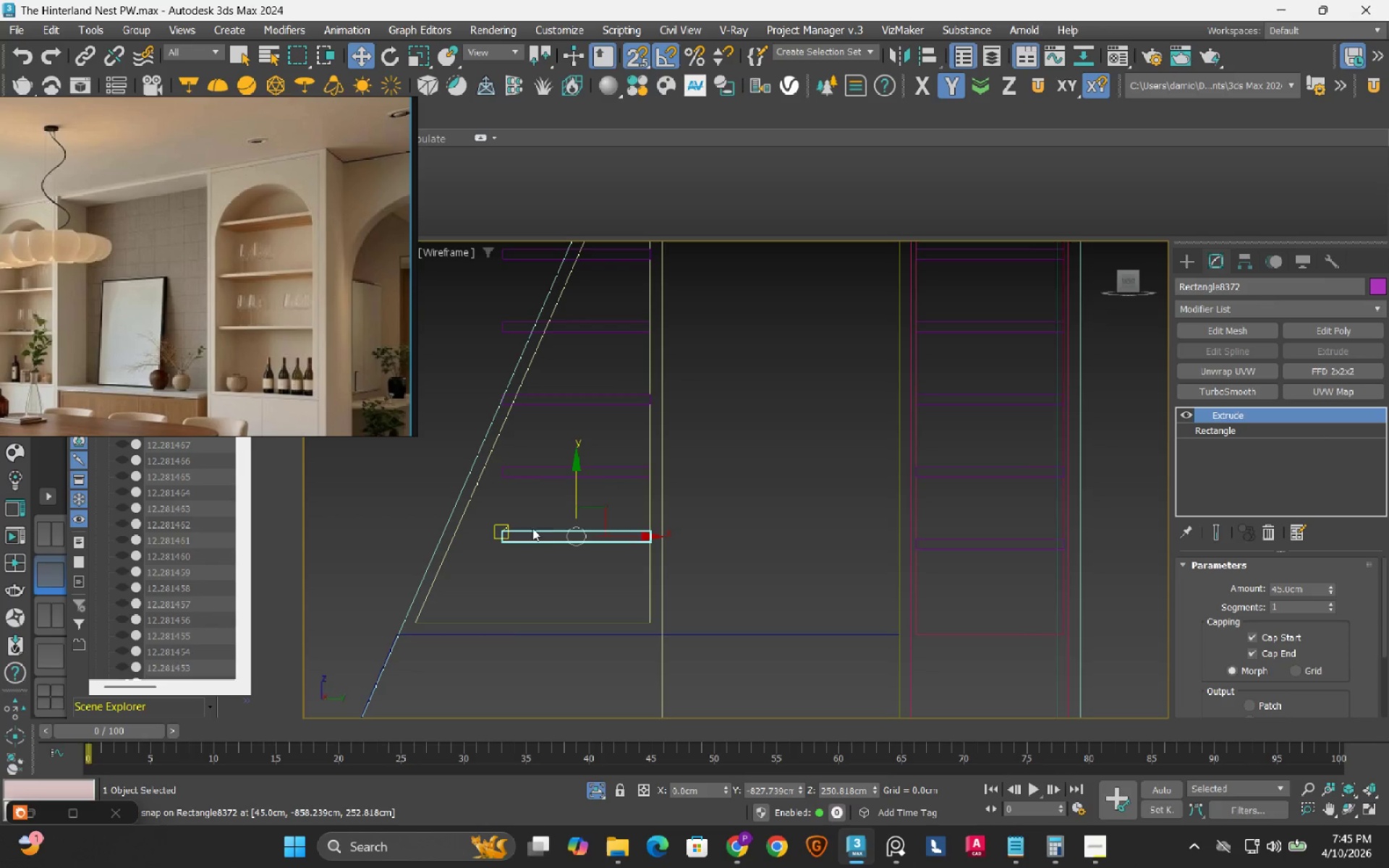 
left_click_drag(start_coordinate=[531, 529], to_coordinate=[1012, 535])
 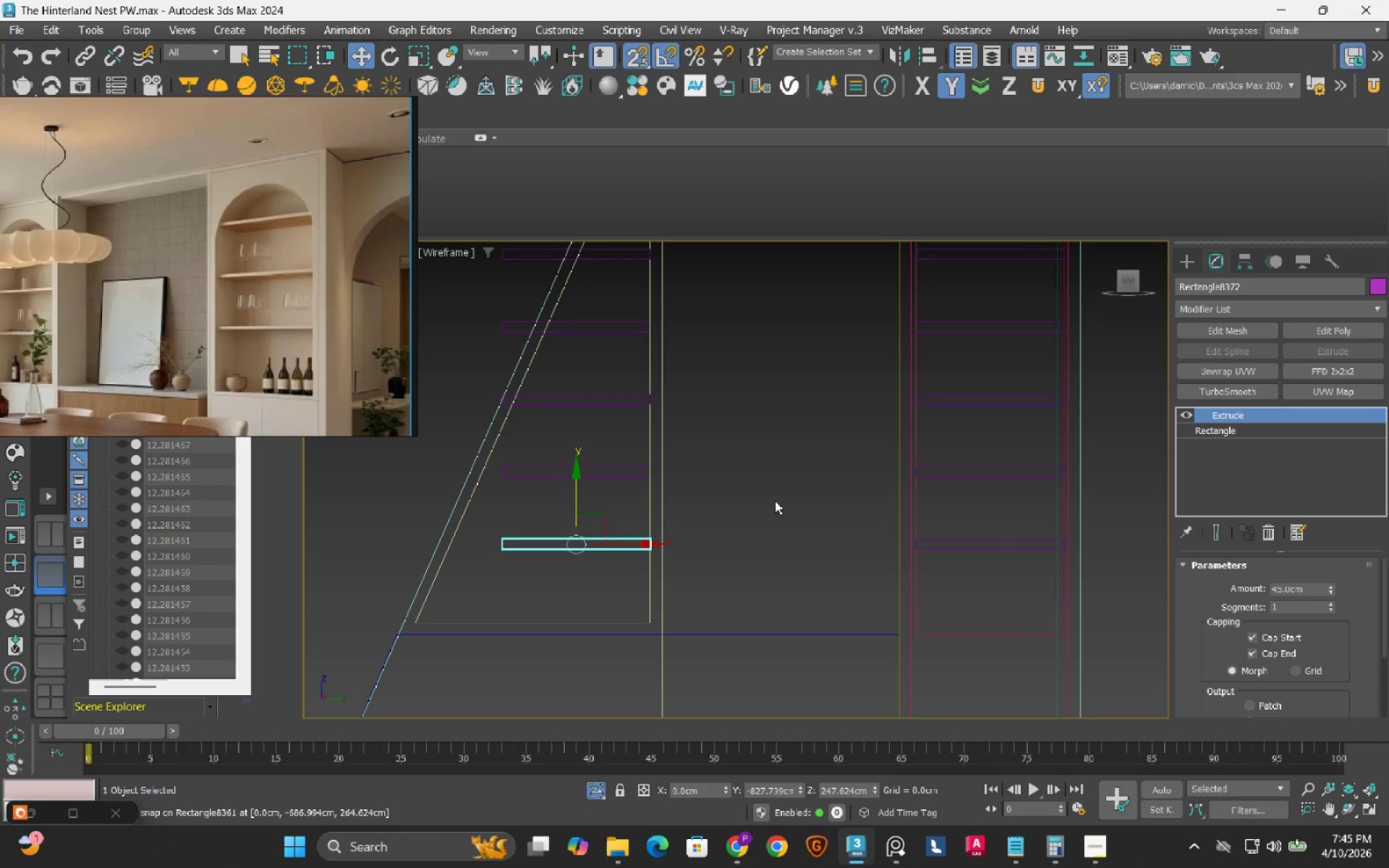 
key(S)
 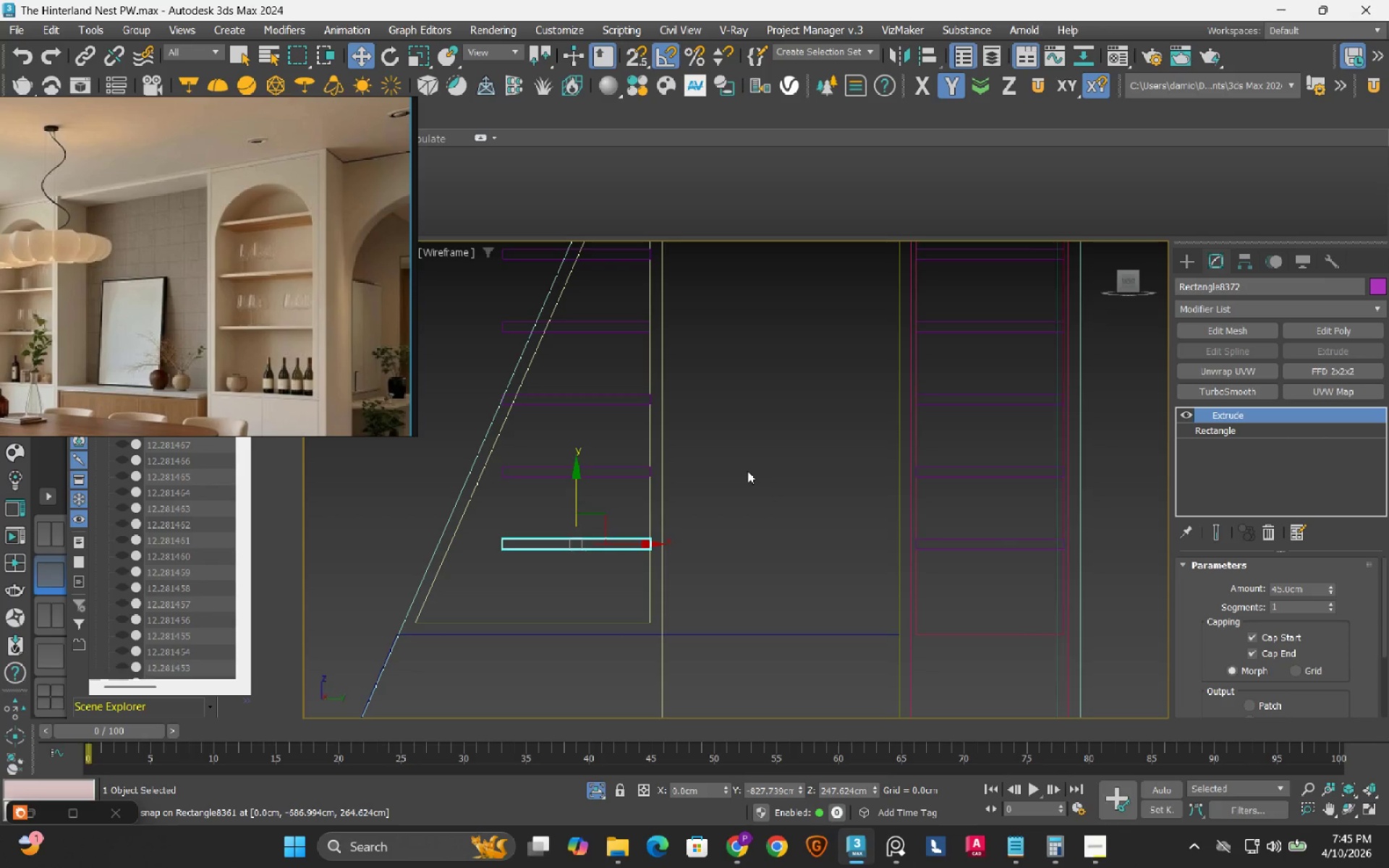 
scroll: coordinate [747, 470], scroll_direction: down, amount: 1.0
 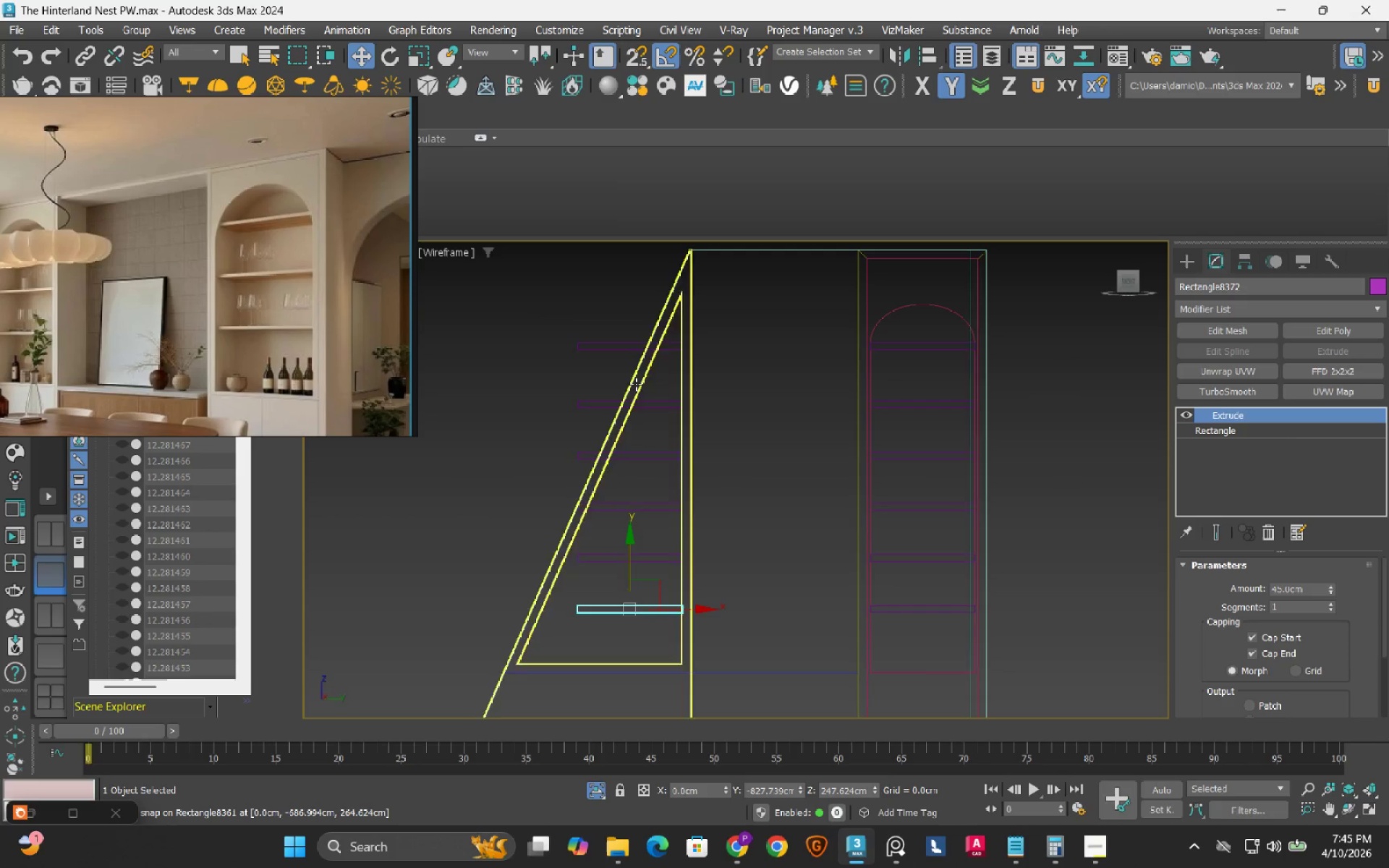 
scroll: coordinate [626, 357], scroll_direction: up, amount: 2.0
 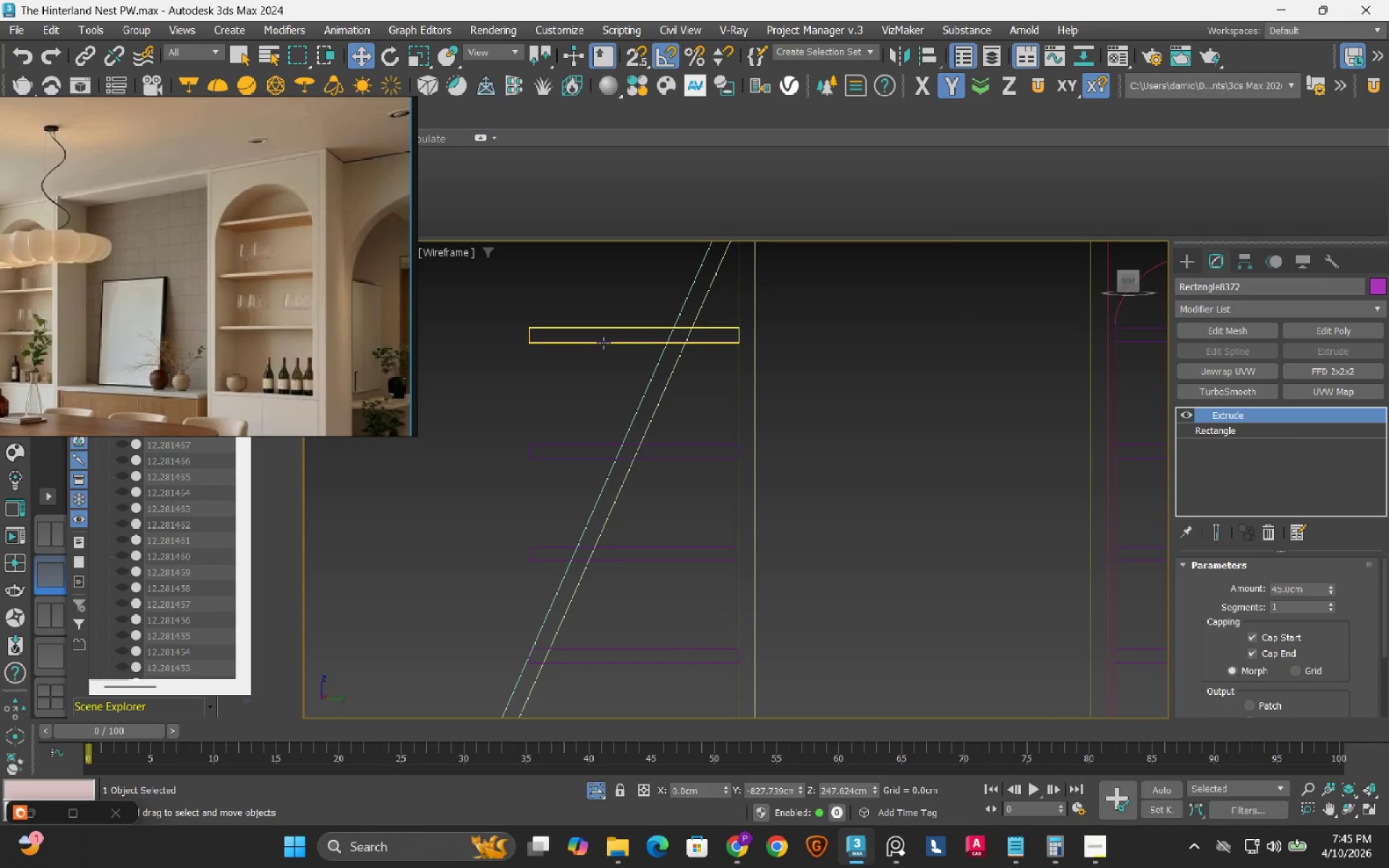 
left_click([603, 344])
 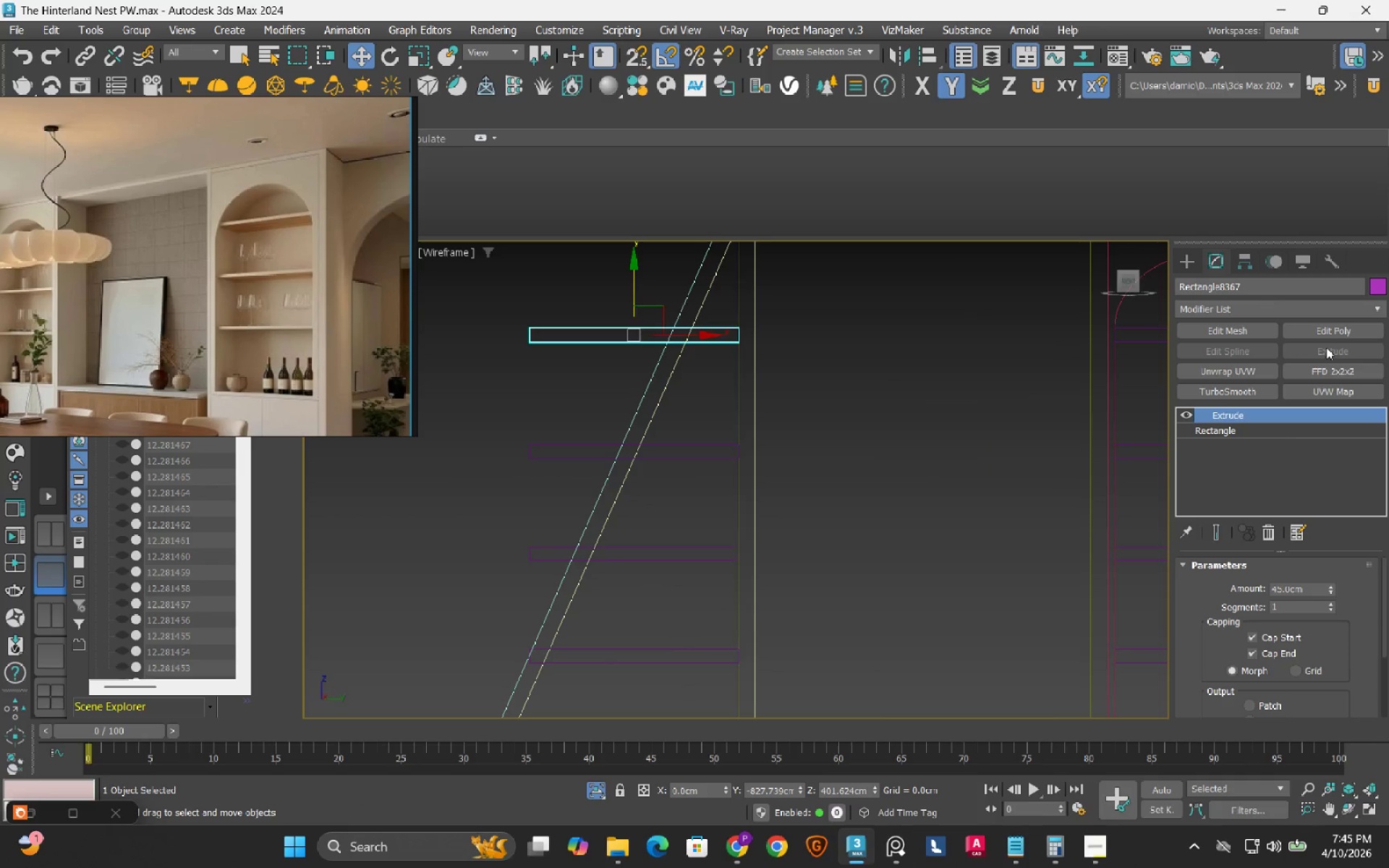 
left_click([1330, 333])
 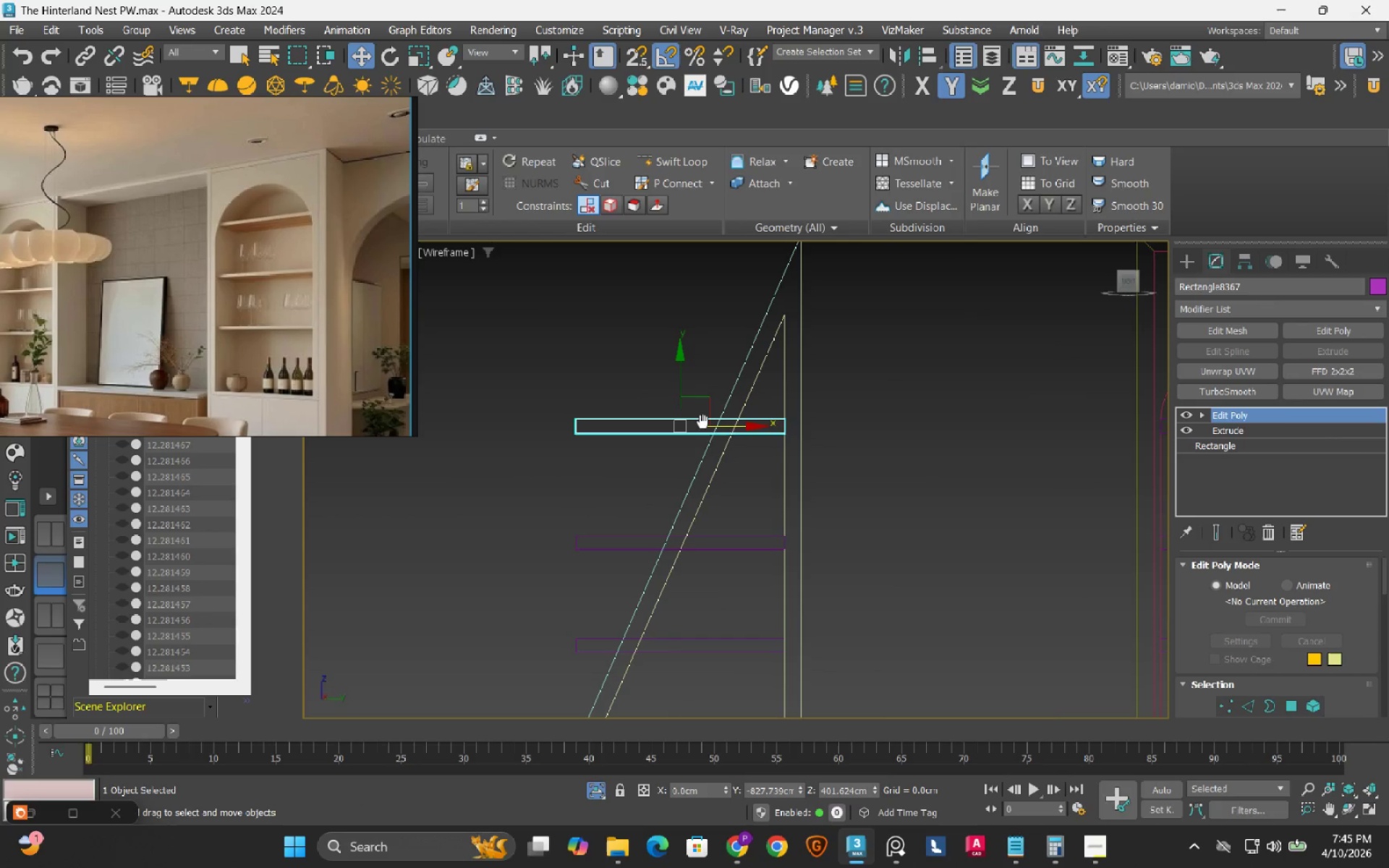 
key(1)
 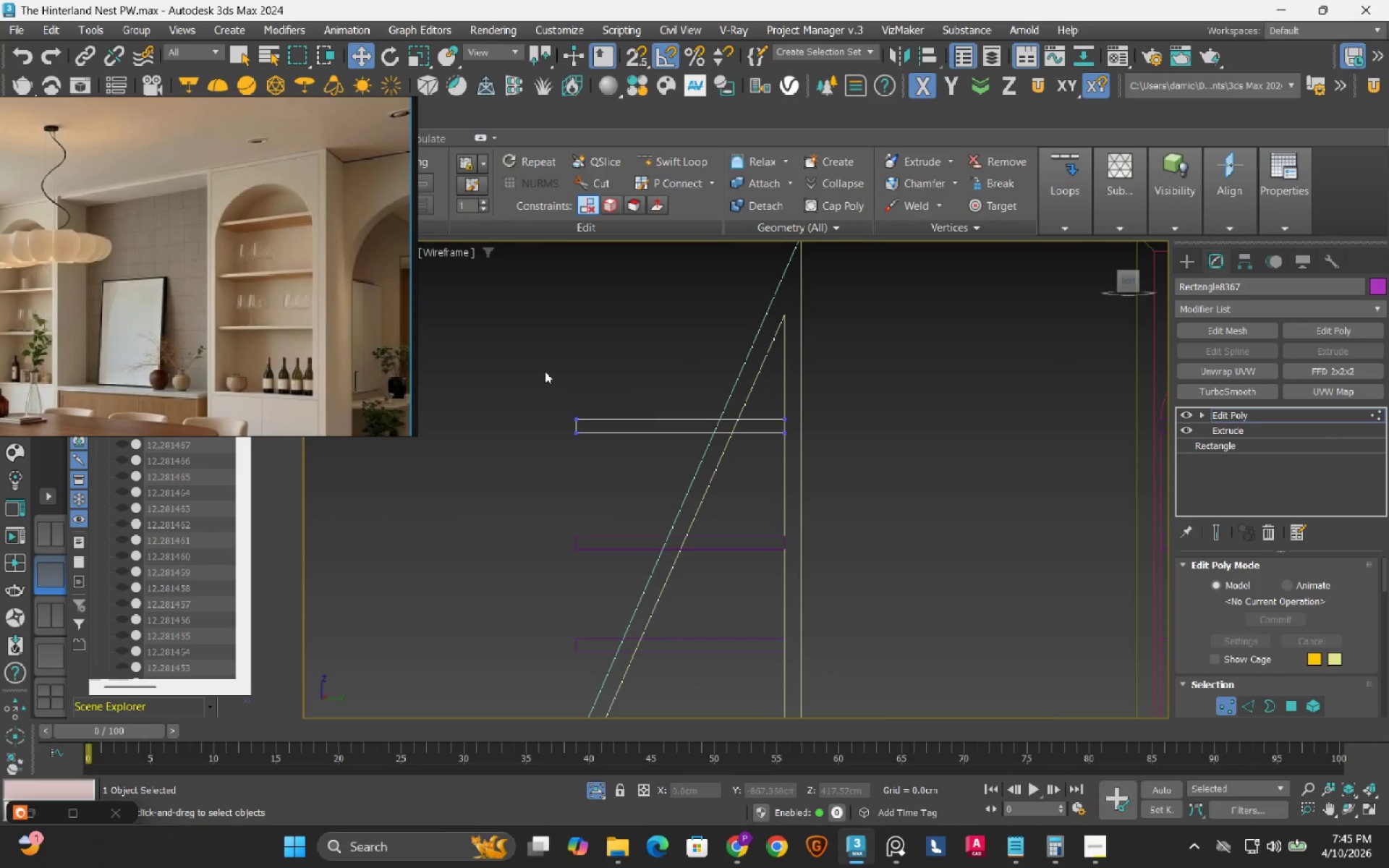 
left_click_drag(start_coordinate=[549, 371], to_coordinate=[604, 426])
 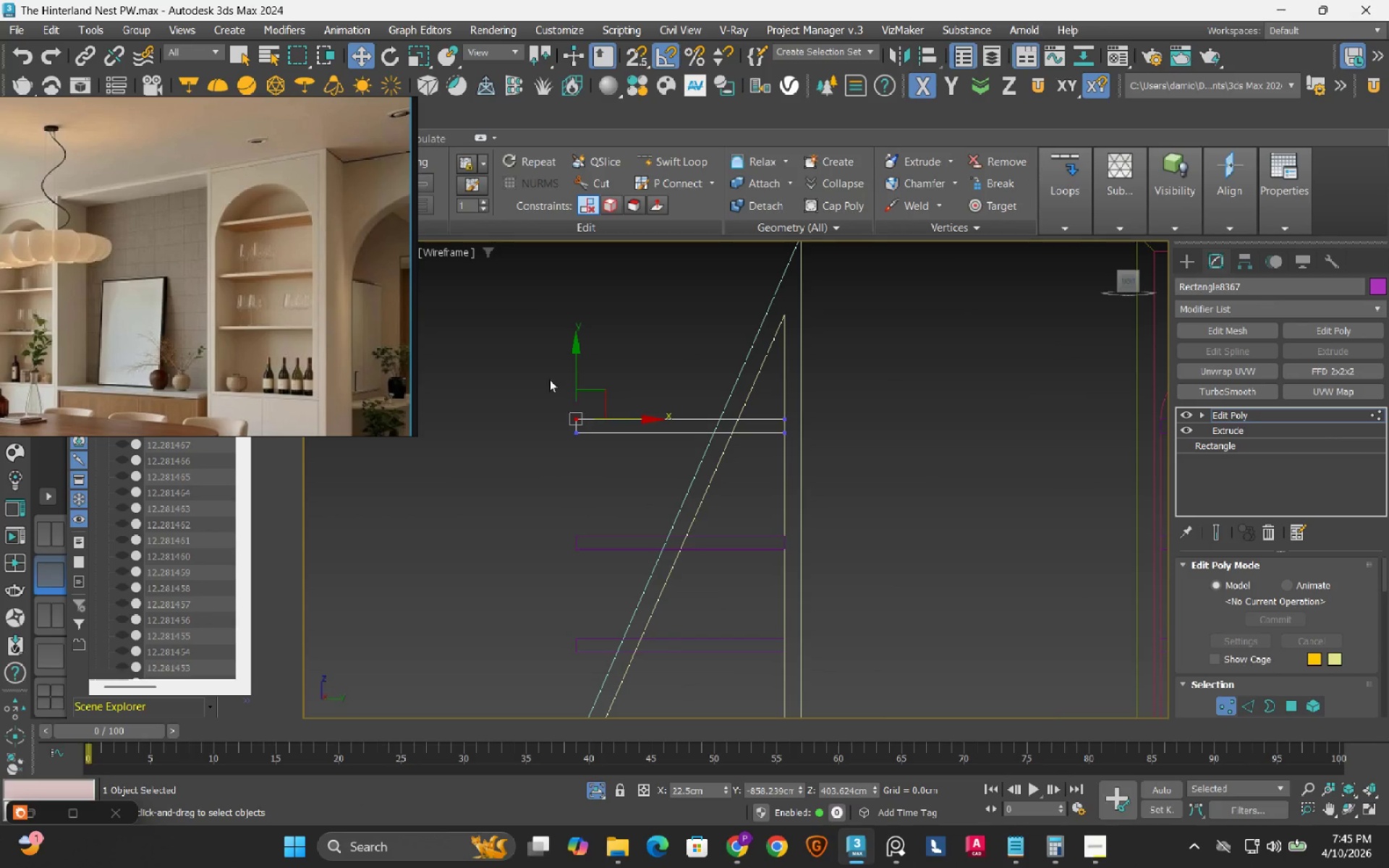 
left_click_drag(start_coordinate=[540, 371], to_coordinate=[619, 463])
 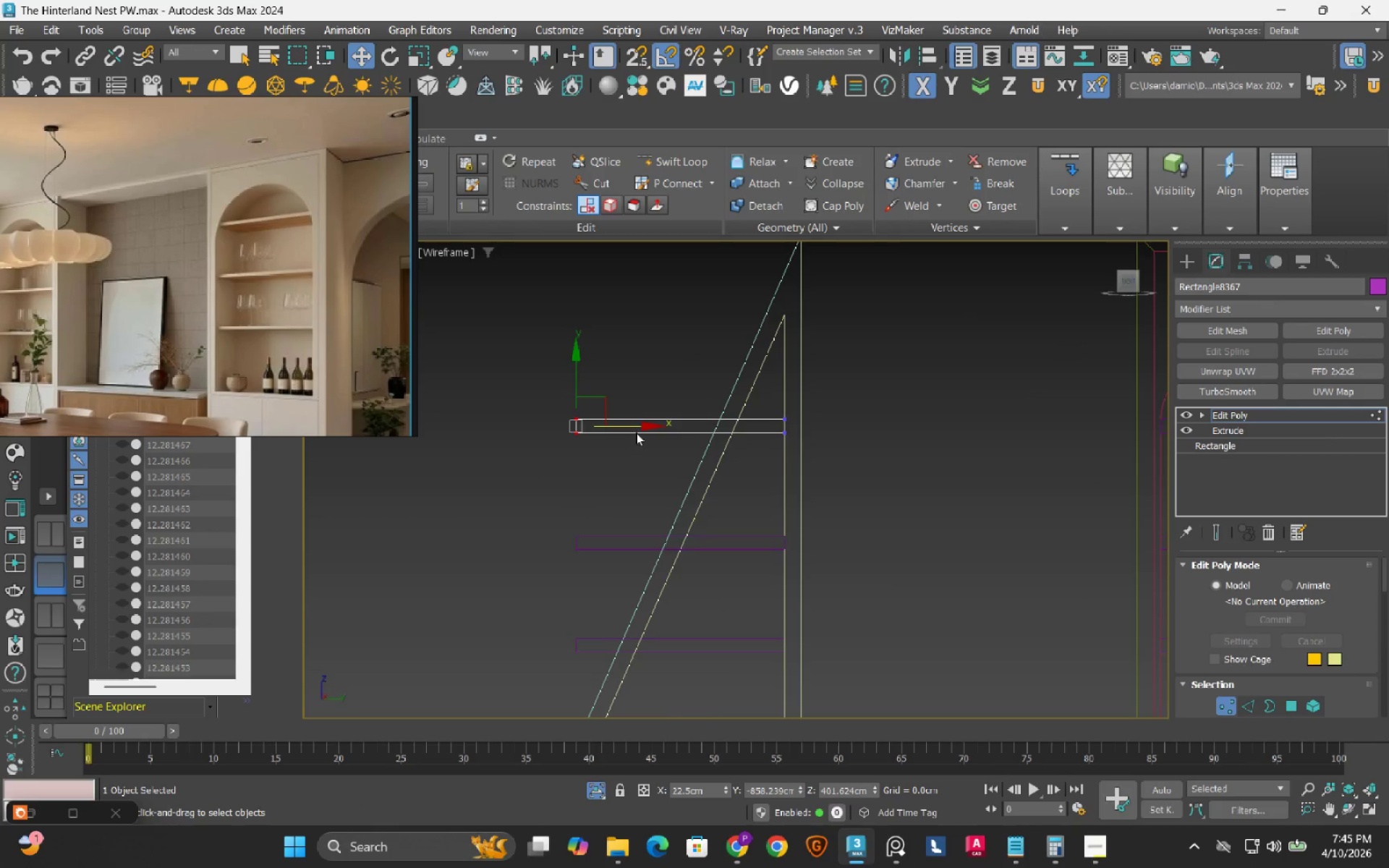 
scroll: coordinate [636, 433], scroll_direction: up, amount: 2.0
 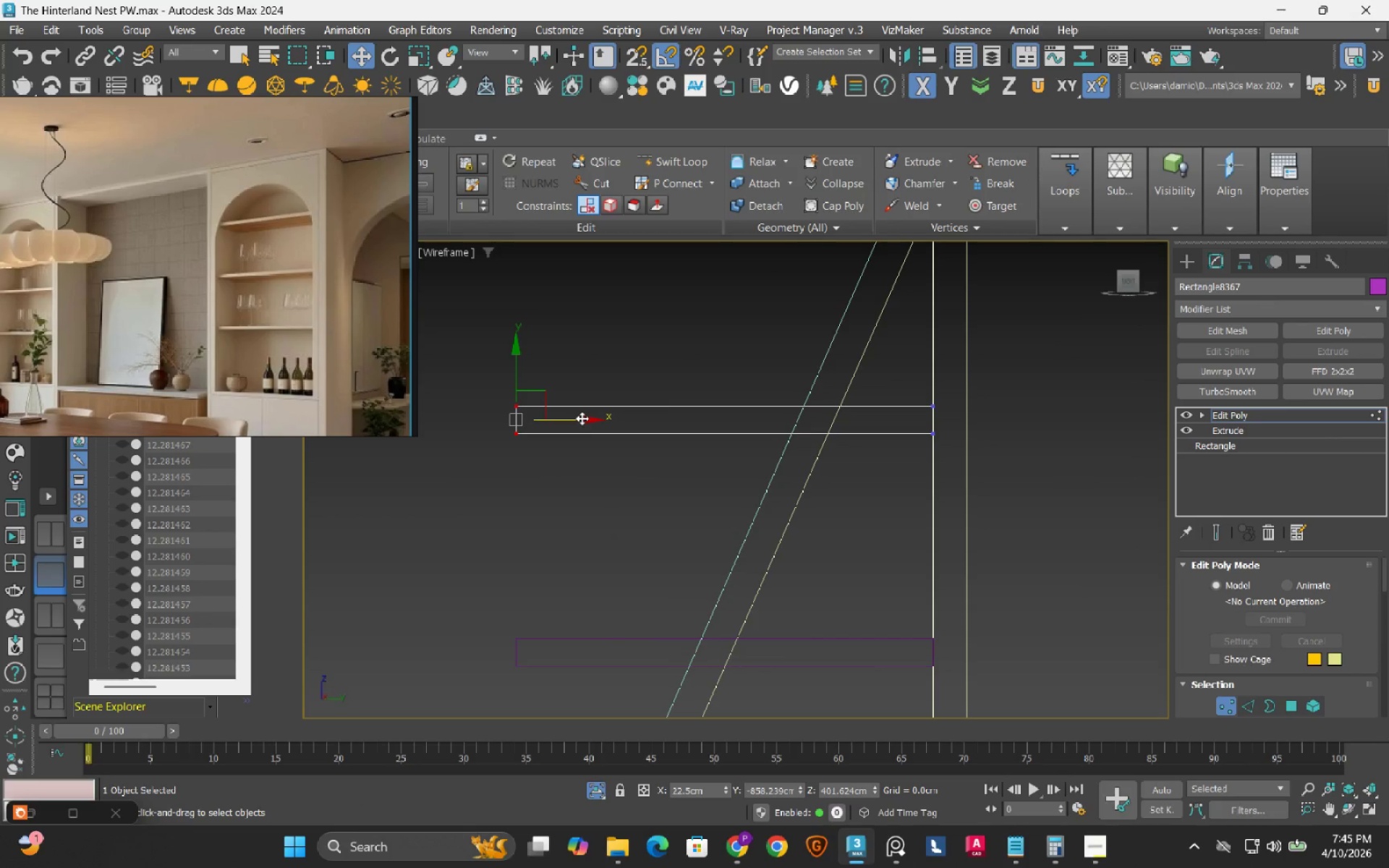 
left_click_drag(start_coordinate=[582, 418], to_coordinate=[891, 445])
 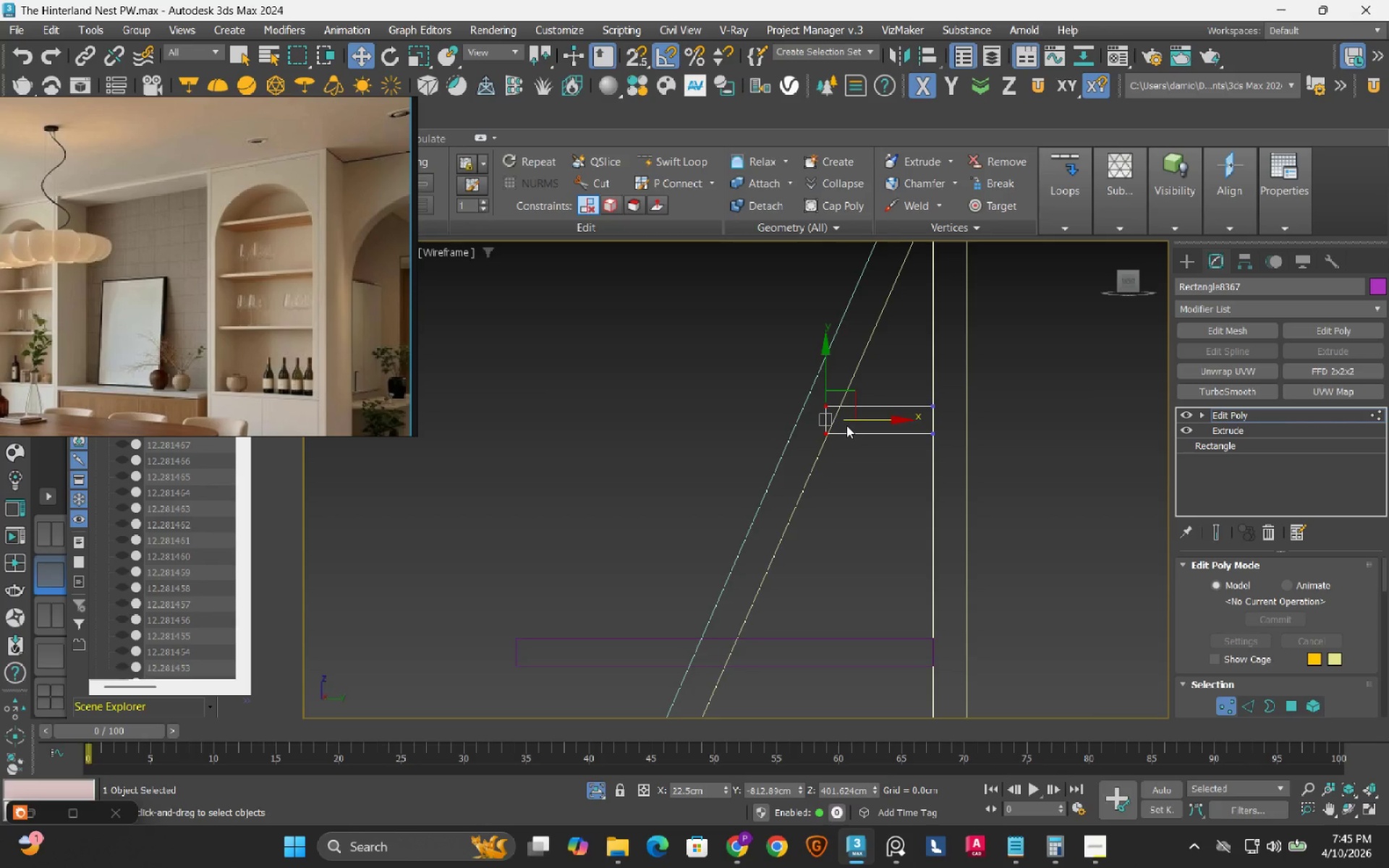 
scroll: coordinate [832, 419], scroll_direction: up, amount: 5.0
 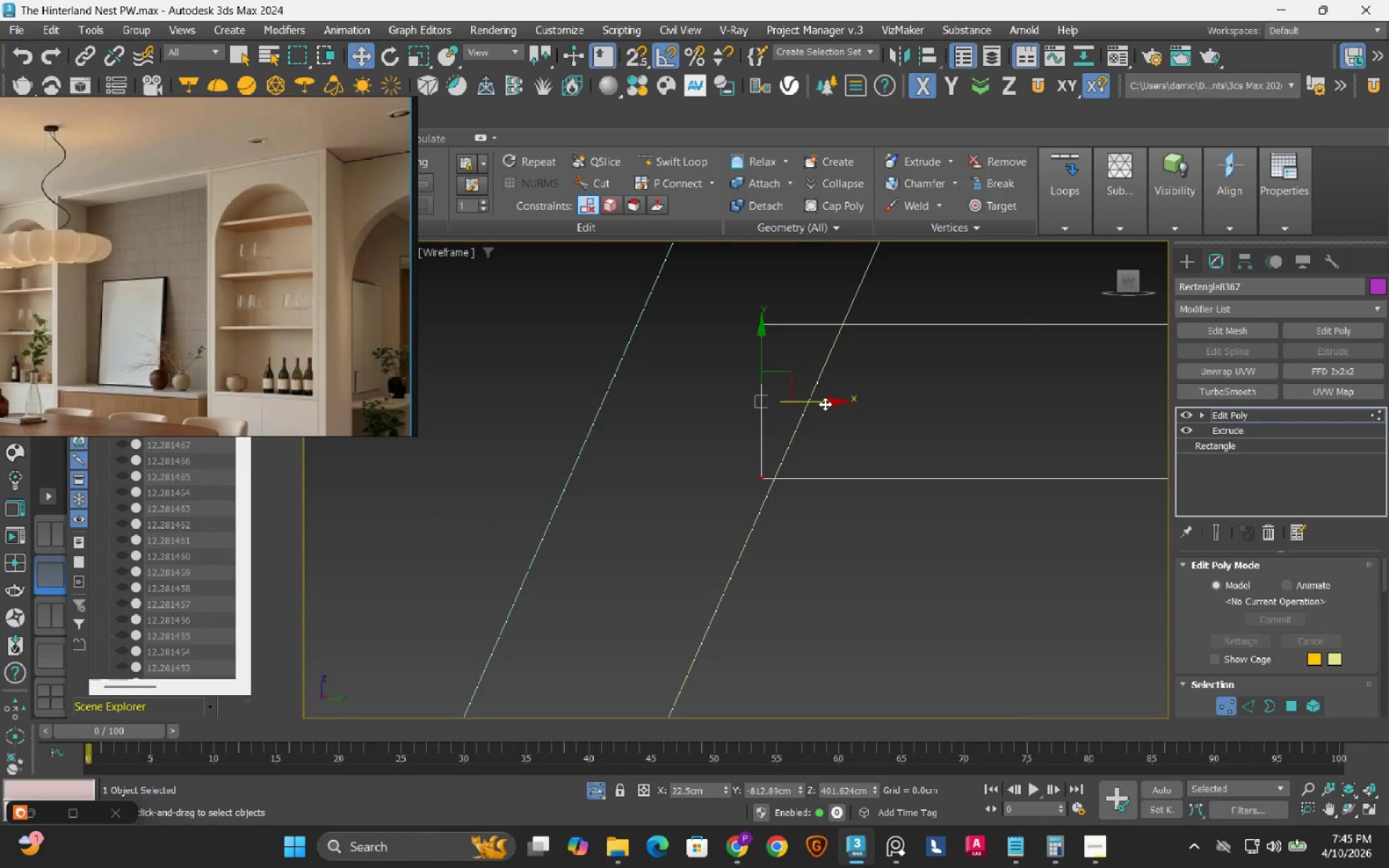 
left_click_drag(start_coordinate=[825, 404], to_coordinate=[836, 405])
 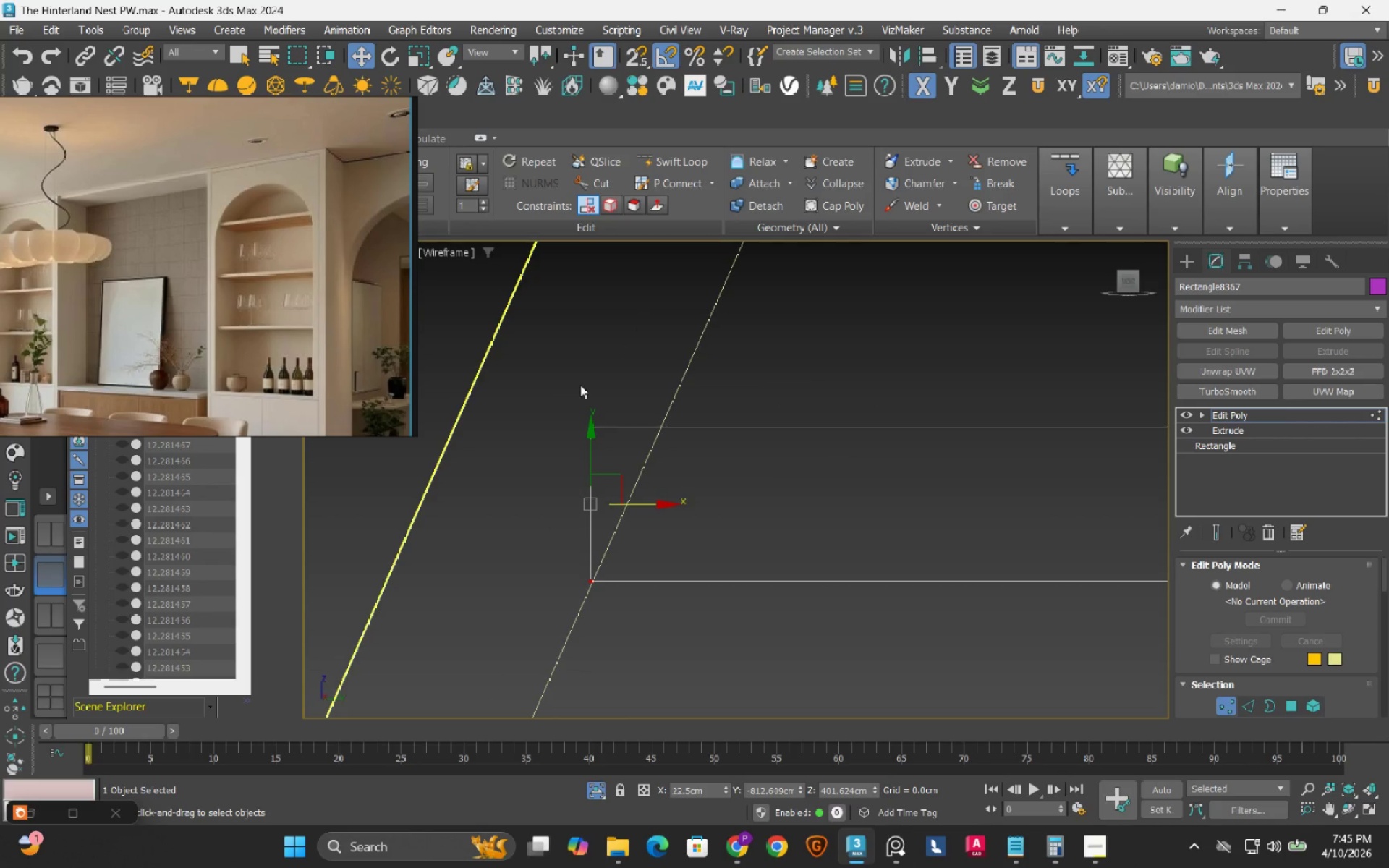 
left_click_drag(start_coordinate=[580, 386], to_coordinate=[658, 469])
 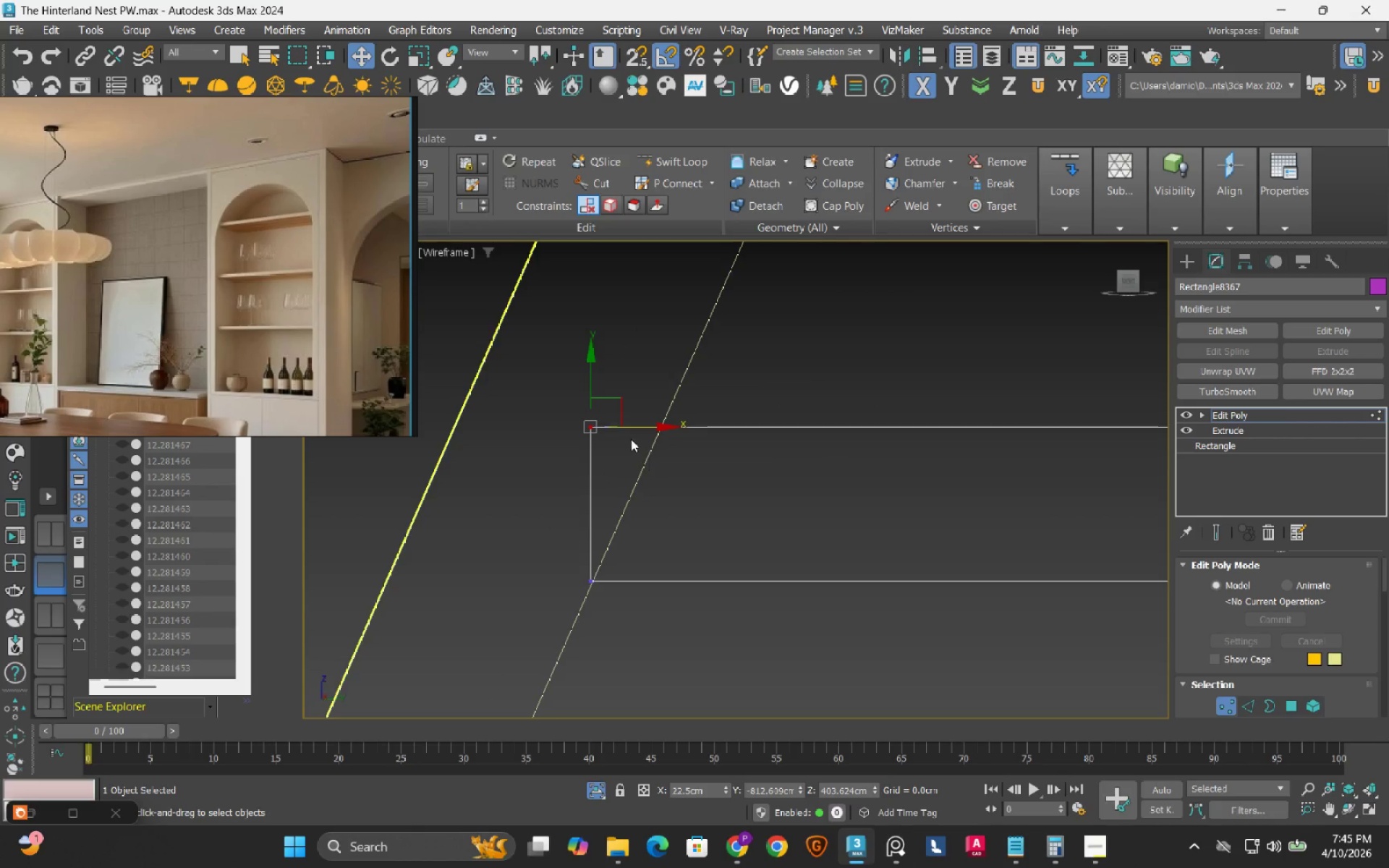 
scroll: coordinate [629, 439], scroll_direction: up, amount: 3.0
 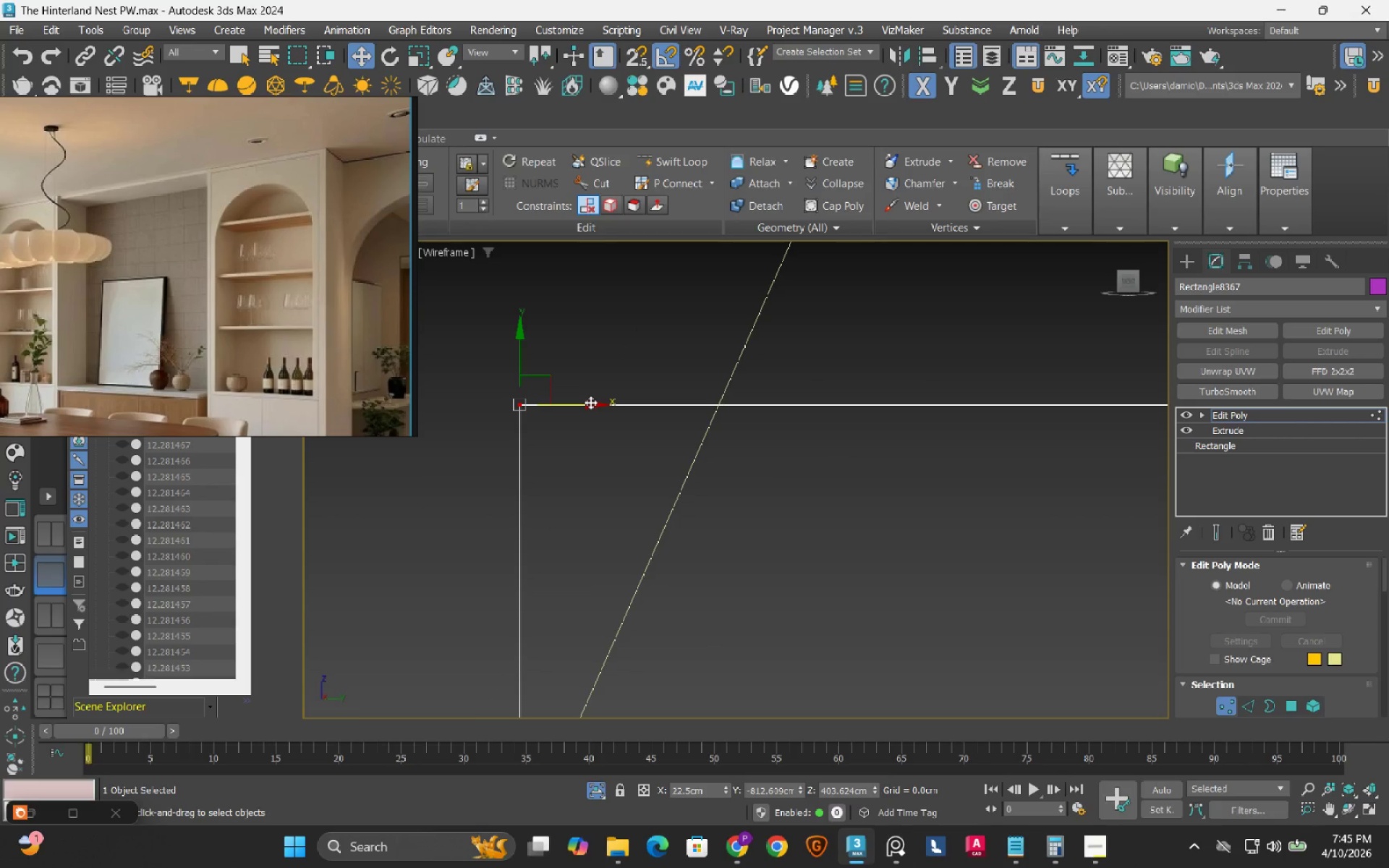 
left_click_drag(start_coordinate=[589, 402], to_coordinate=[786, 470])
 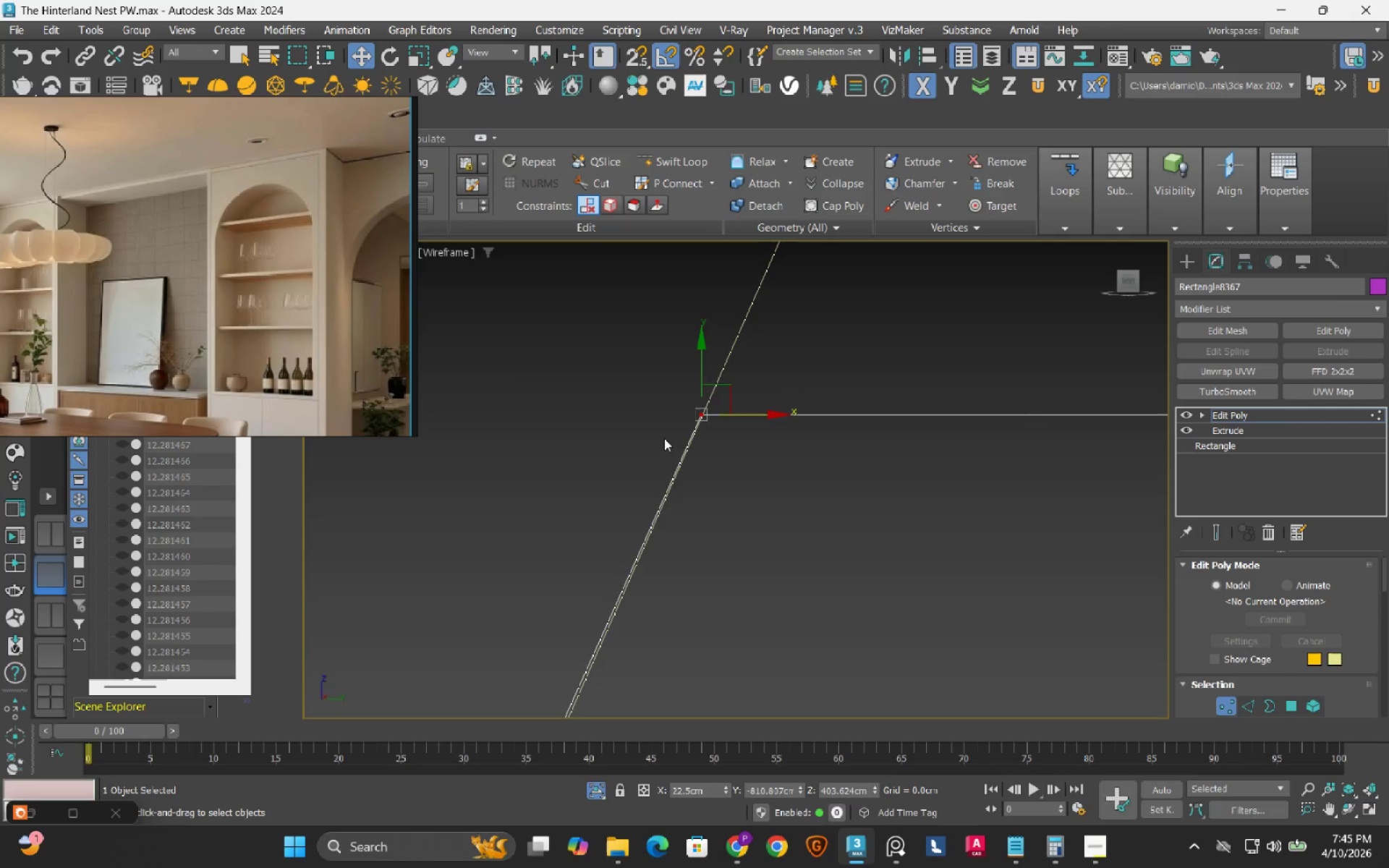 
left_click_drag(start_coordinate=[597, 461], to_coordinate=[711, 539])
 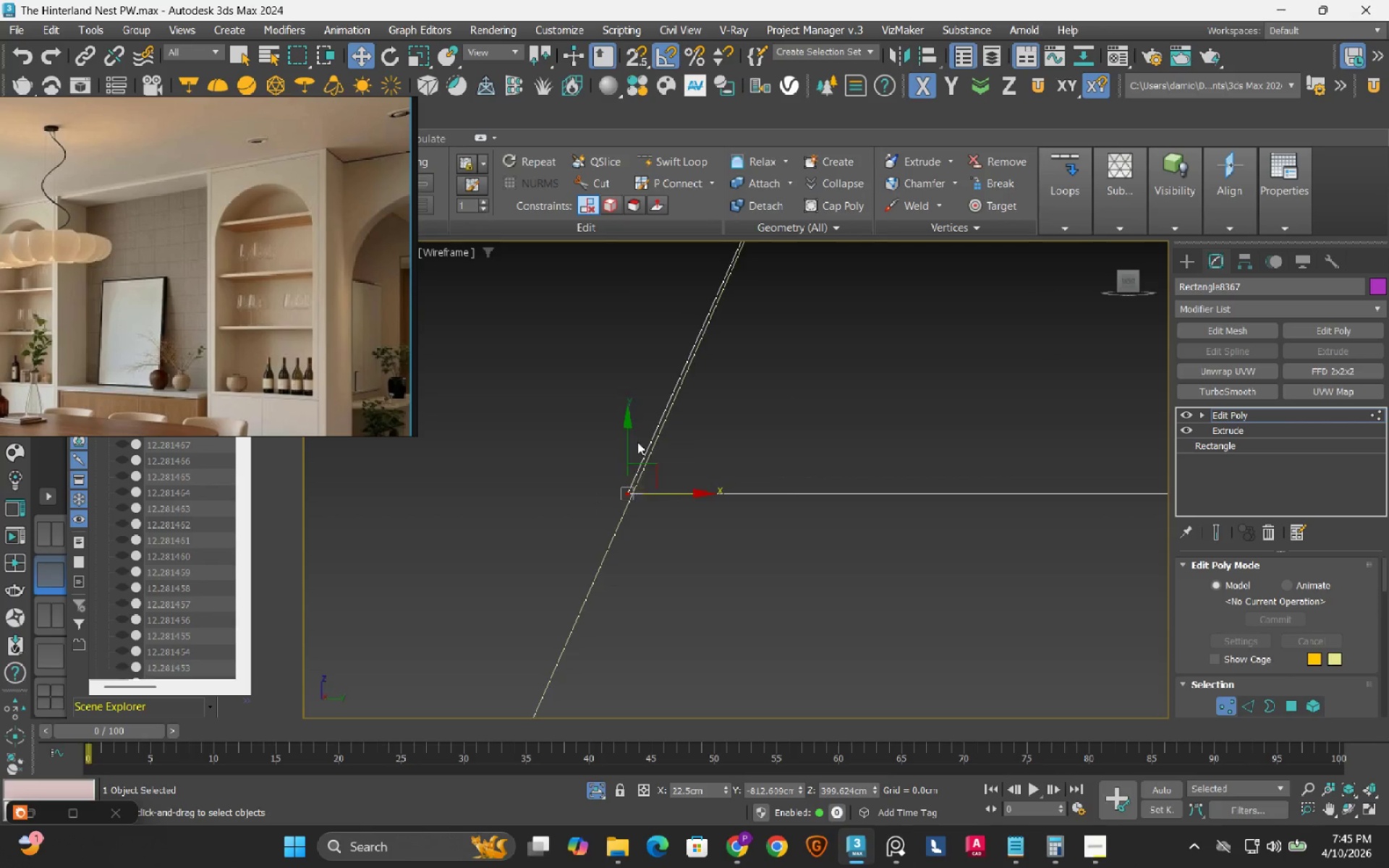 
scroll: coordinate [628, 555], scroll_direction: none, amount: 0.0
 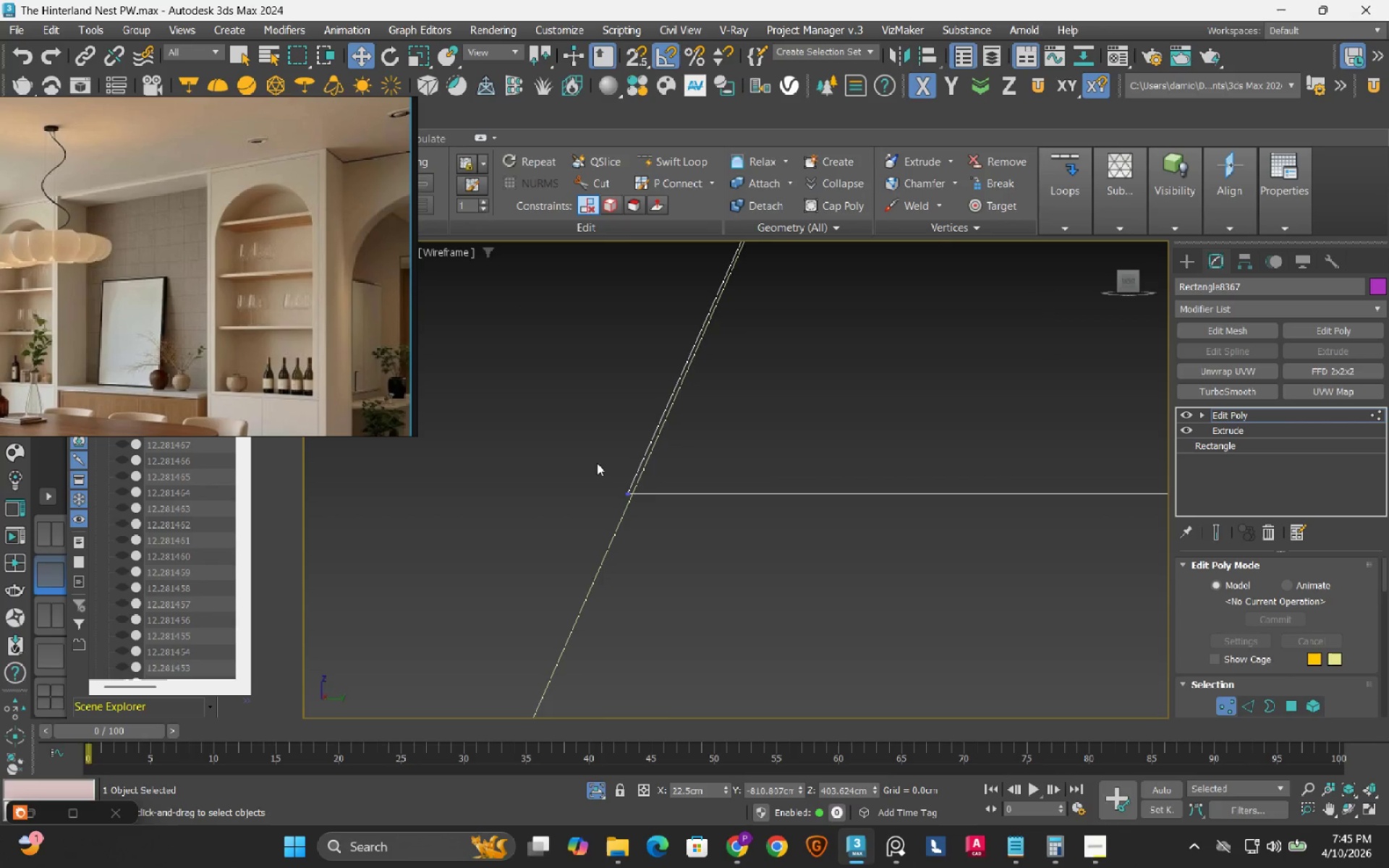 
scroll: coordinate [637, 442], scroll_direction: up, amount: 3.0
 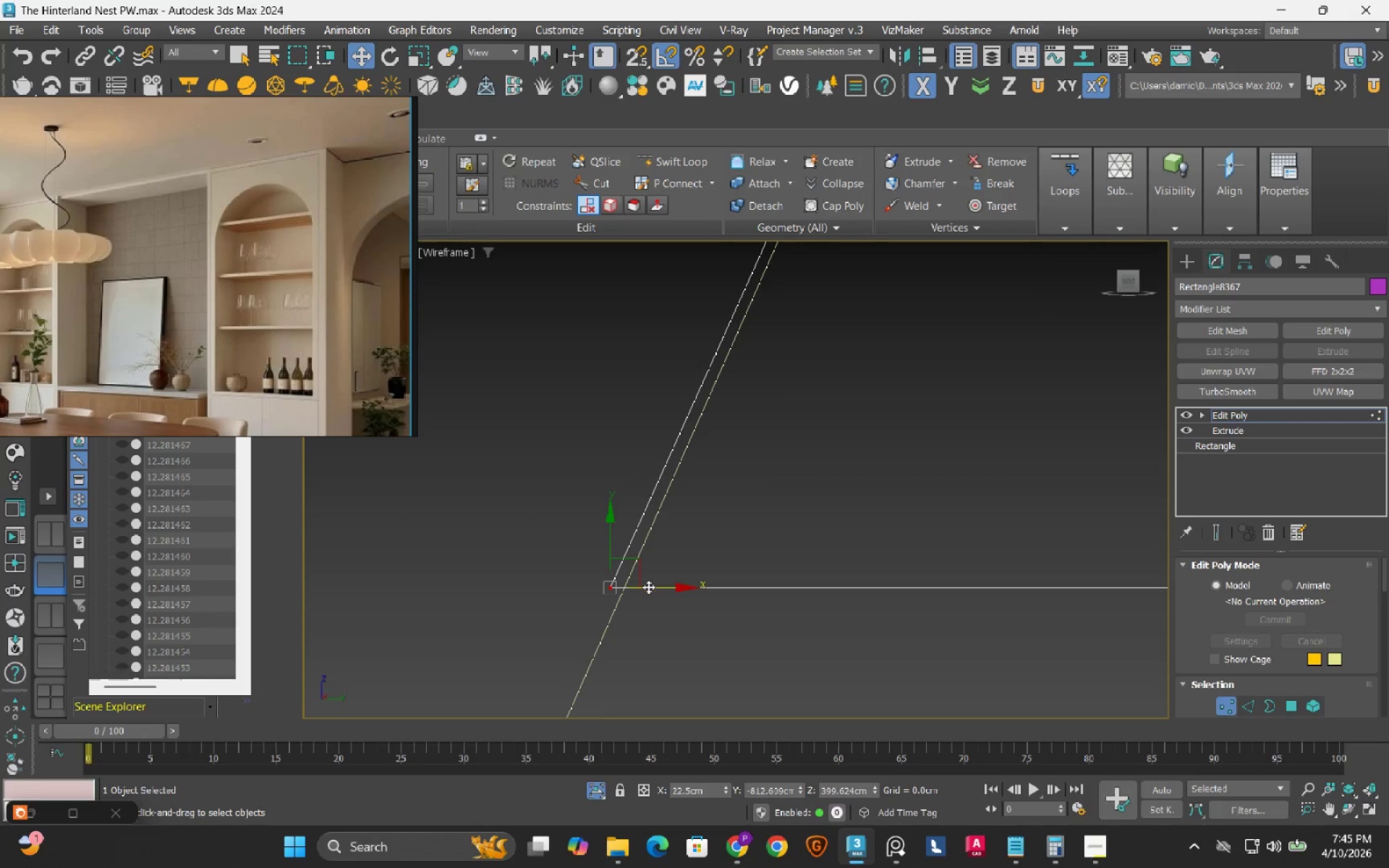 
left_click_drag(start_coordinate=[648, 587], to_coordinate=[659, 594])
 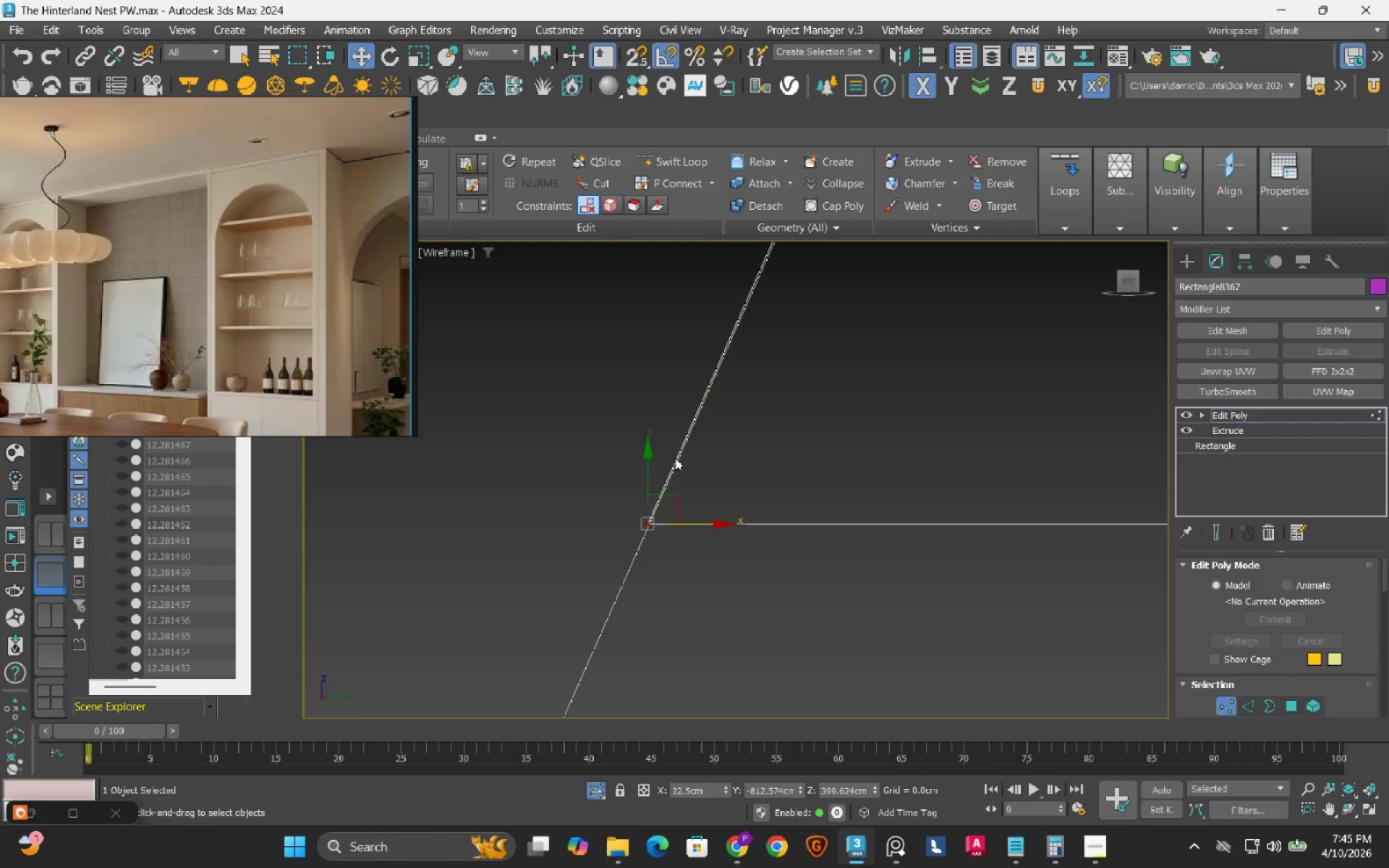 
scroll: coordinate [675, 456], scroll_direction: down, amount: 12.0
 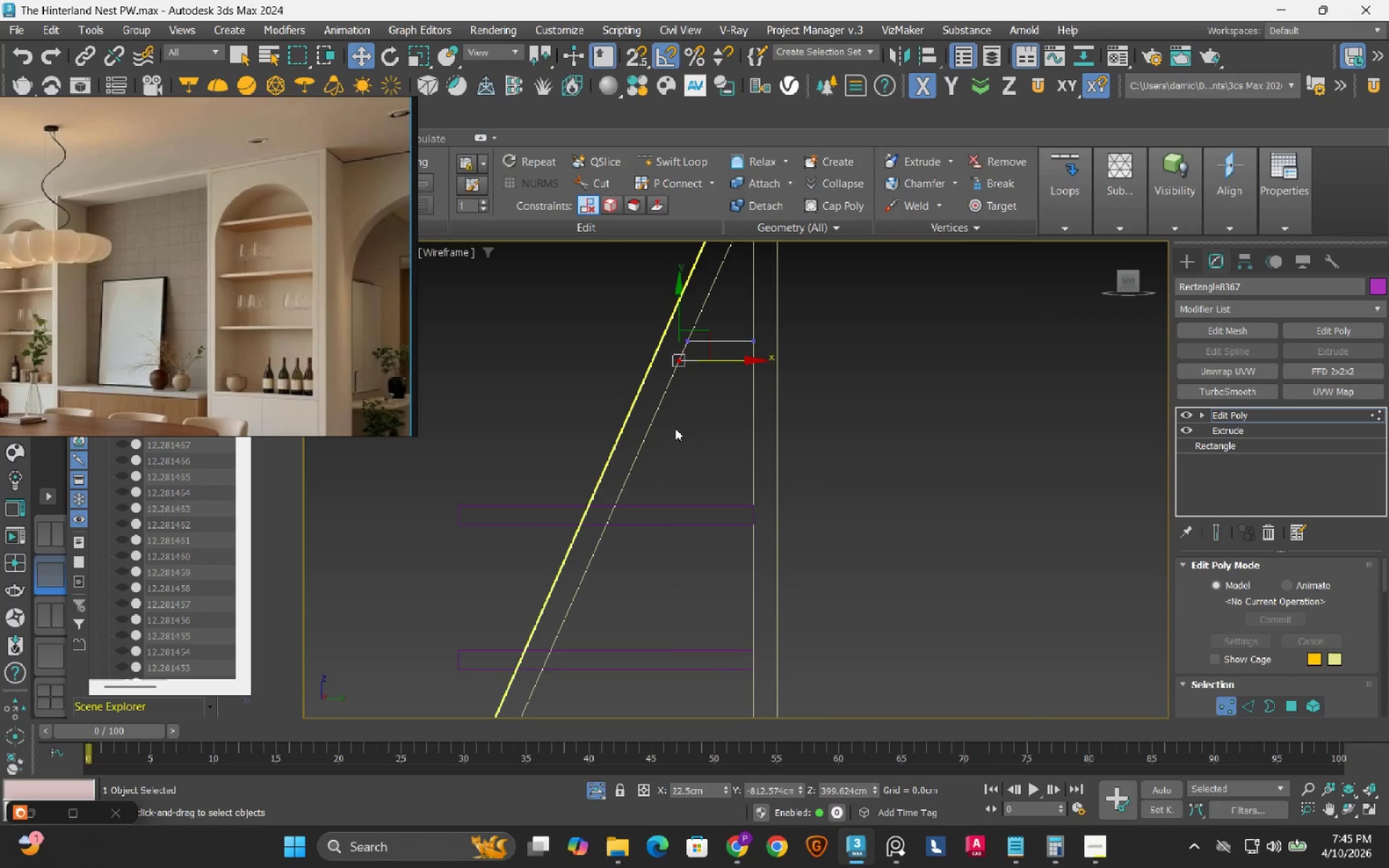 
key(1)
 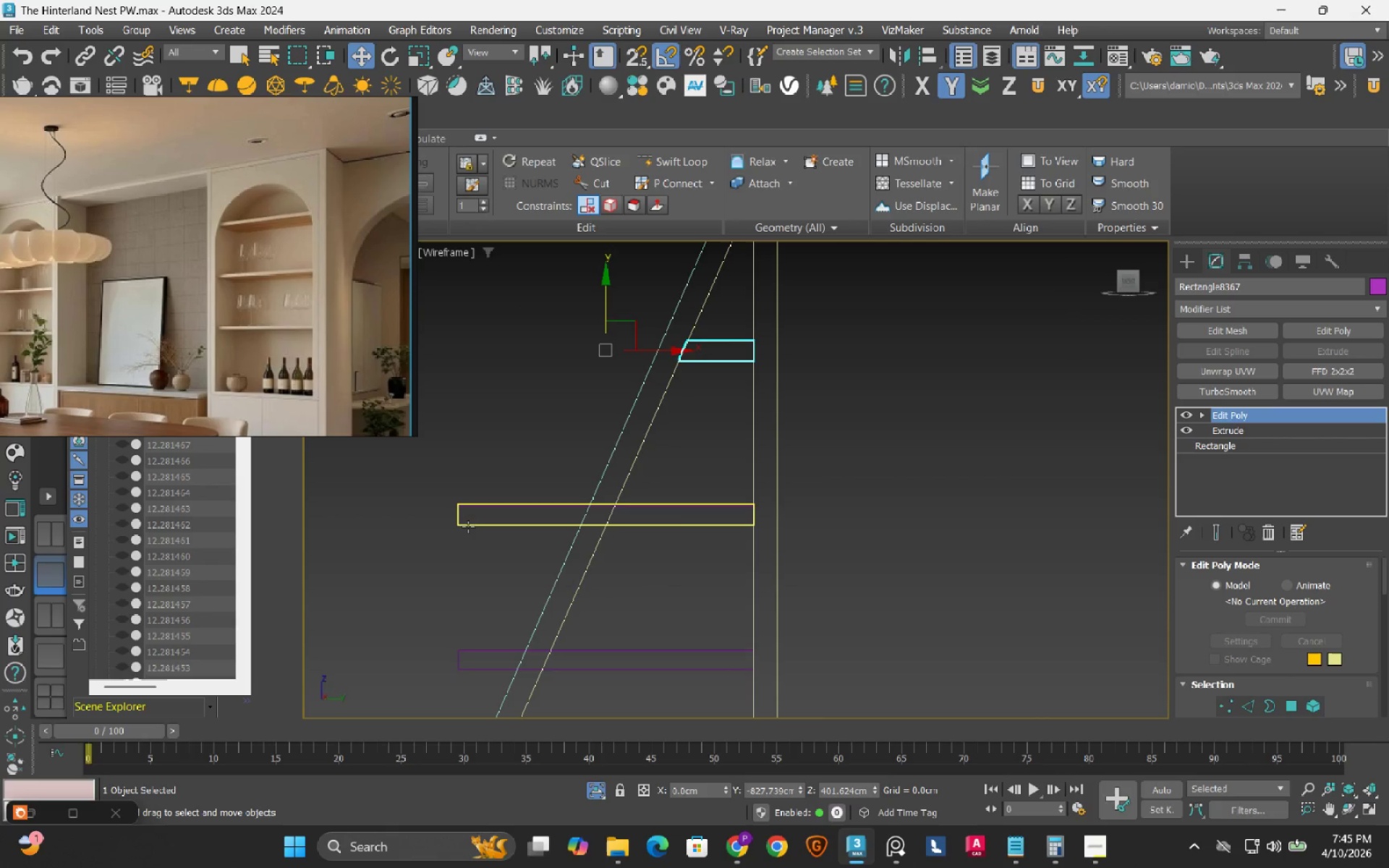 
left_click([468, 526])
 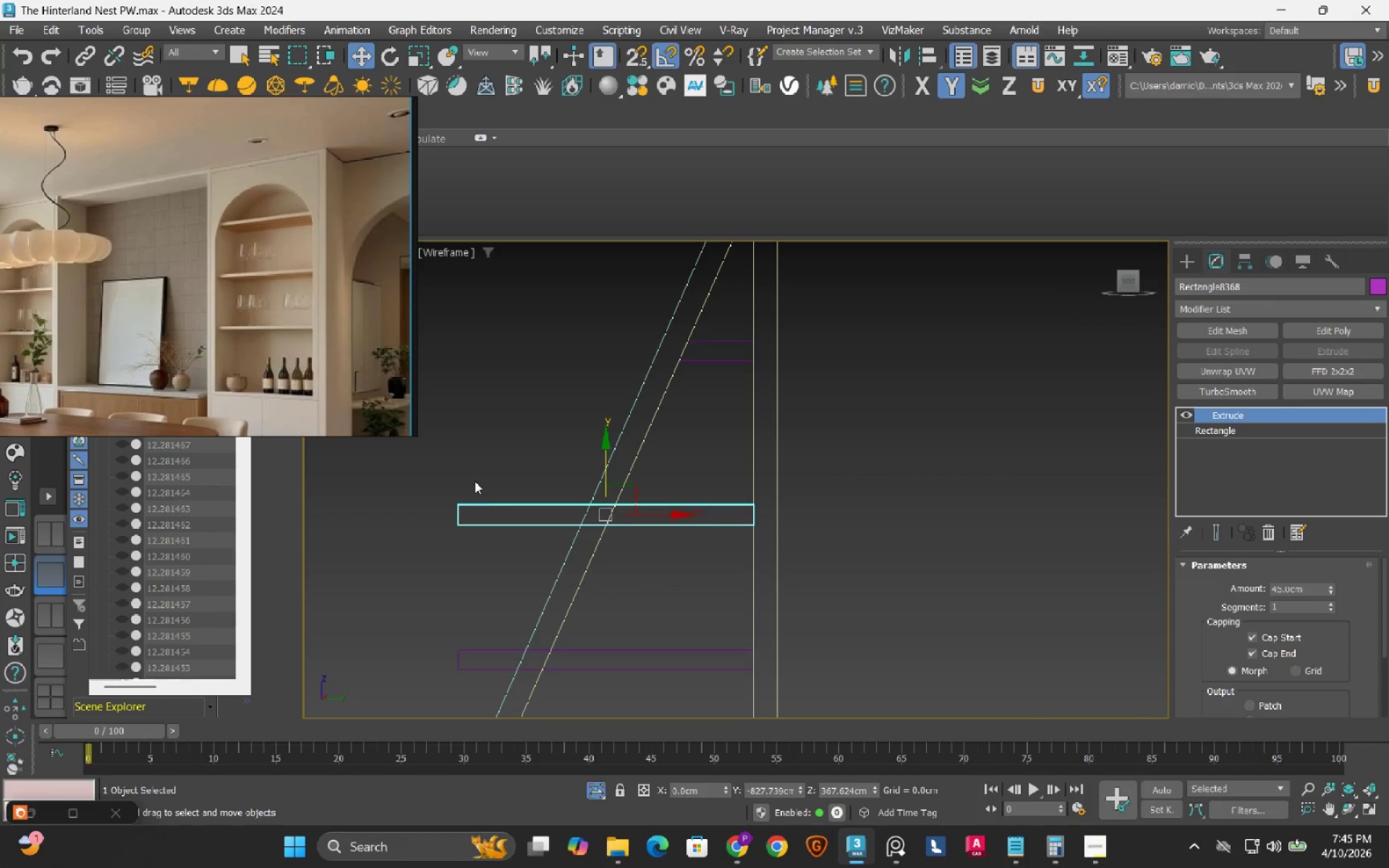 
key(1)
 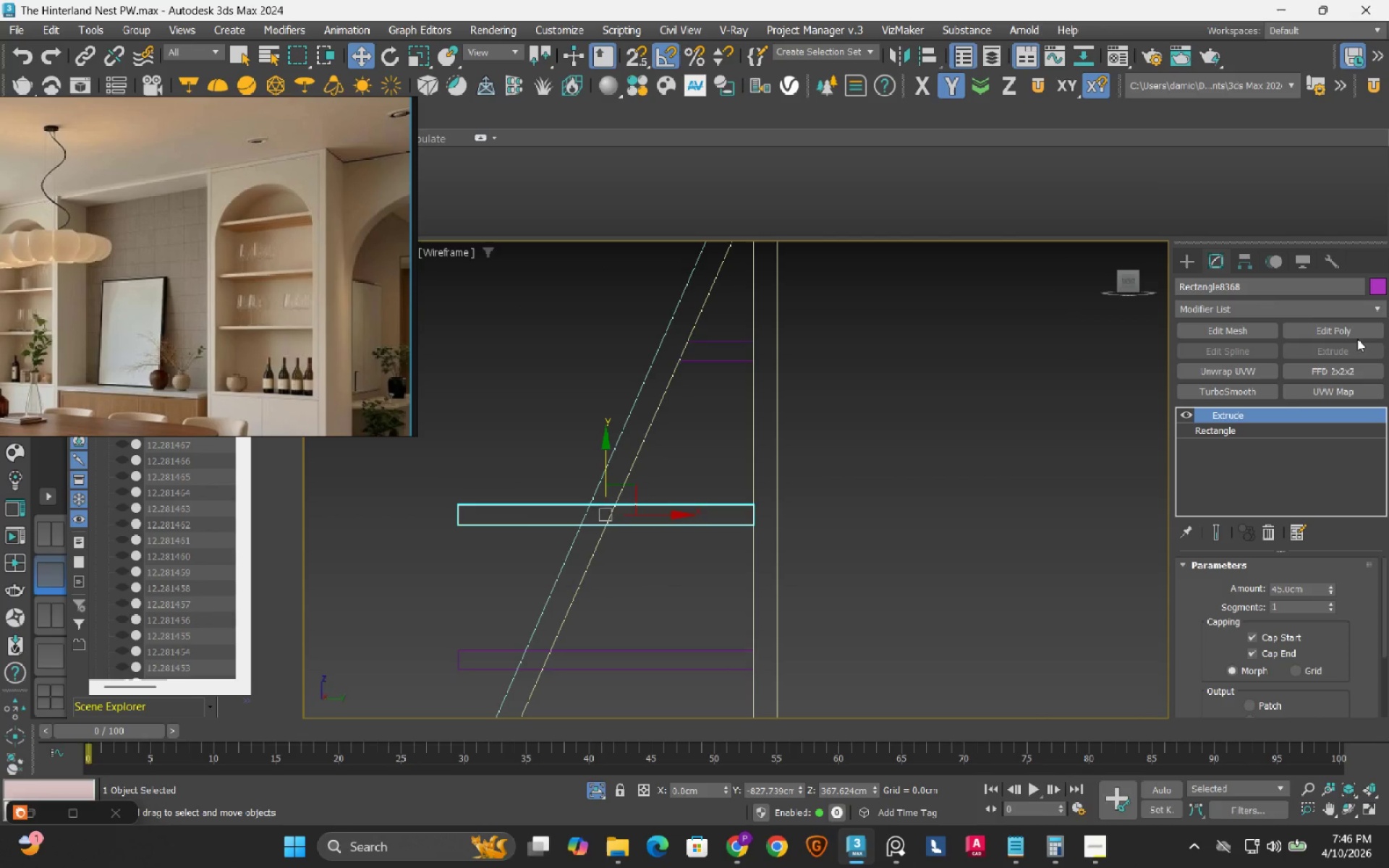 
left_click([1357, 331])
 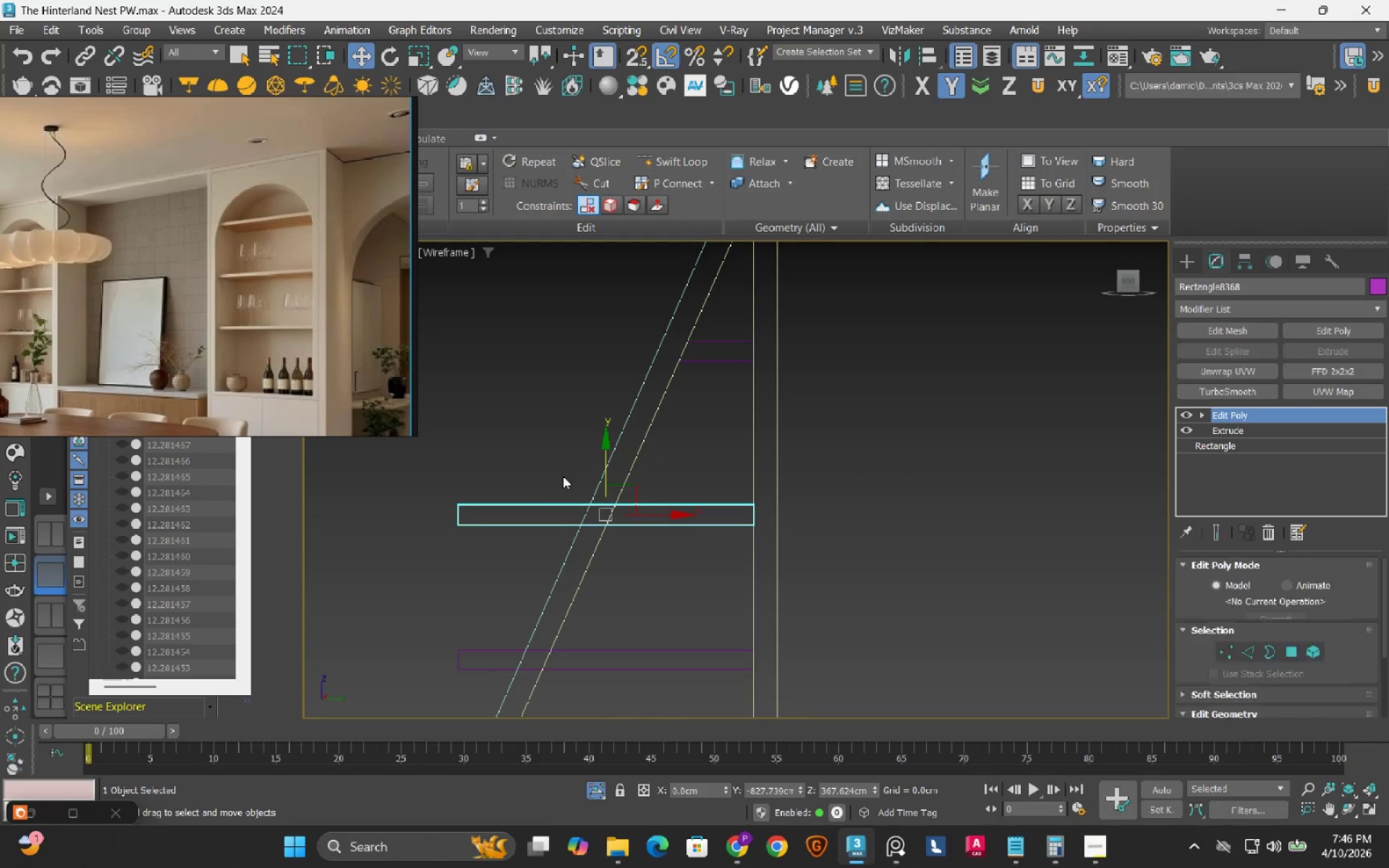 
key(1)
 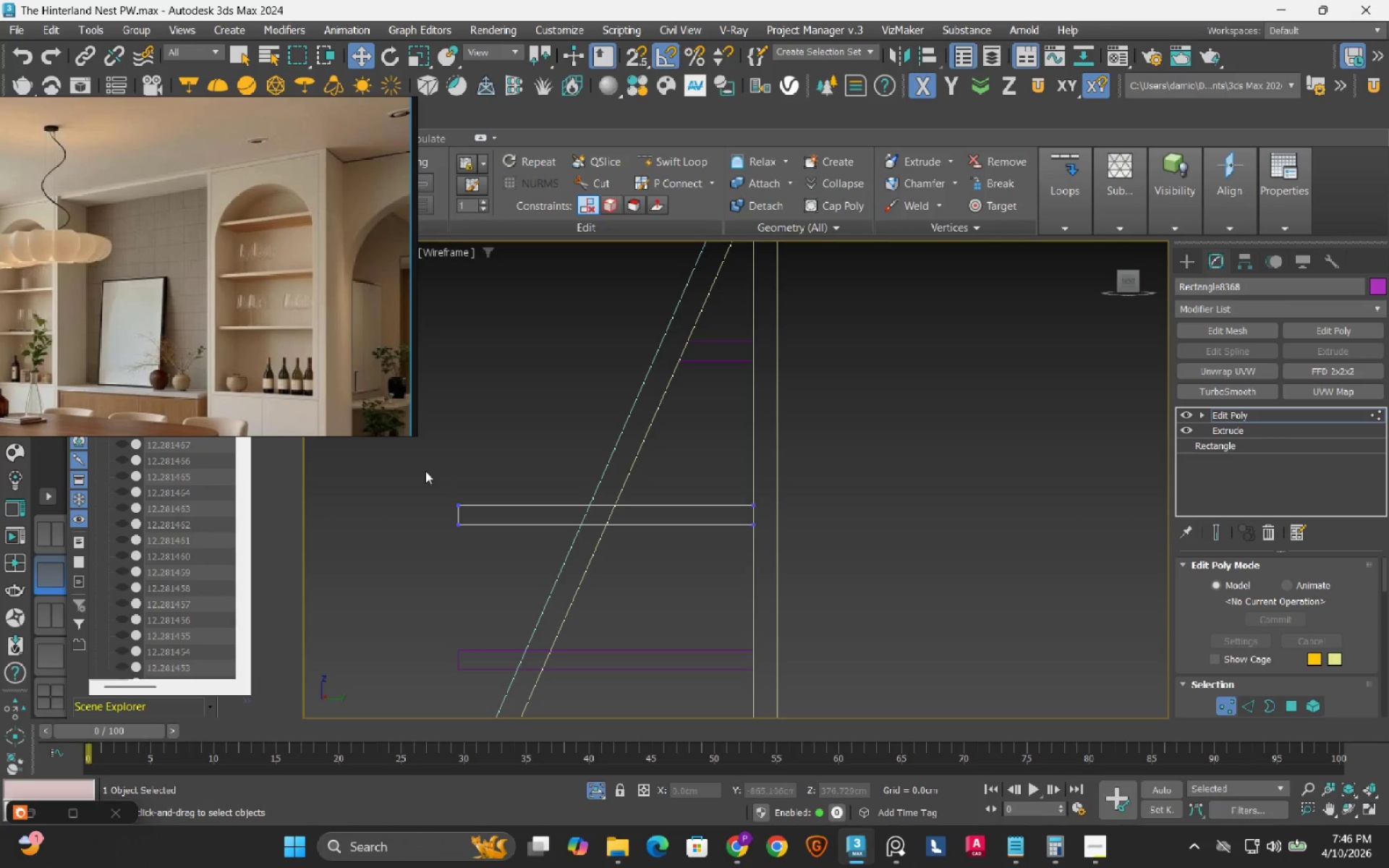 
left_click_drag(start_coordinate=[425, 471], to_coordinate=[496, 569])
 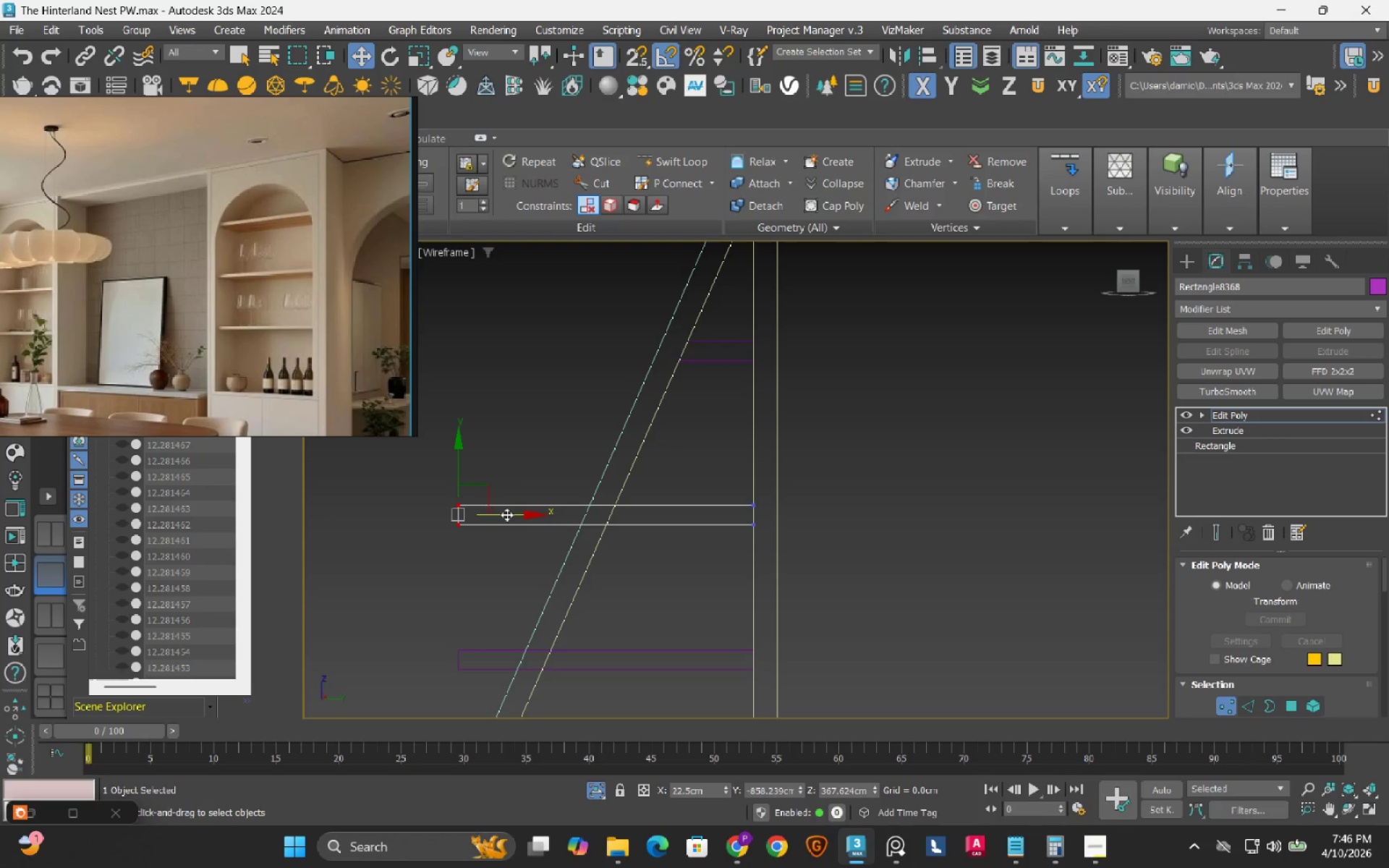 
left_click_drag(start_coordinate=[503, 514], to_coordinate=[648, 522])
 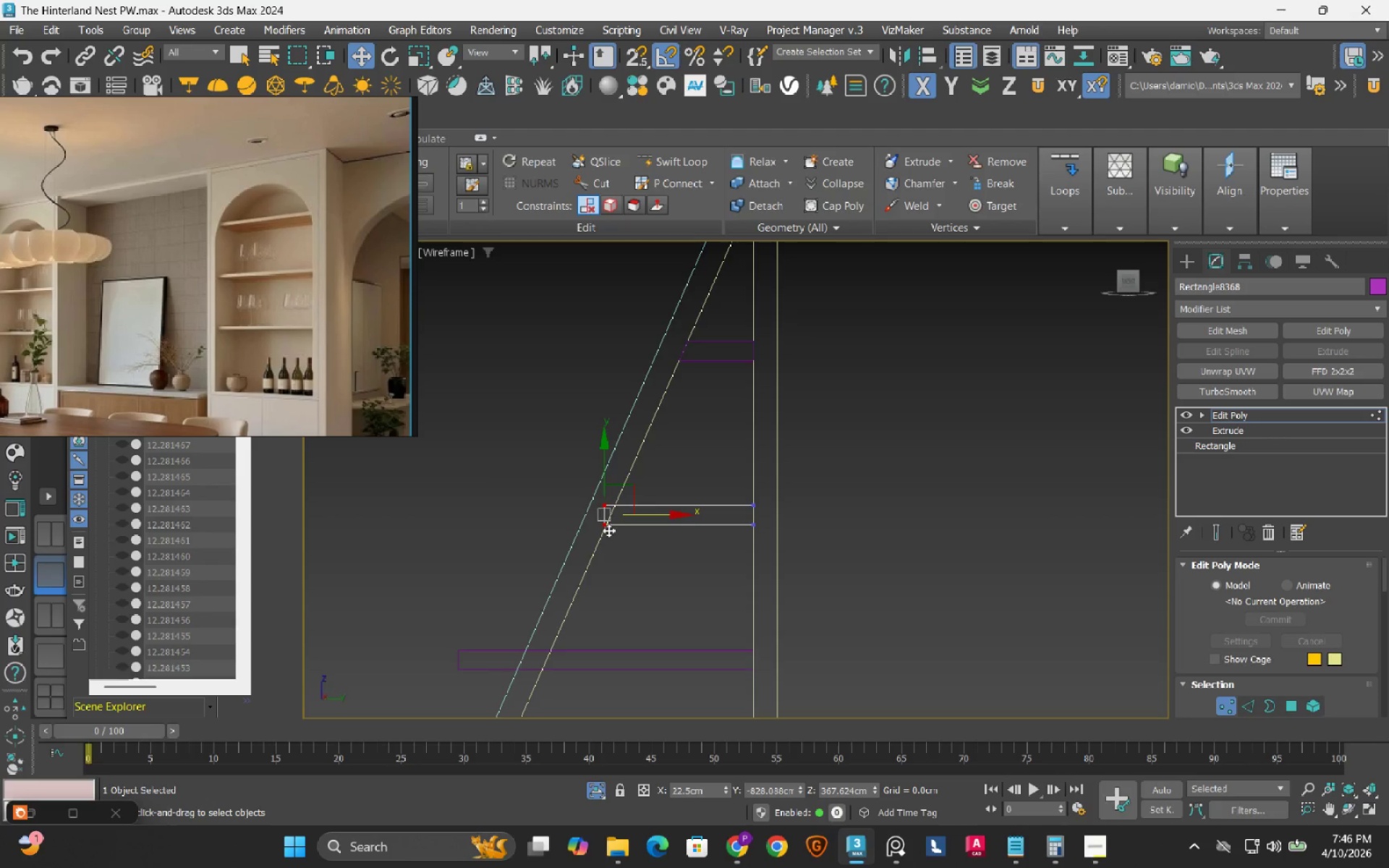 
scroll: coordinate [582, 502], scroll_direction: up, amount: 10.0
 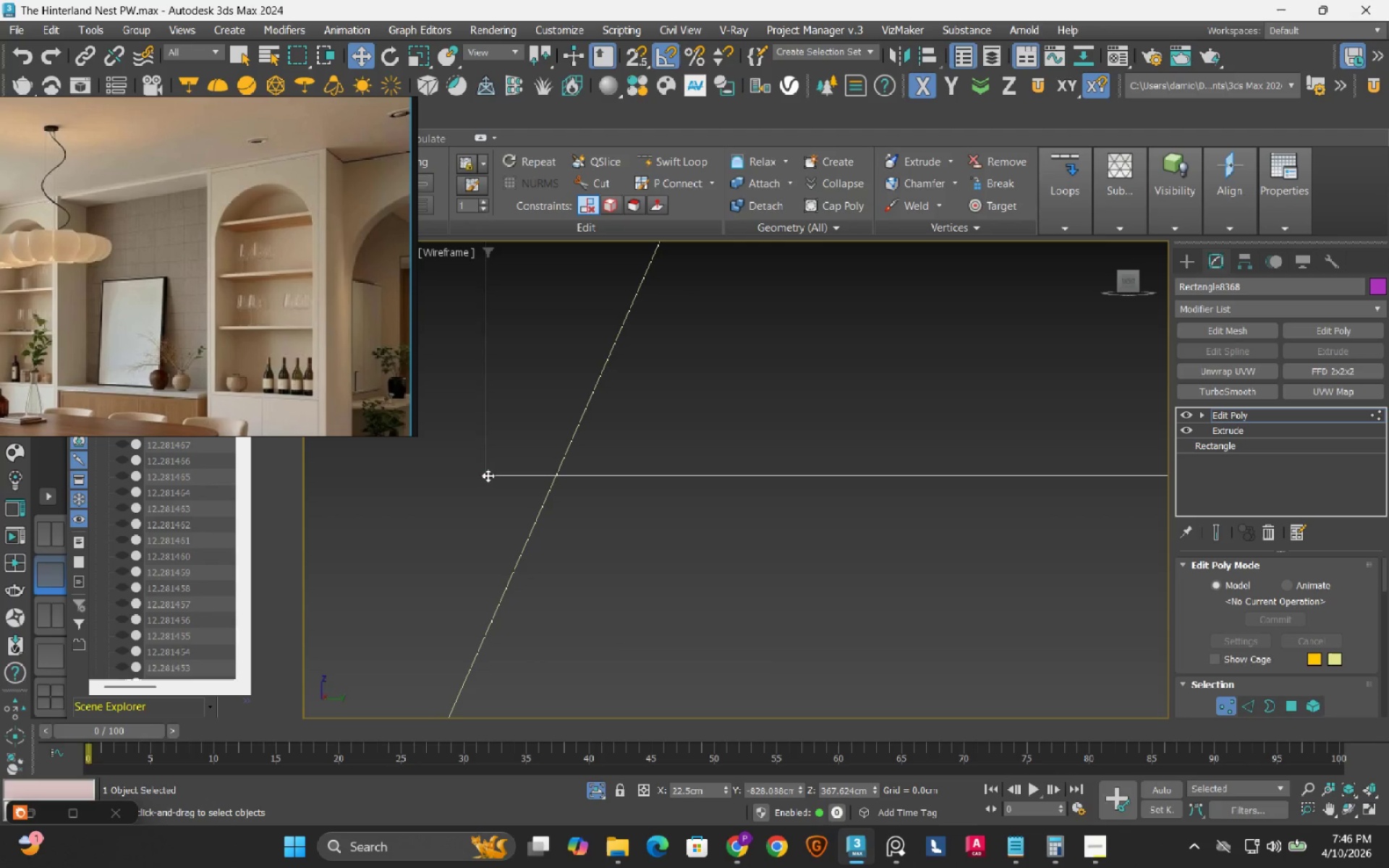 
left_click_drag(start_coordinate=[488, 475], to_coordinate=[554, 540])
 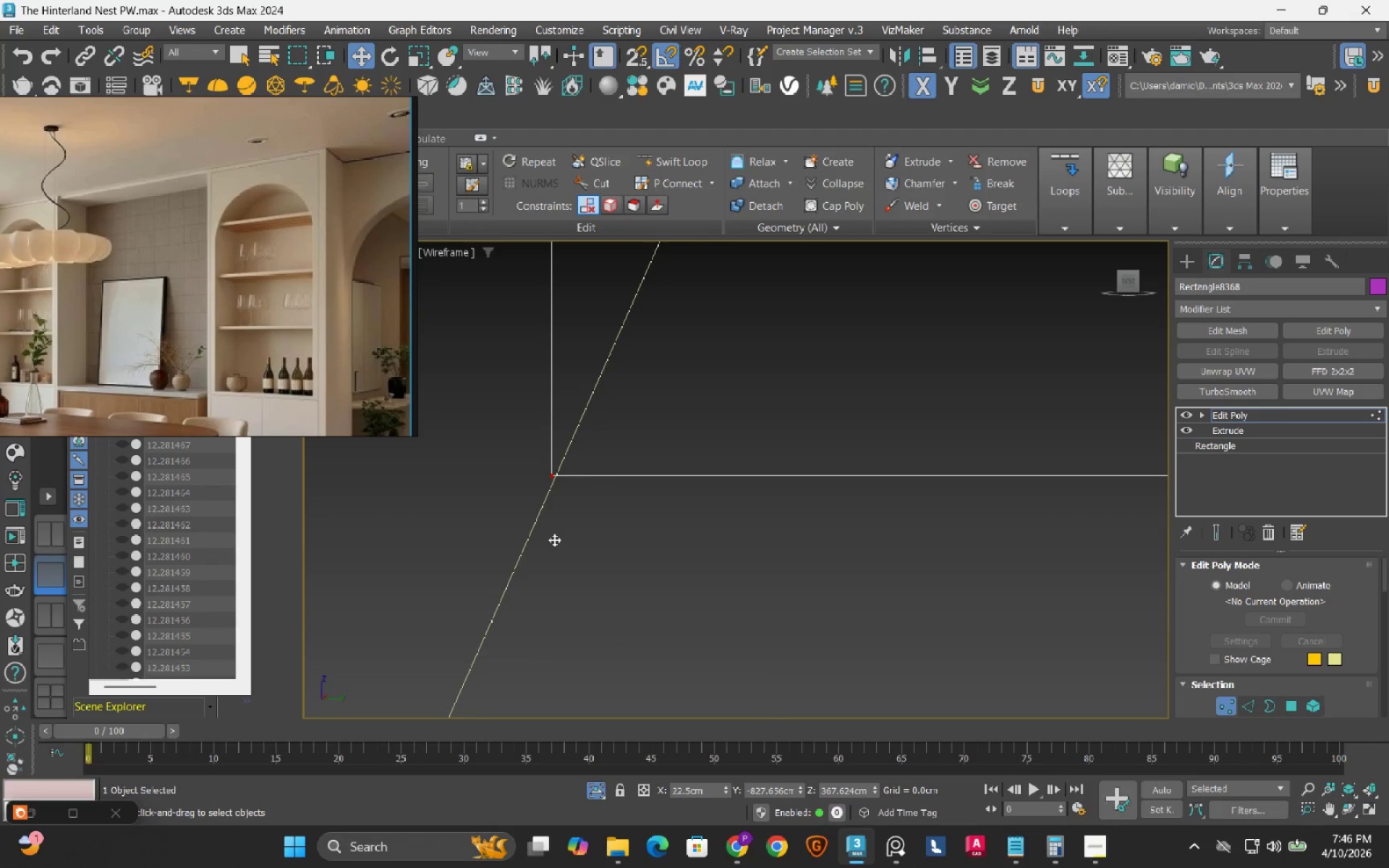 
scroll: coordinate [554, 543], scroll_direction: down, amount: 4.0
 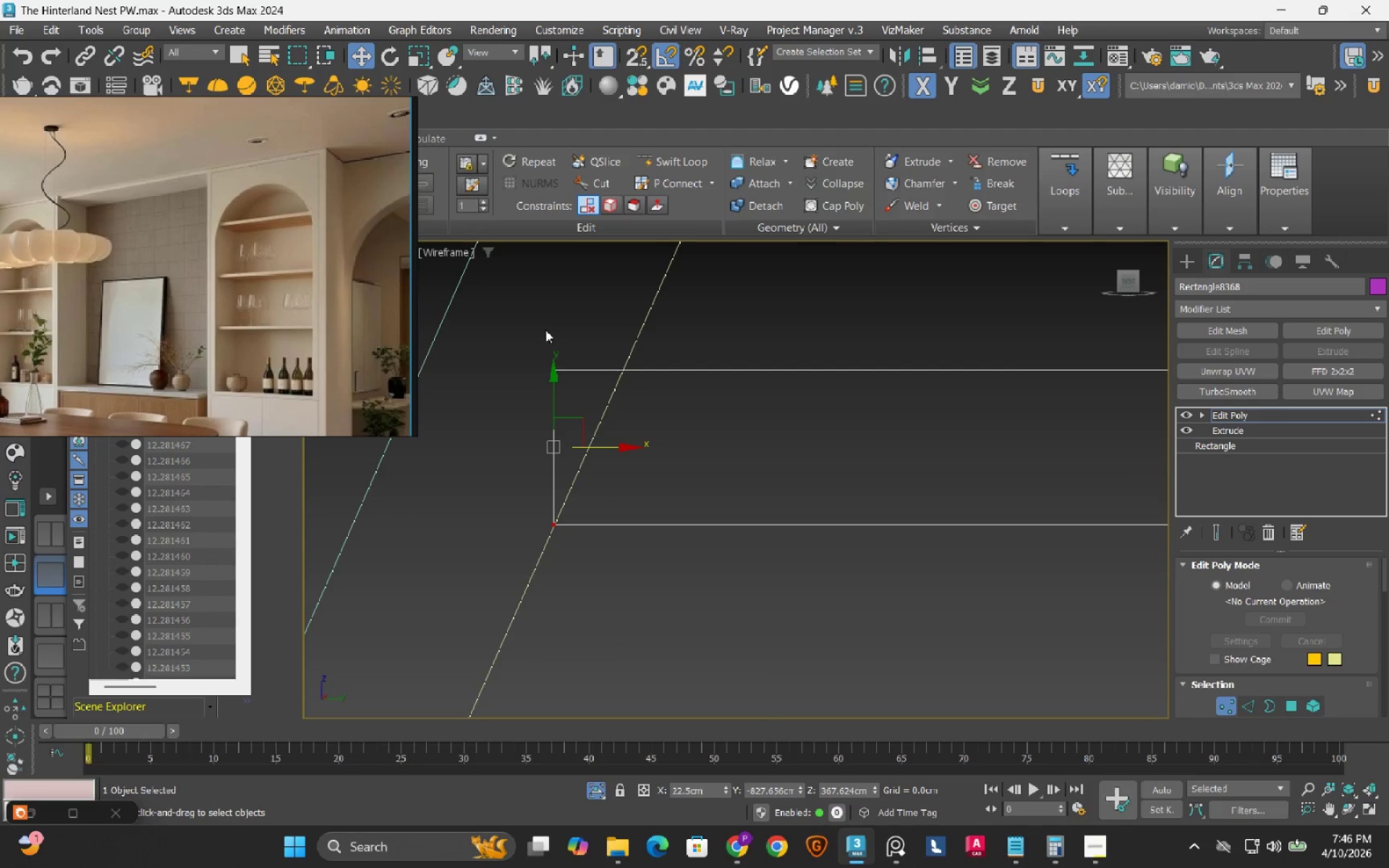 
left_click_drag(start_coordinate=[544, 333], to_coordinate=[610, 420])
 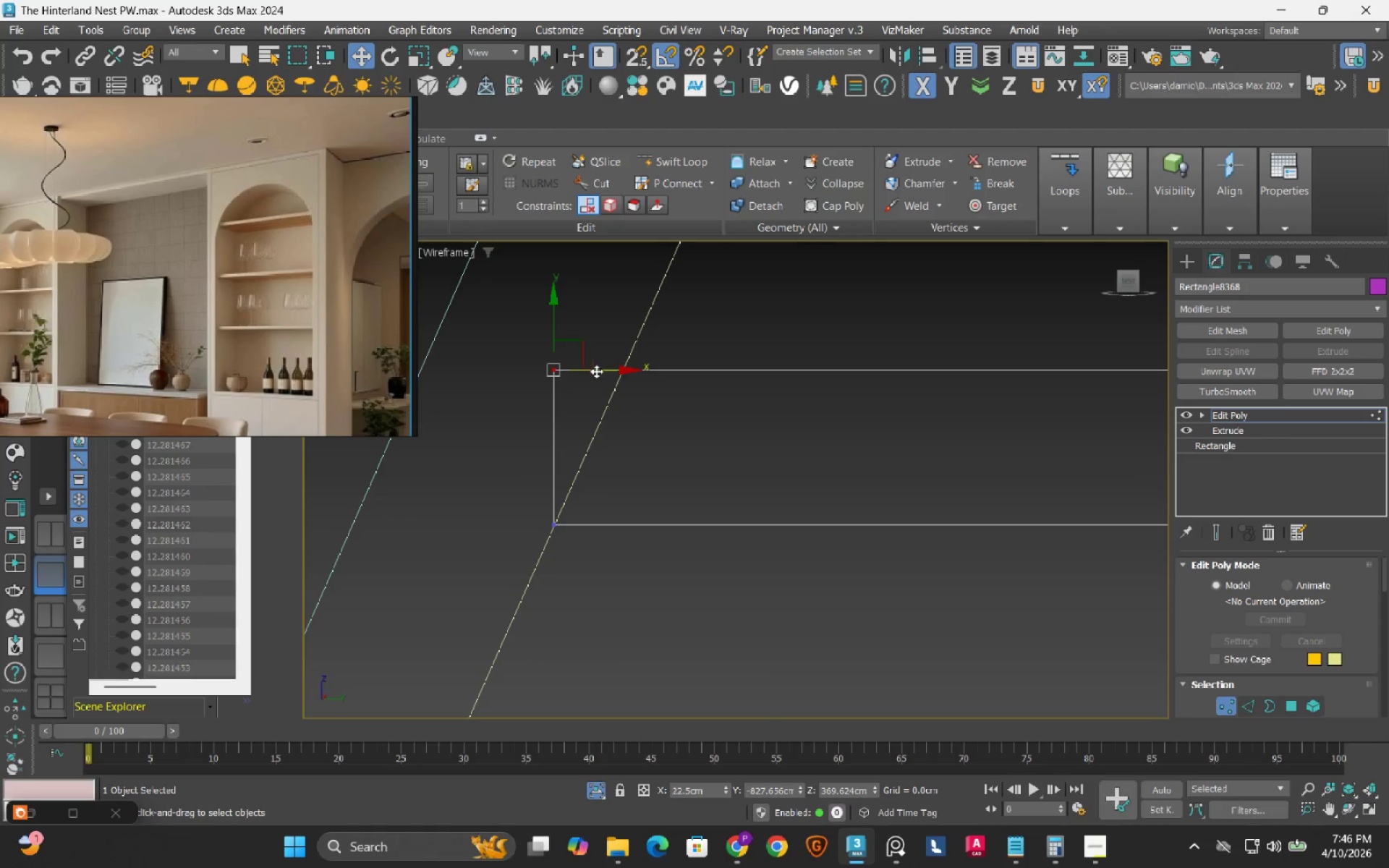 
left_click_drag(start_coordinate=[596, 371], to_coordinate=[665, 399])
 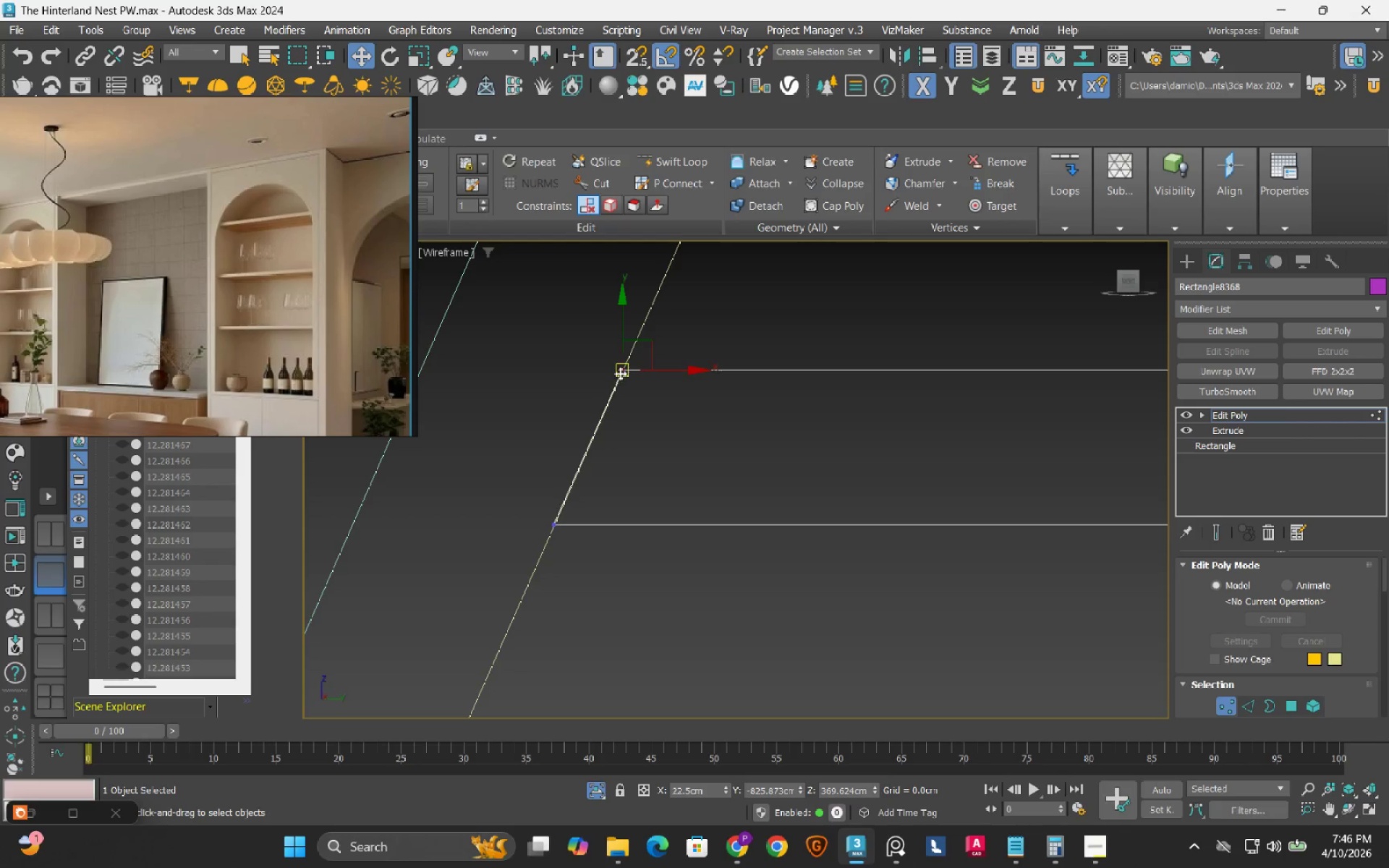 
scroll: coordinate [620, 373], scroll_direction: up, amount: 4.0
 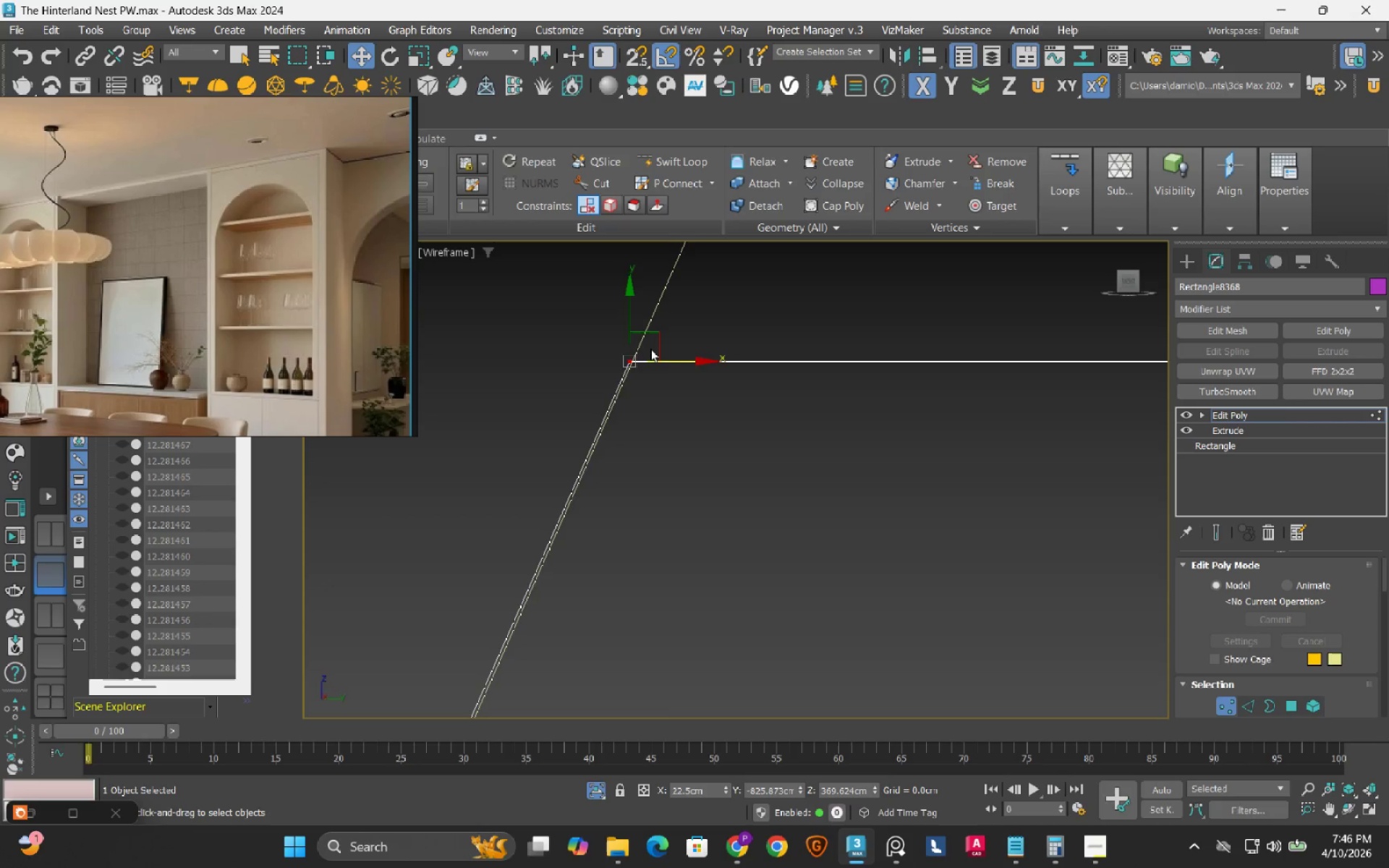 
key(1)
 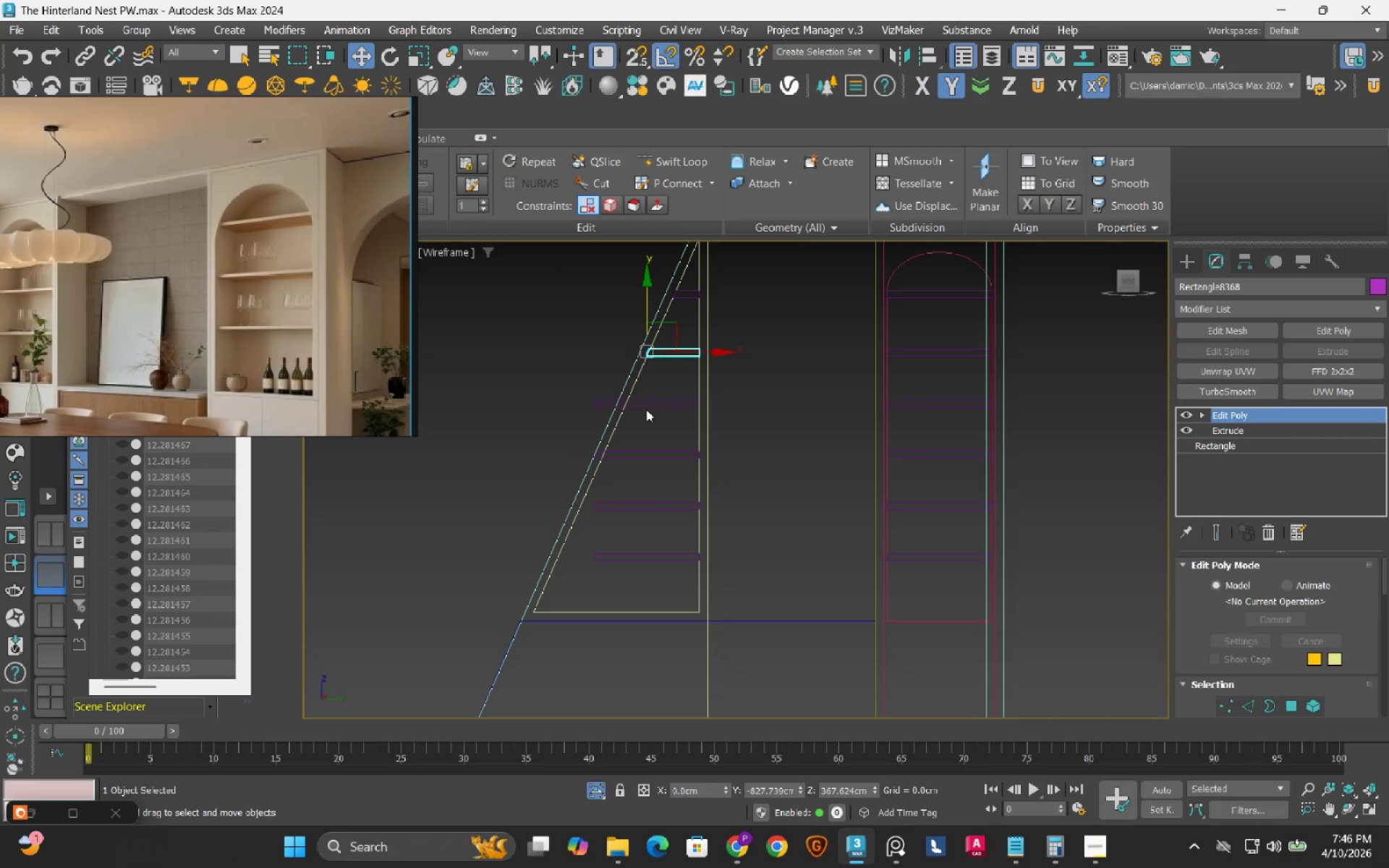 
scroll: coordinate [650, 349], scroll_direction: down, amount: 13.0
 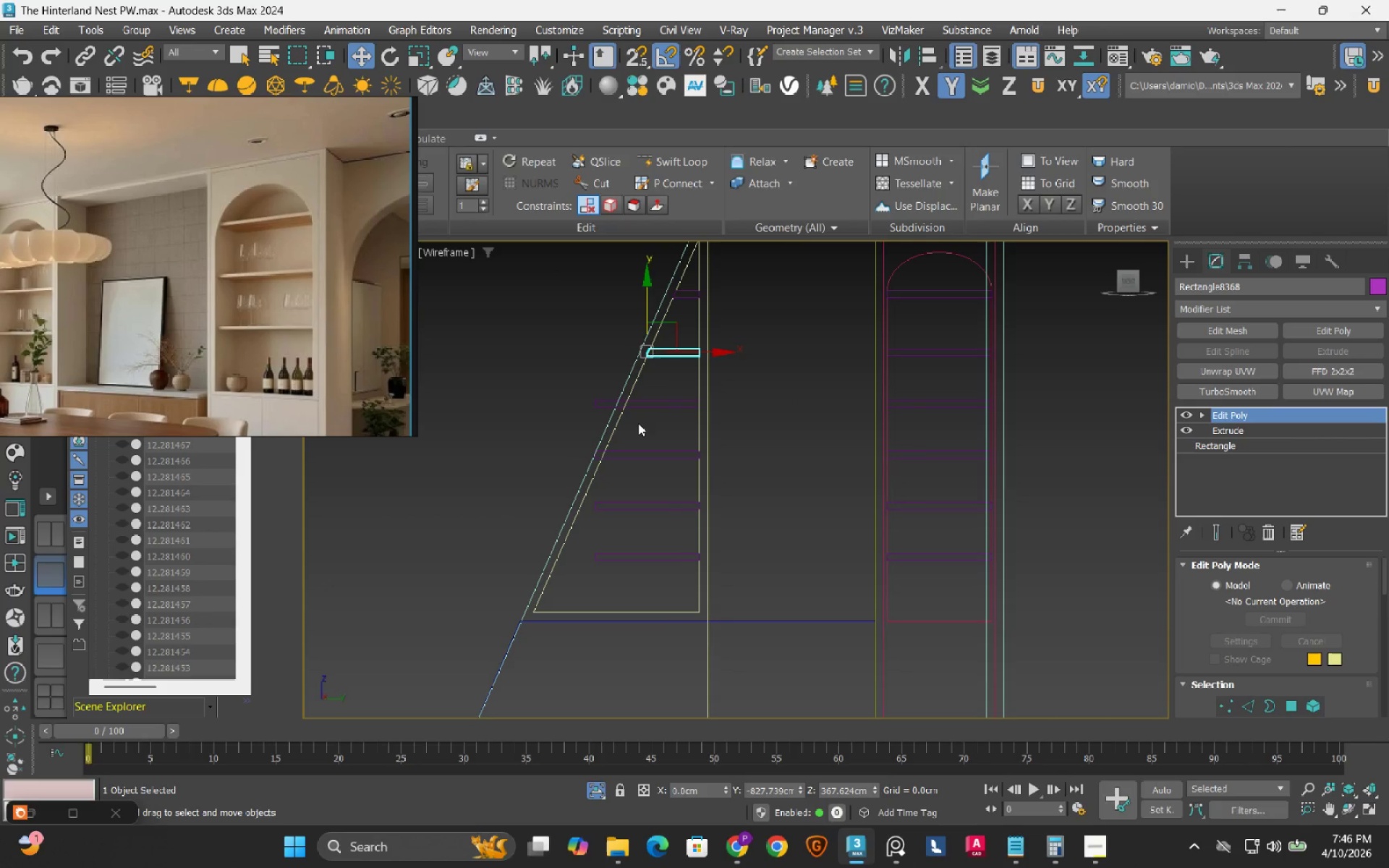 
left_click([648, 407])
 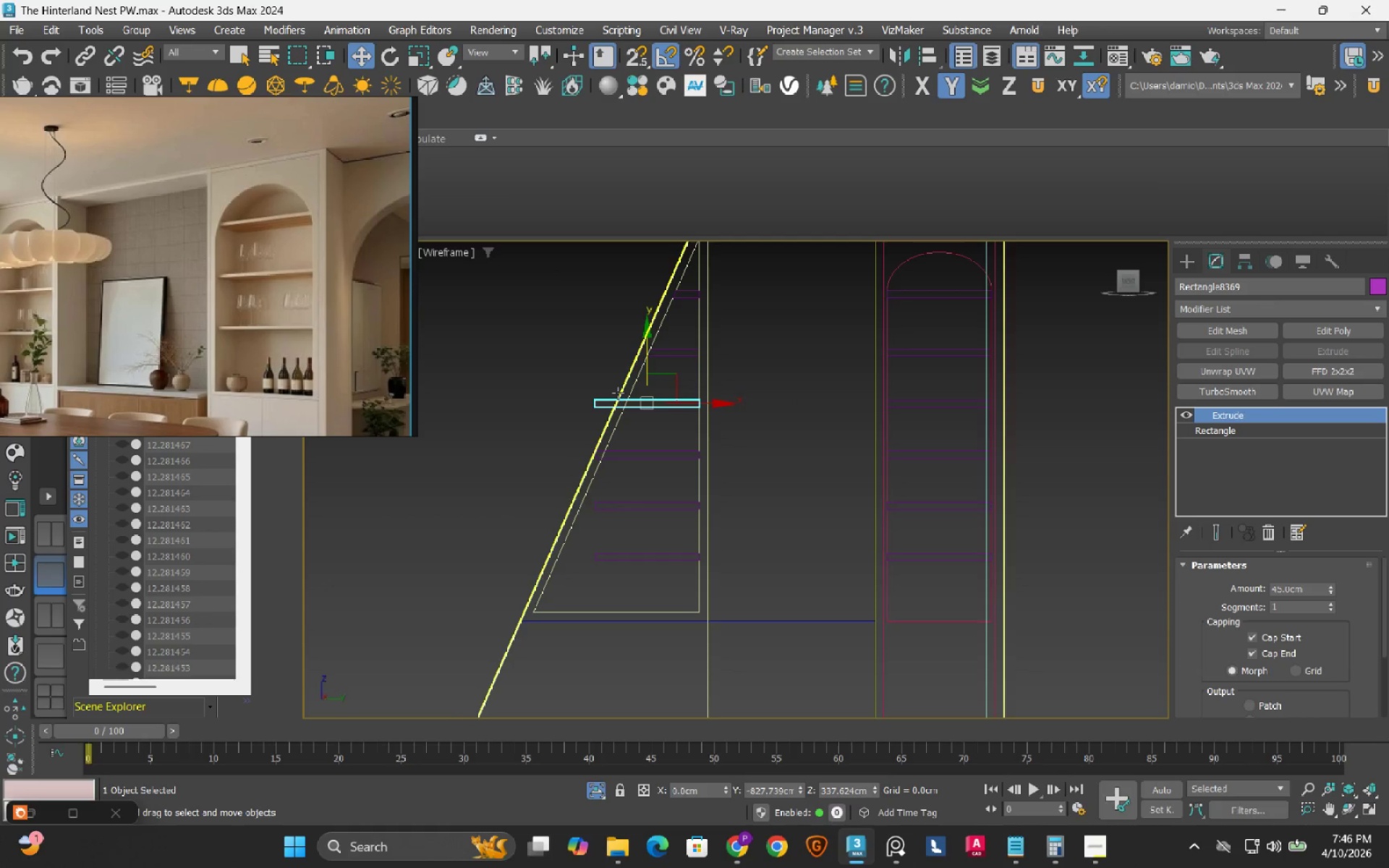 
scroll: coordinate [618, 393], scroll_direction: up, amount: 3.0
 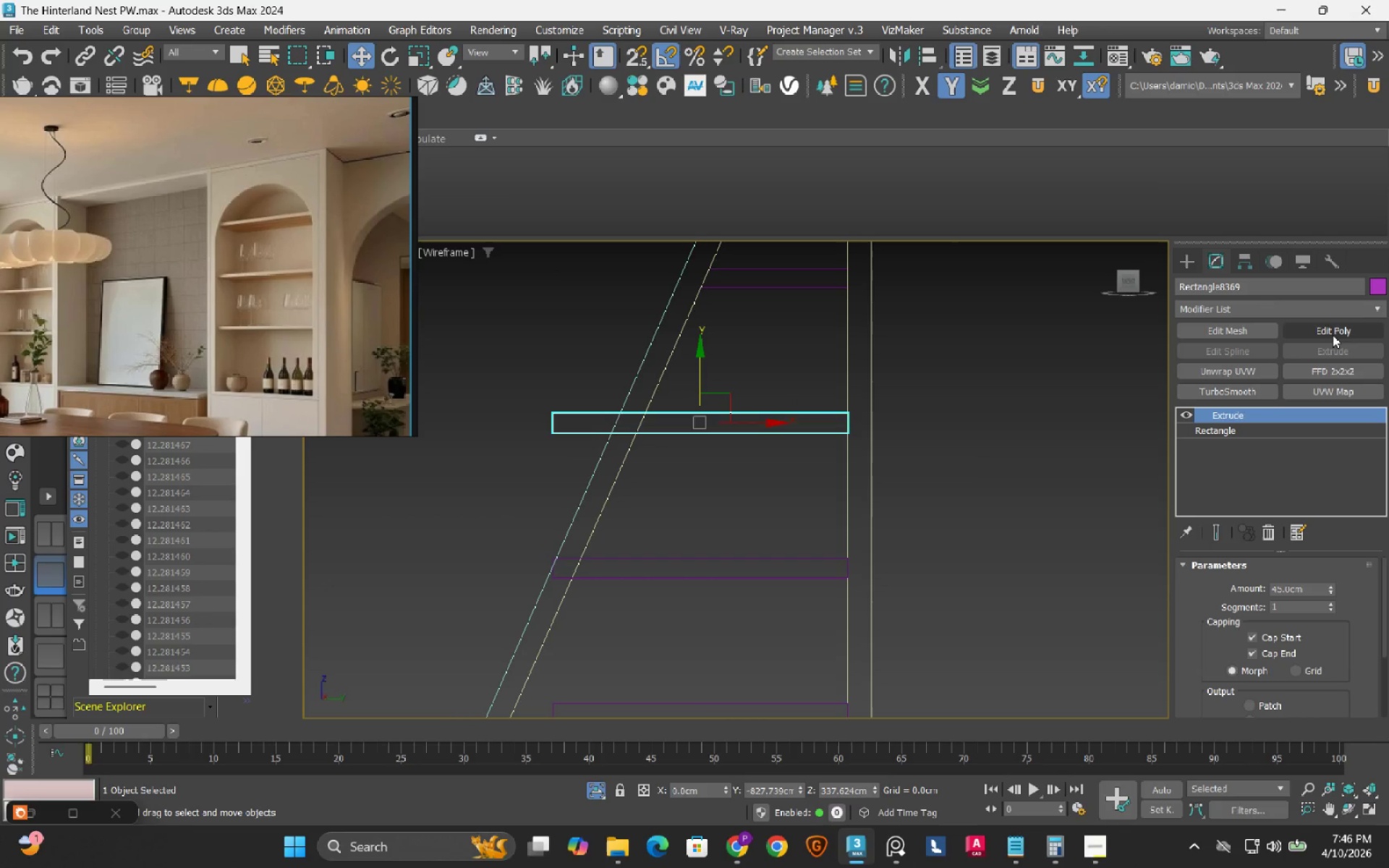 
left_click([1333, 335])
 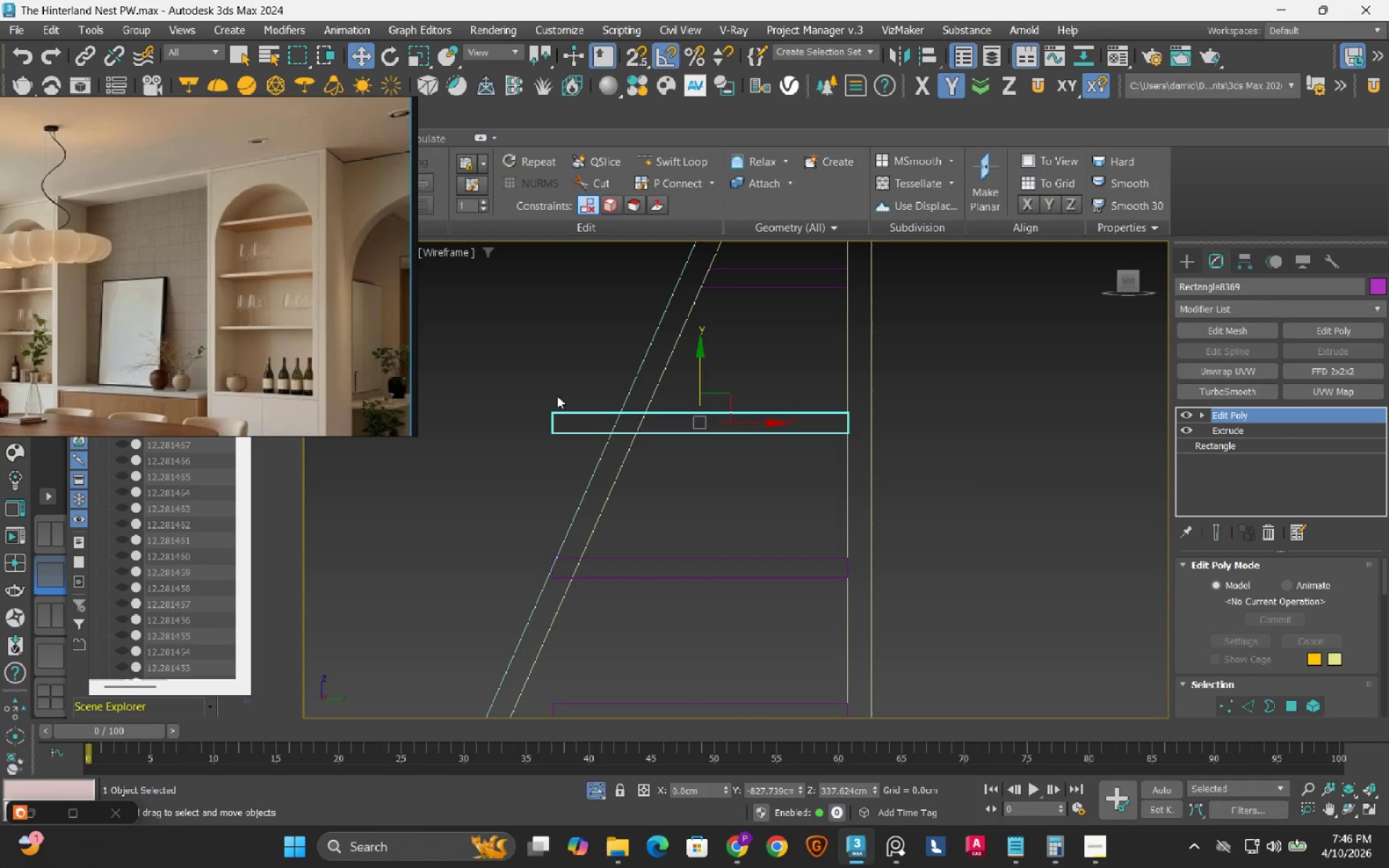 
key(1)
 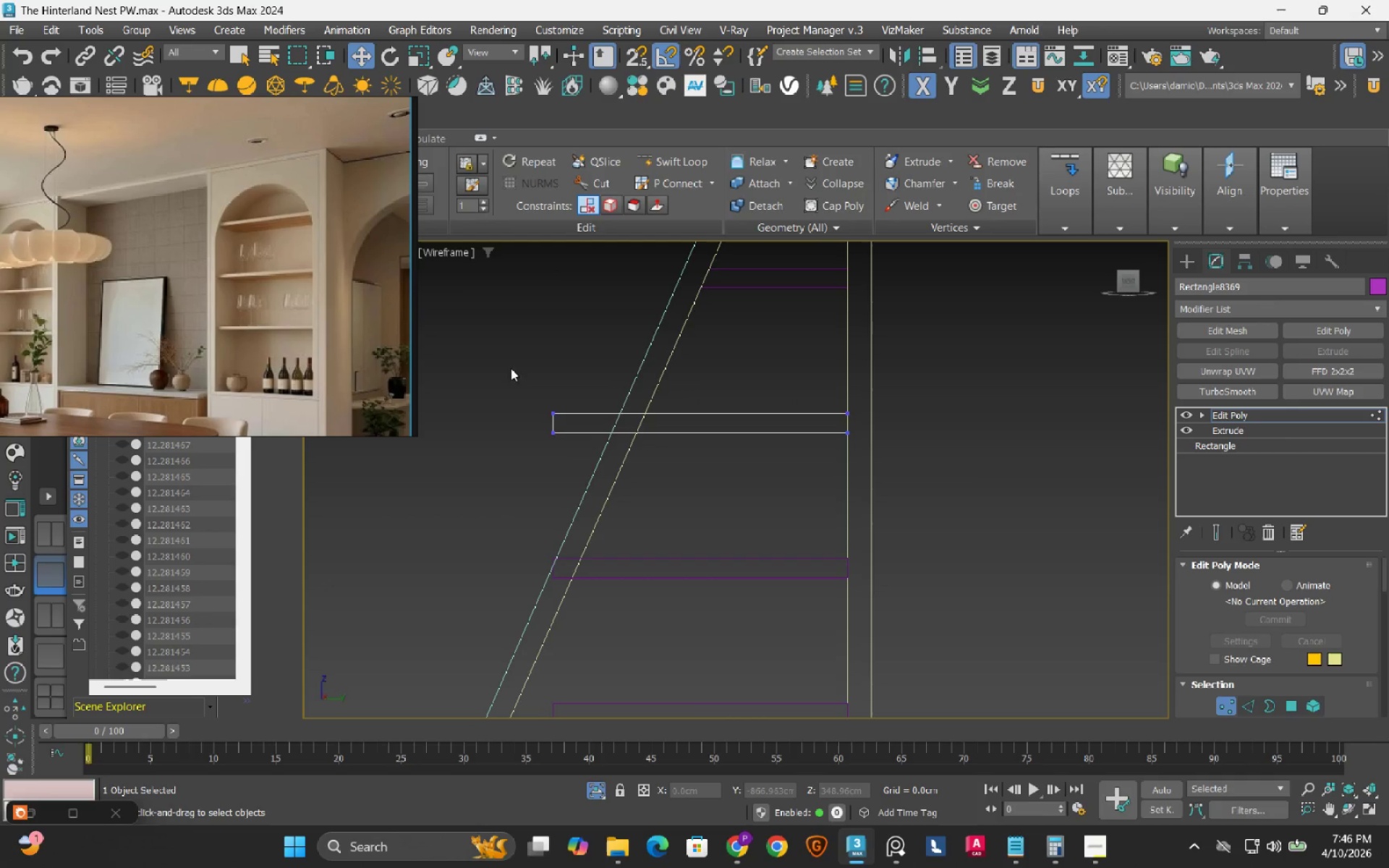 
left_click_drag(start_coordinate=[511, 368], to_coordinate=[589, 463])
 